 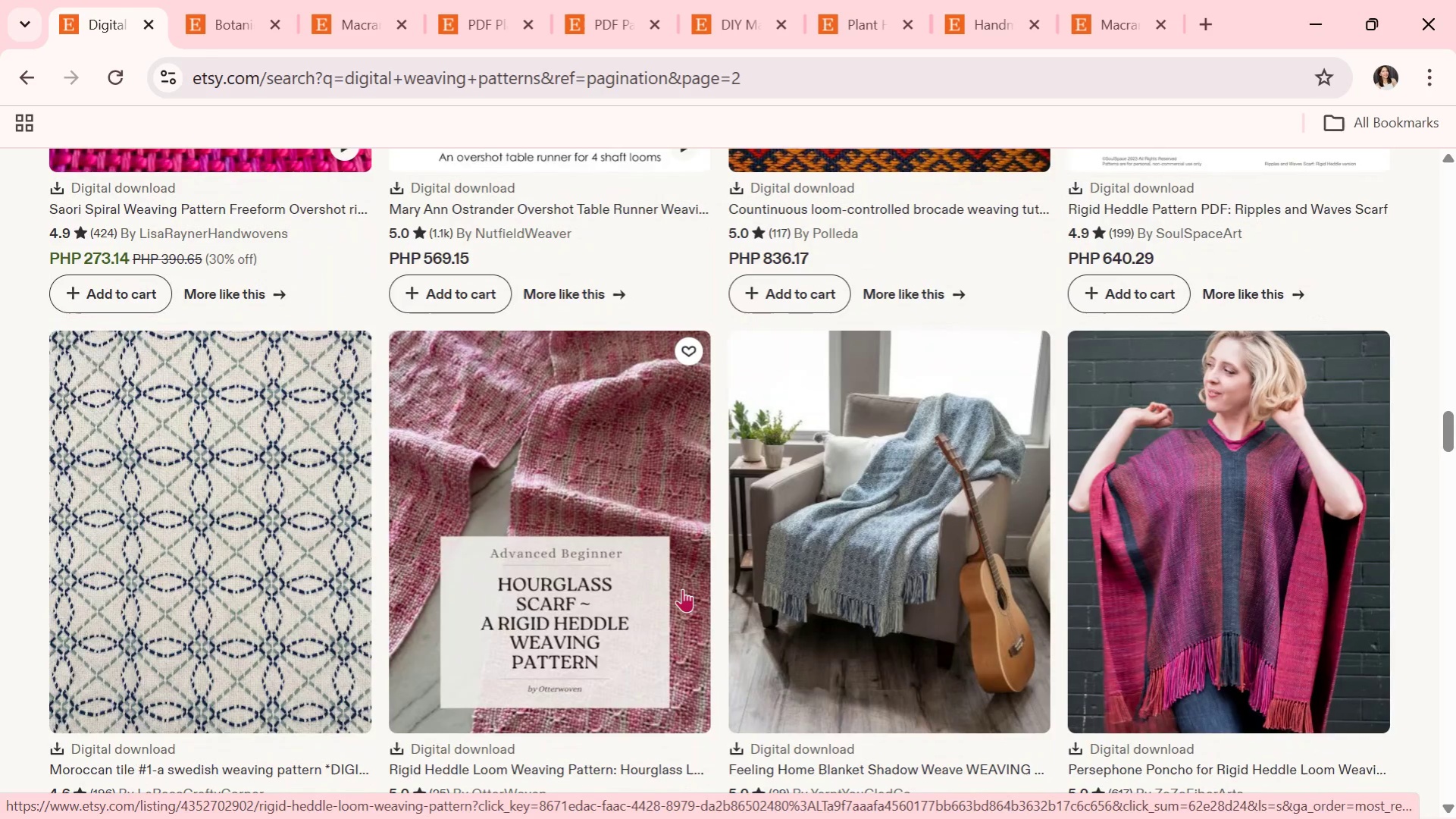 
scroll: coordinate [783, 667], scroll_direction: down, amount: 18.0
 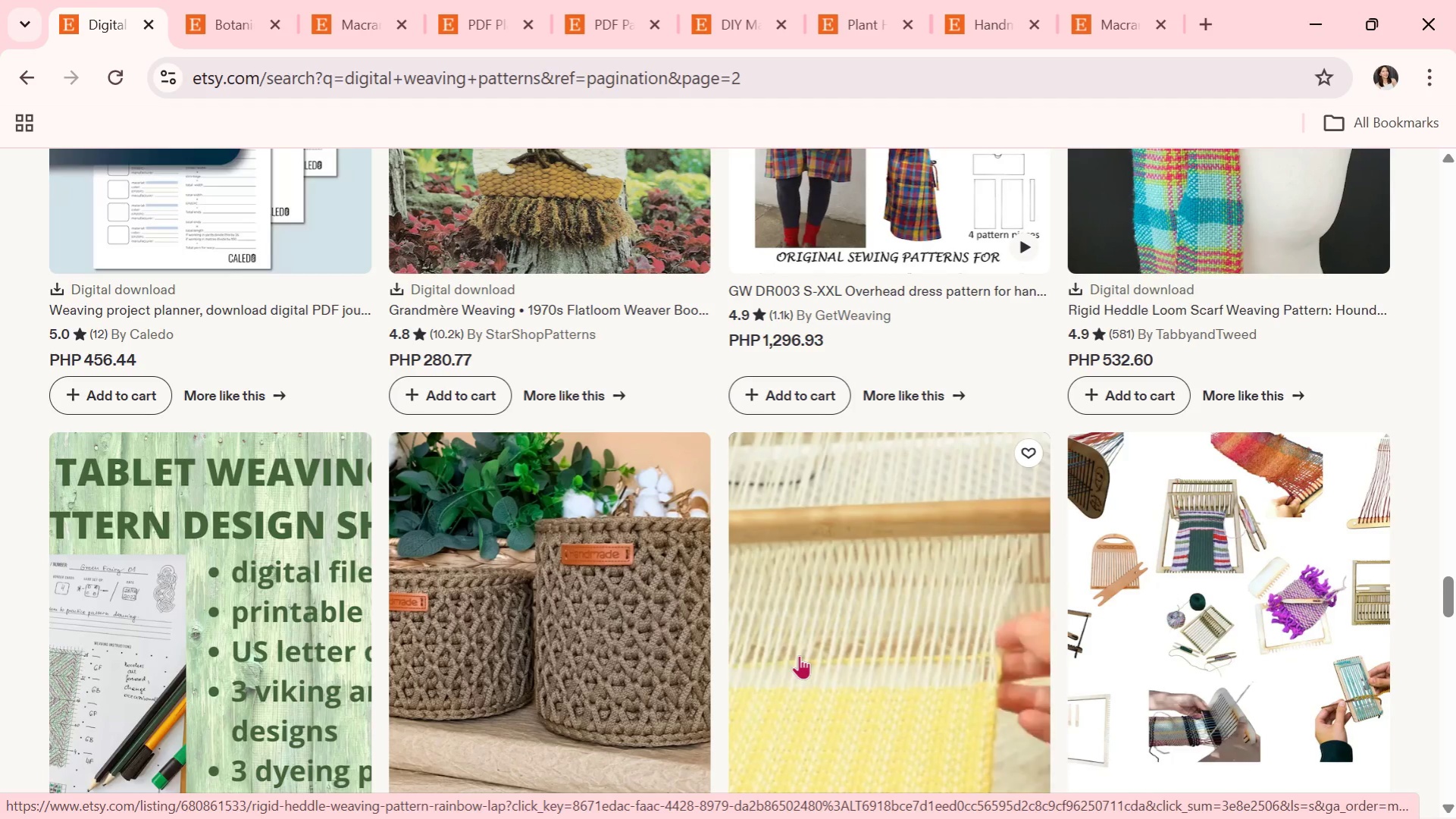 
scroll: coordinate [799, 655], scroll_direction: down, amount: 3.0
 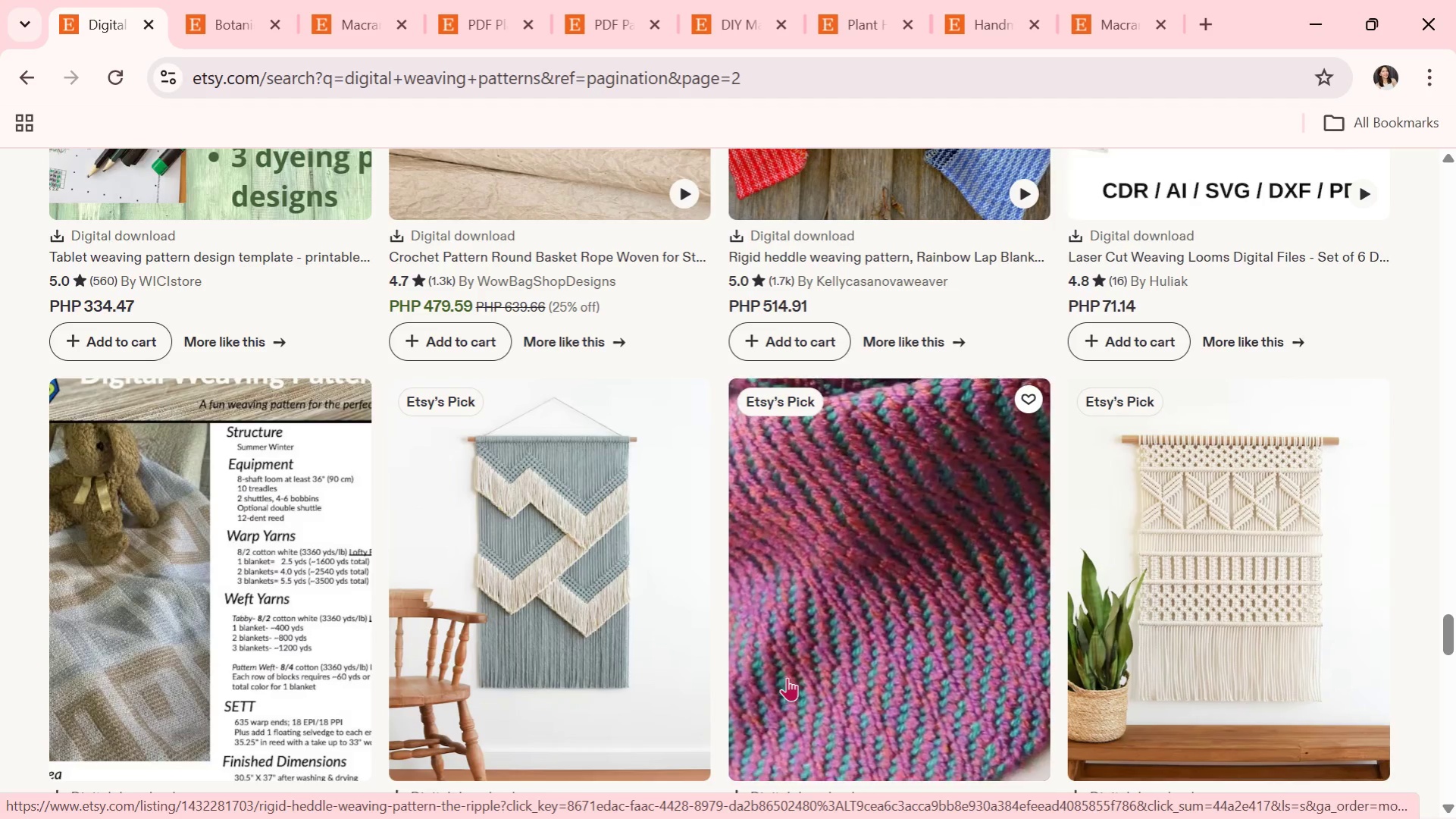 
wait(11.19)
 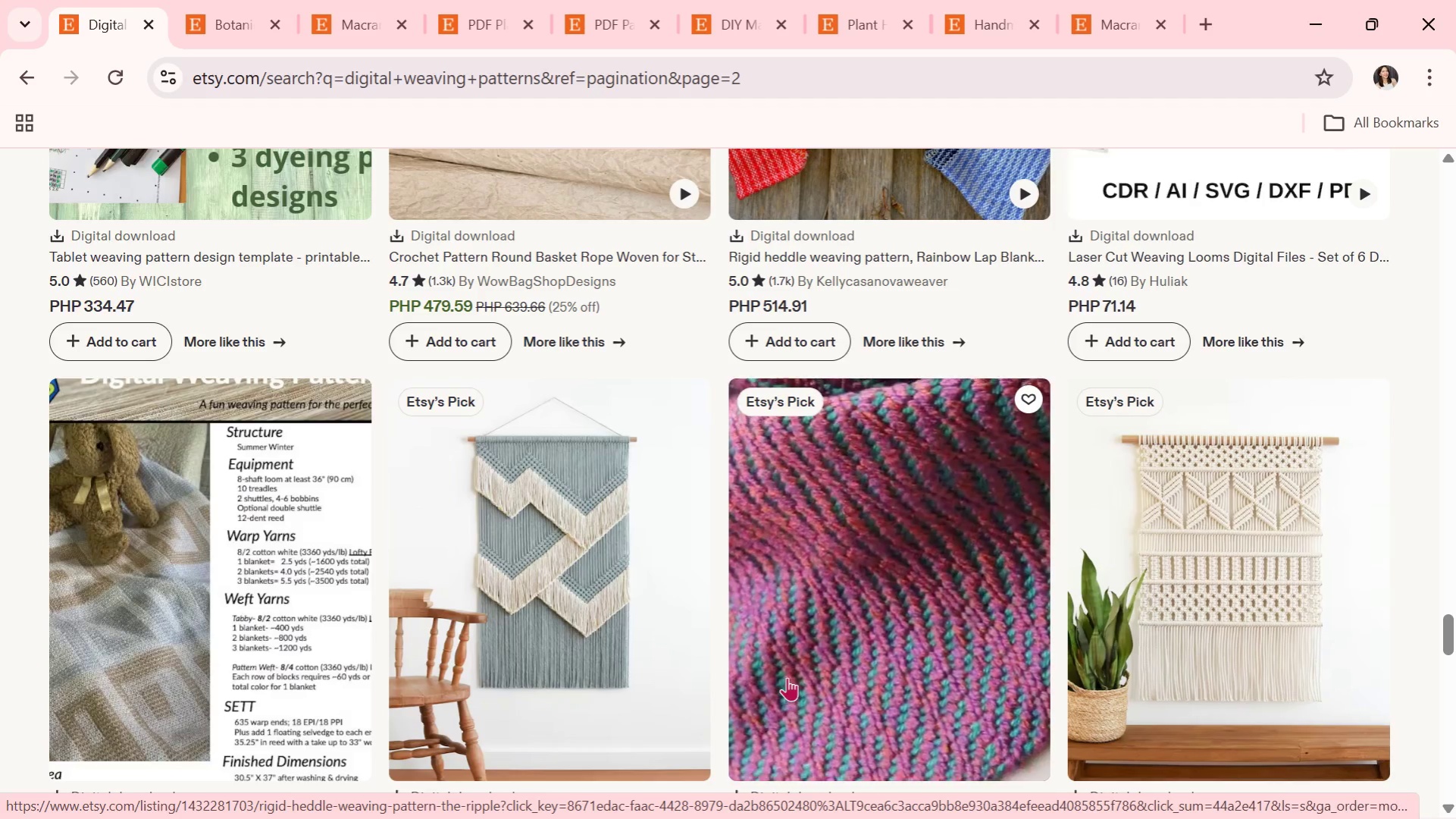 
left_click([1157, 672])
 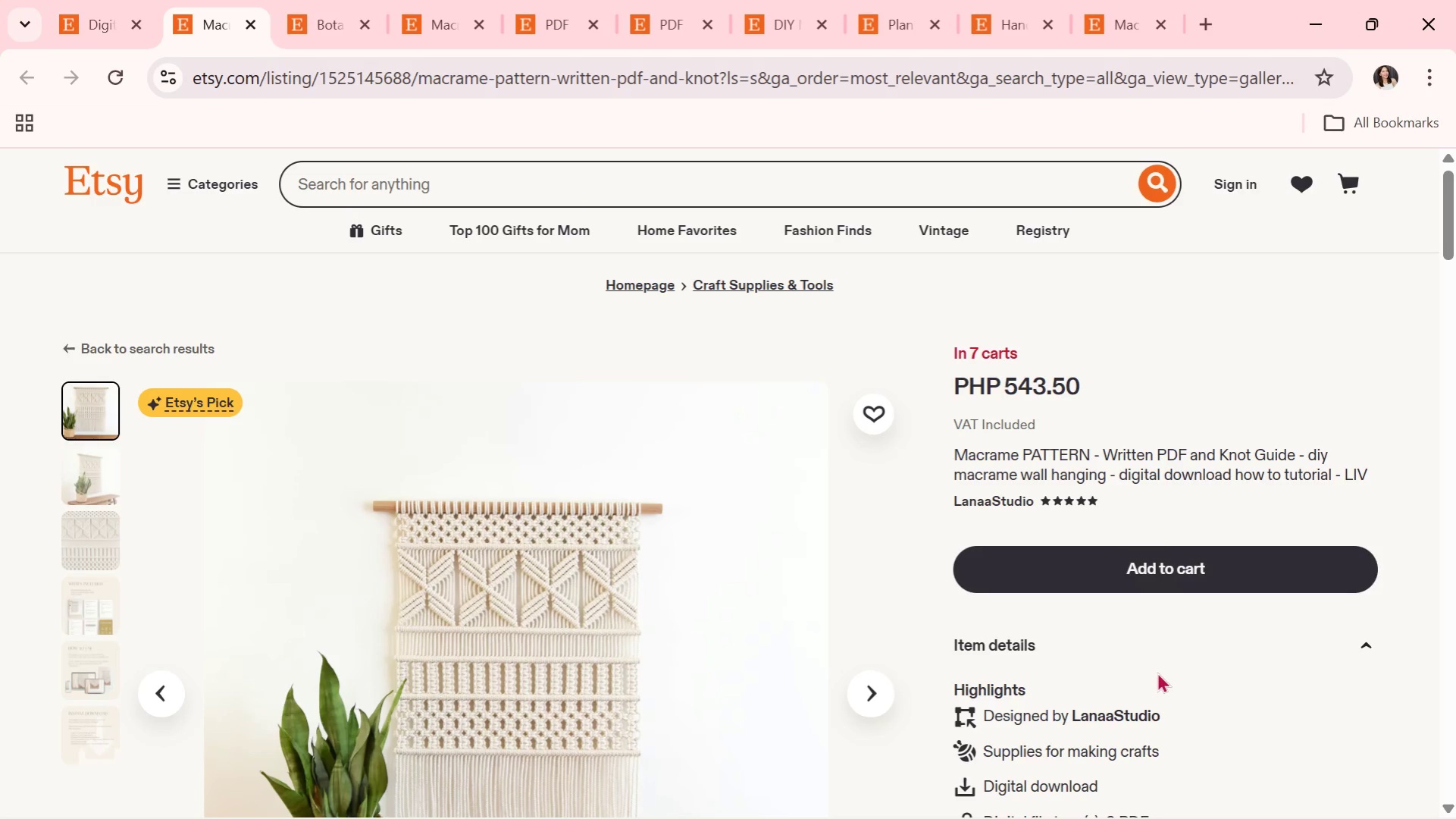 
wait(13.81)
 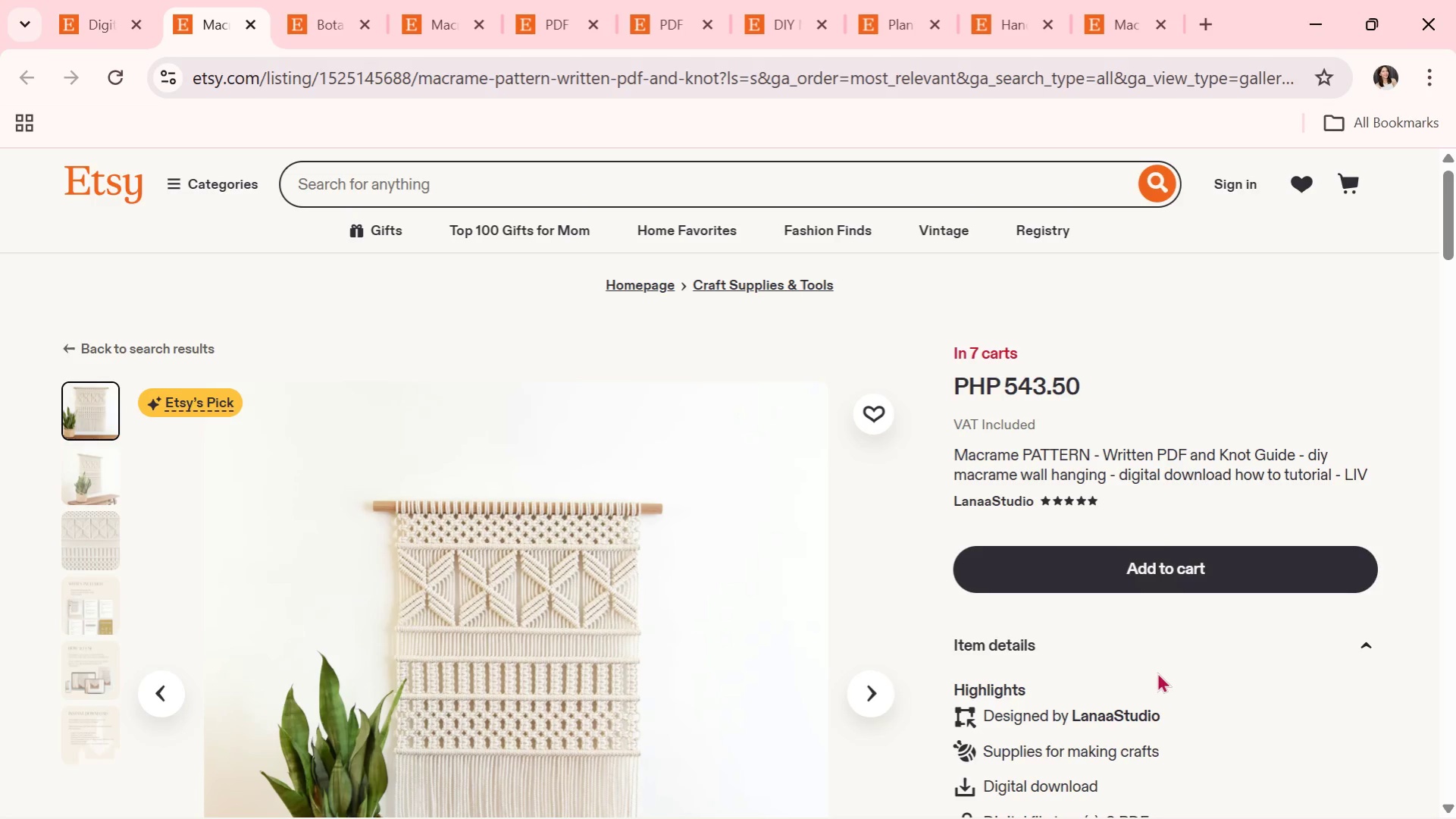 
scroll: coordinate [869, 686], scroll_direction: down, amount: 1.0
 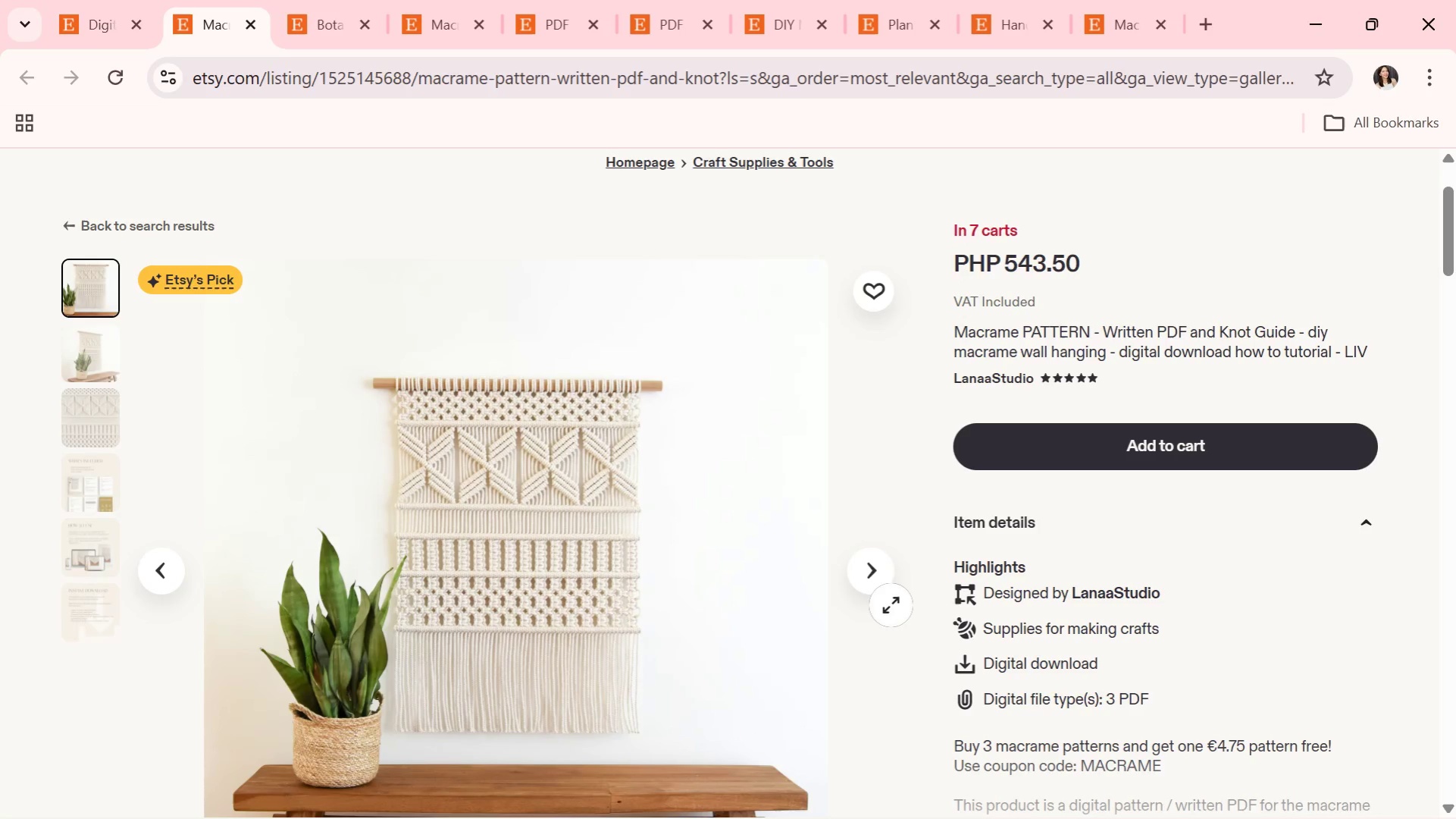 
left_click([887, 592])
 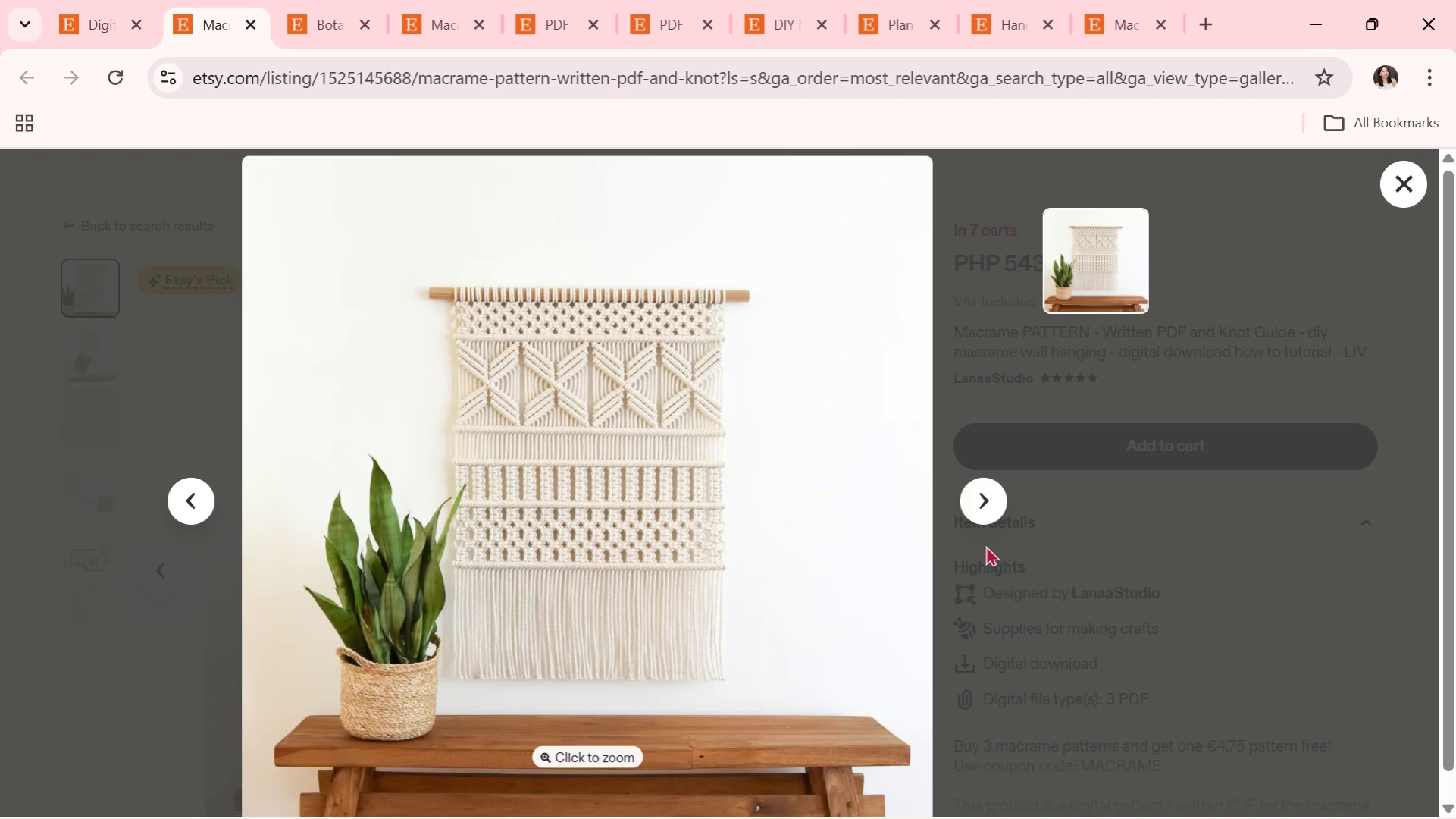 
left_click([978, 515])
 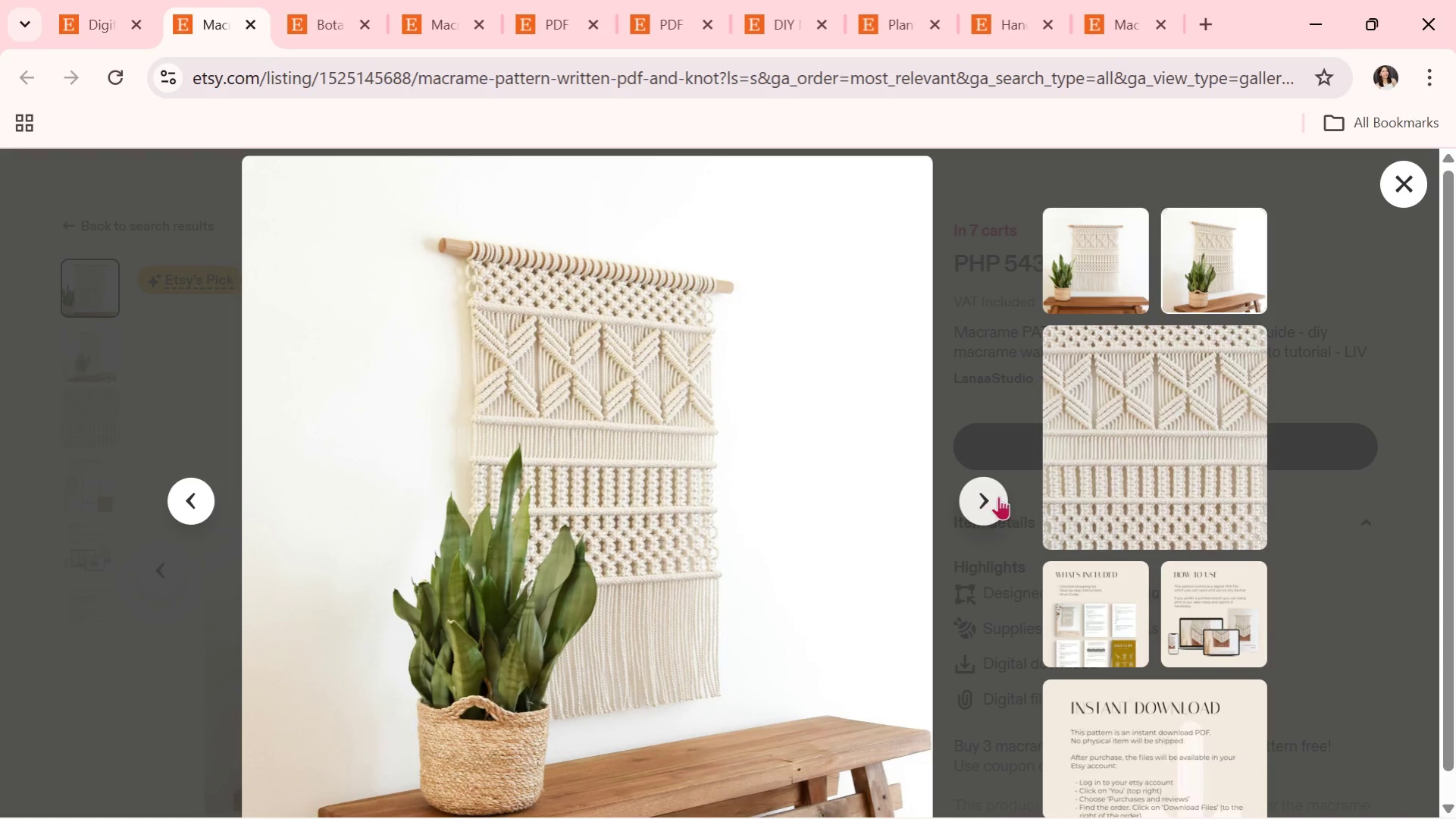 
wait(9.09)
 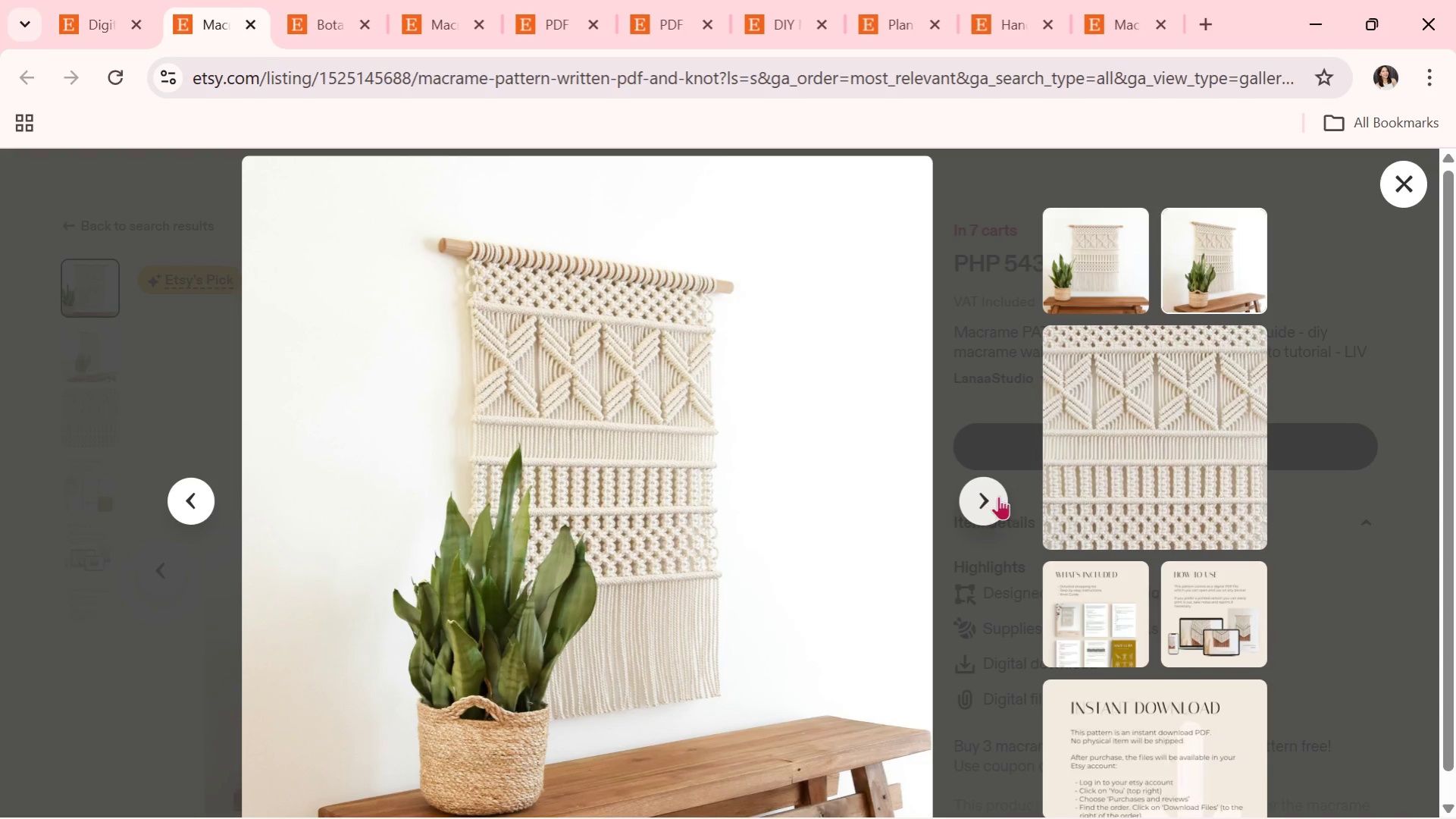 
left_click([985, 510])
 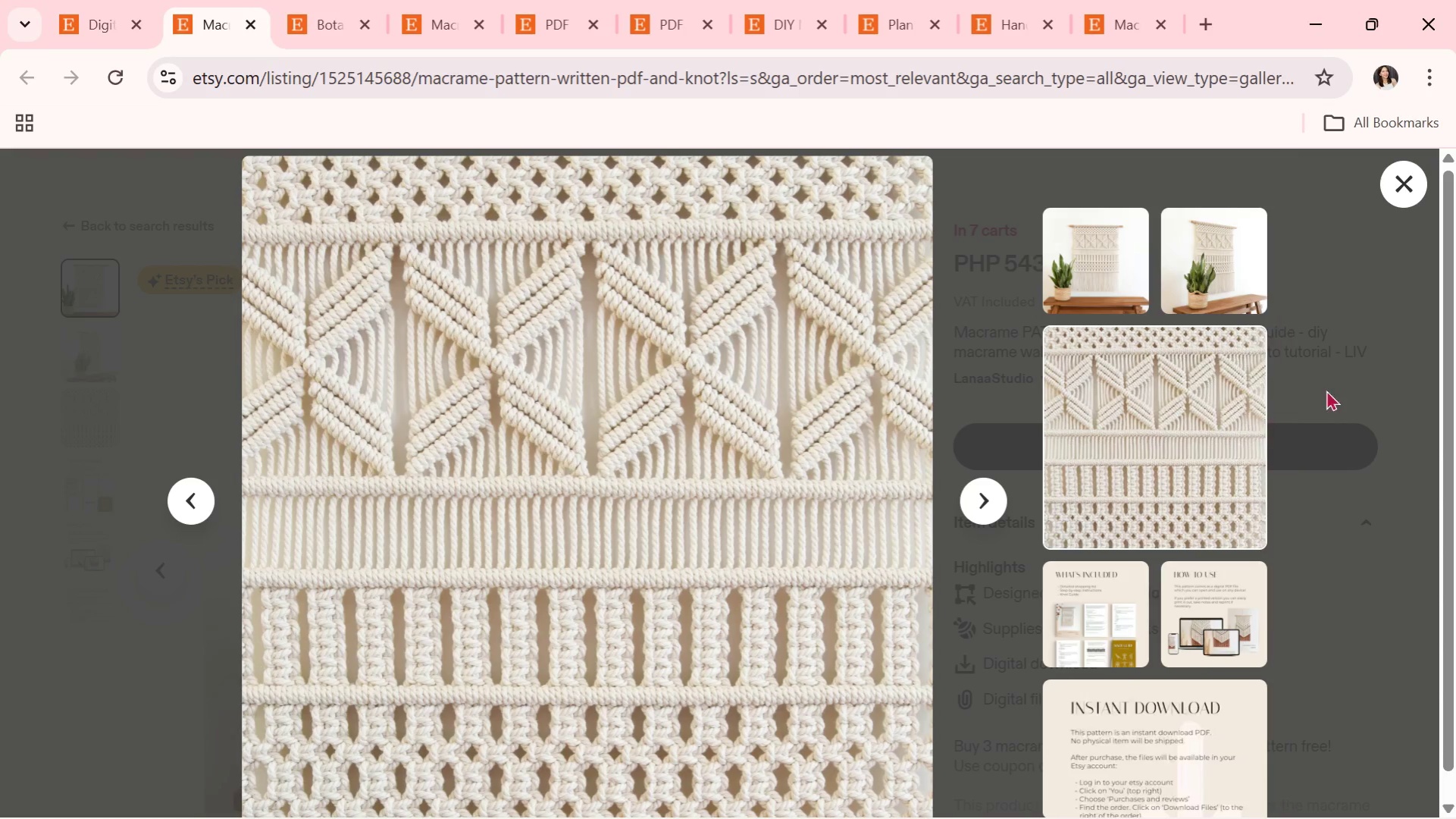 
left_click([1352, 366])
 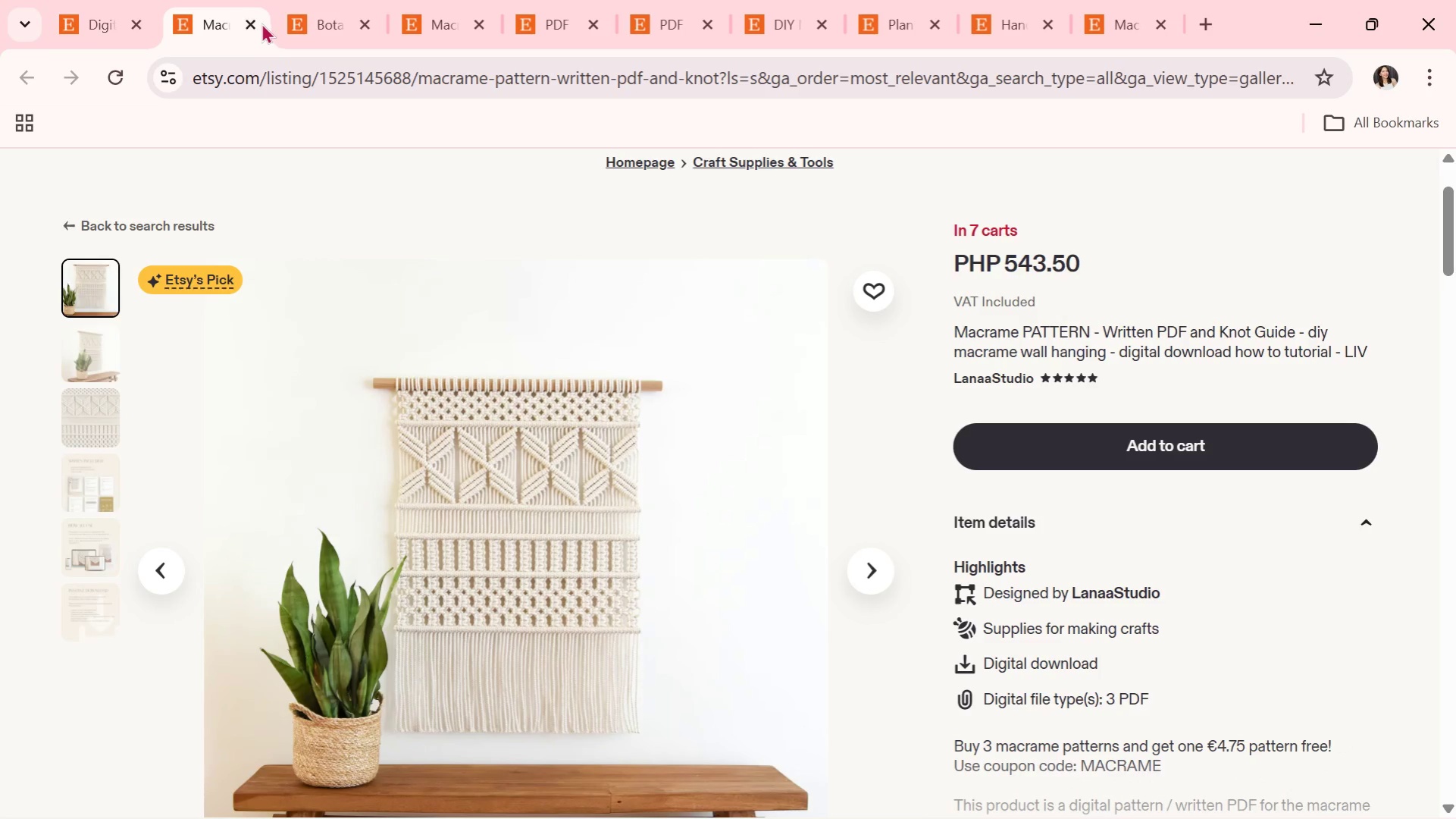 
left_click([252, 17])
 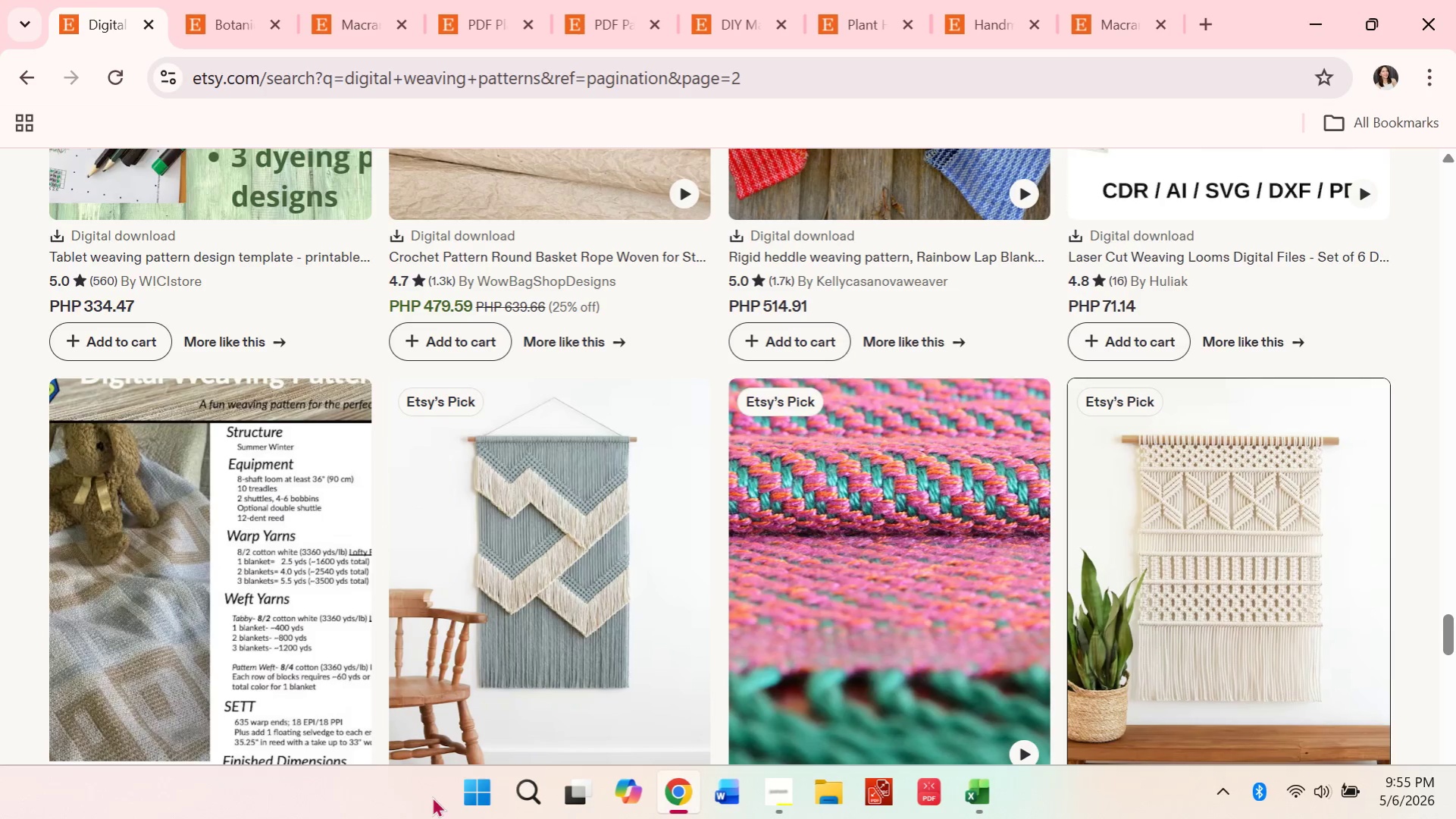 
scroll: coordinate [794, 567], scroll_direction: down, amount: 9.0
 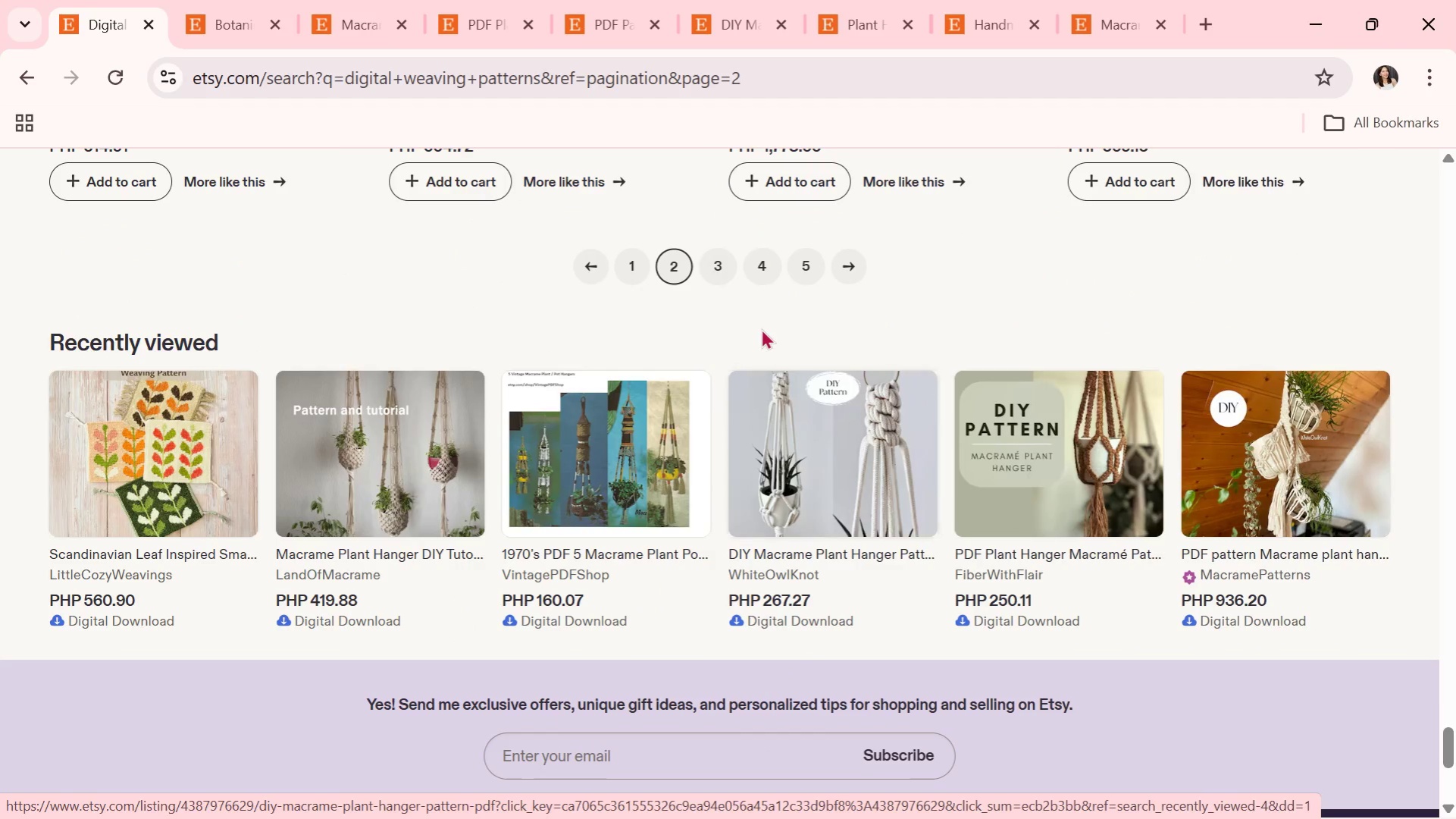 
left_click([715, 271])
 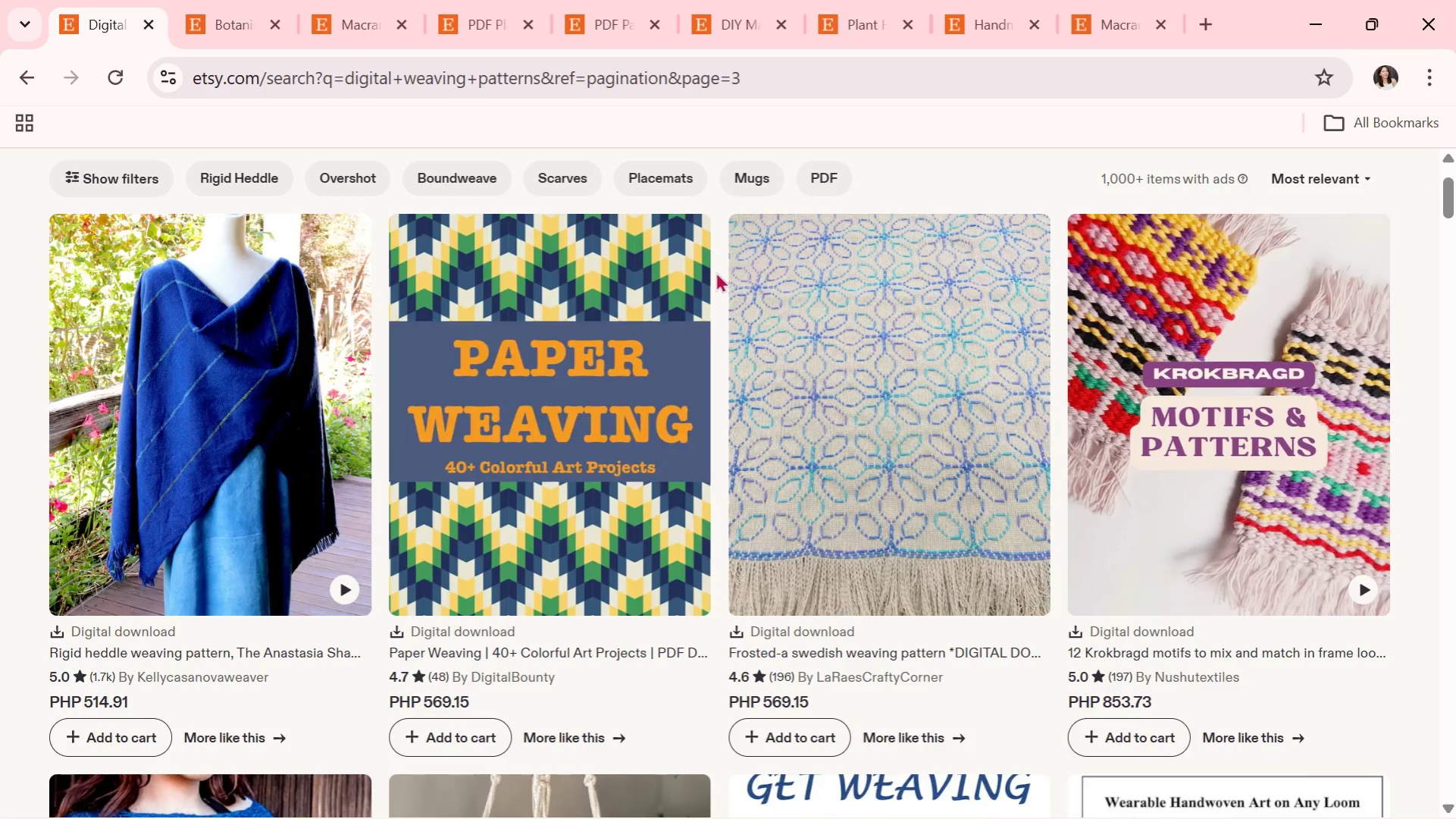 
wait(5.39)
 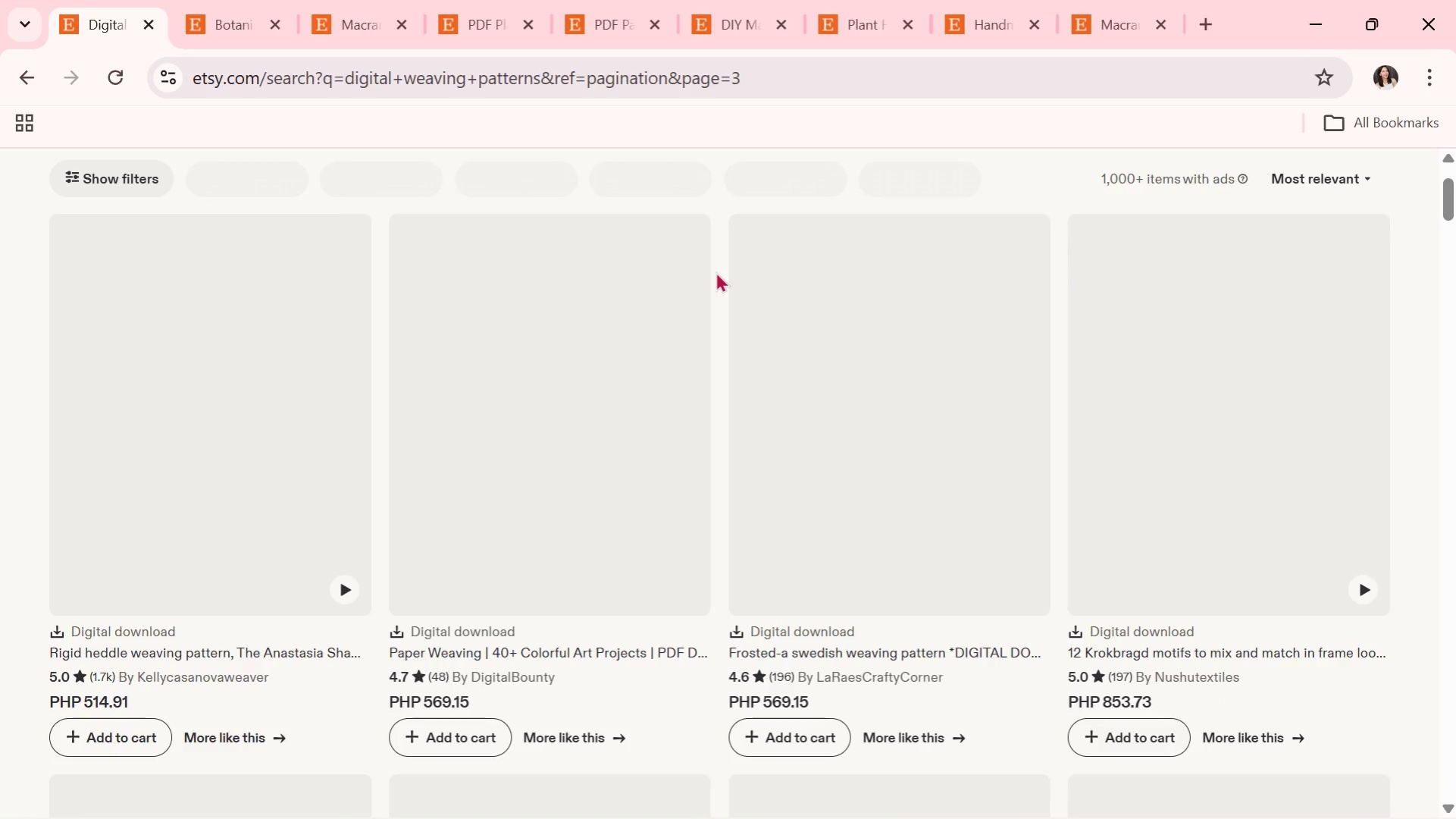 
scroll: coordinate [832, 682], scroll_direction: down, amount: 3.0
 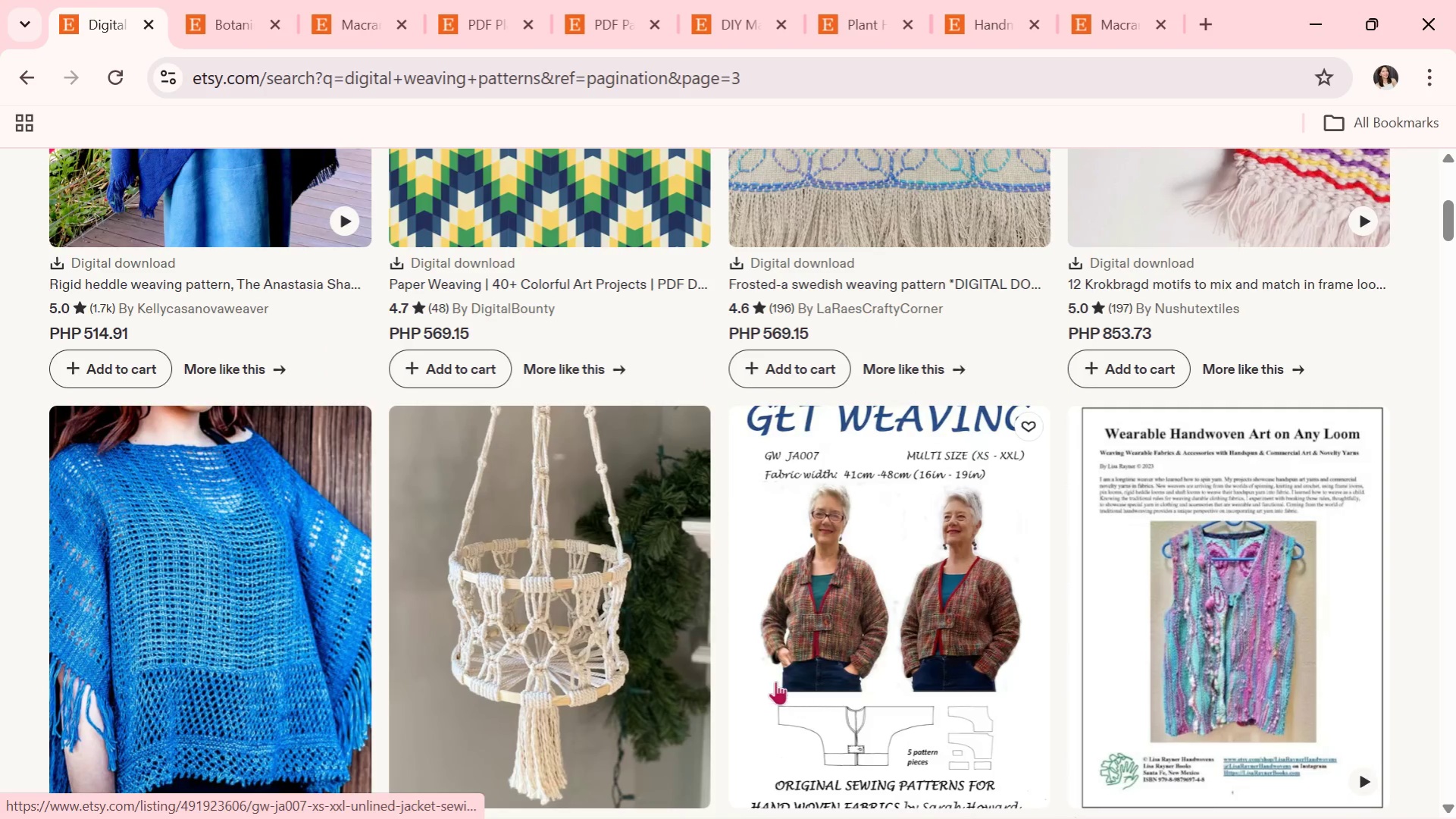 
left_click([570, 535])
 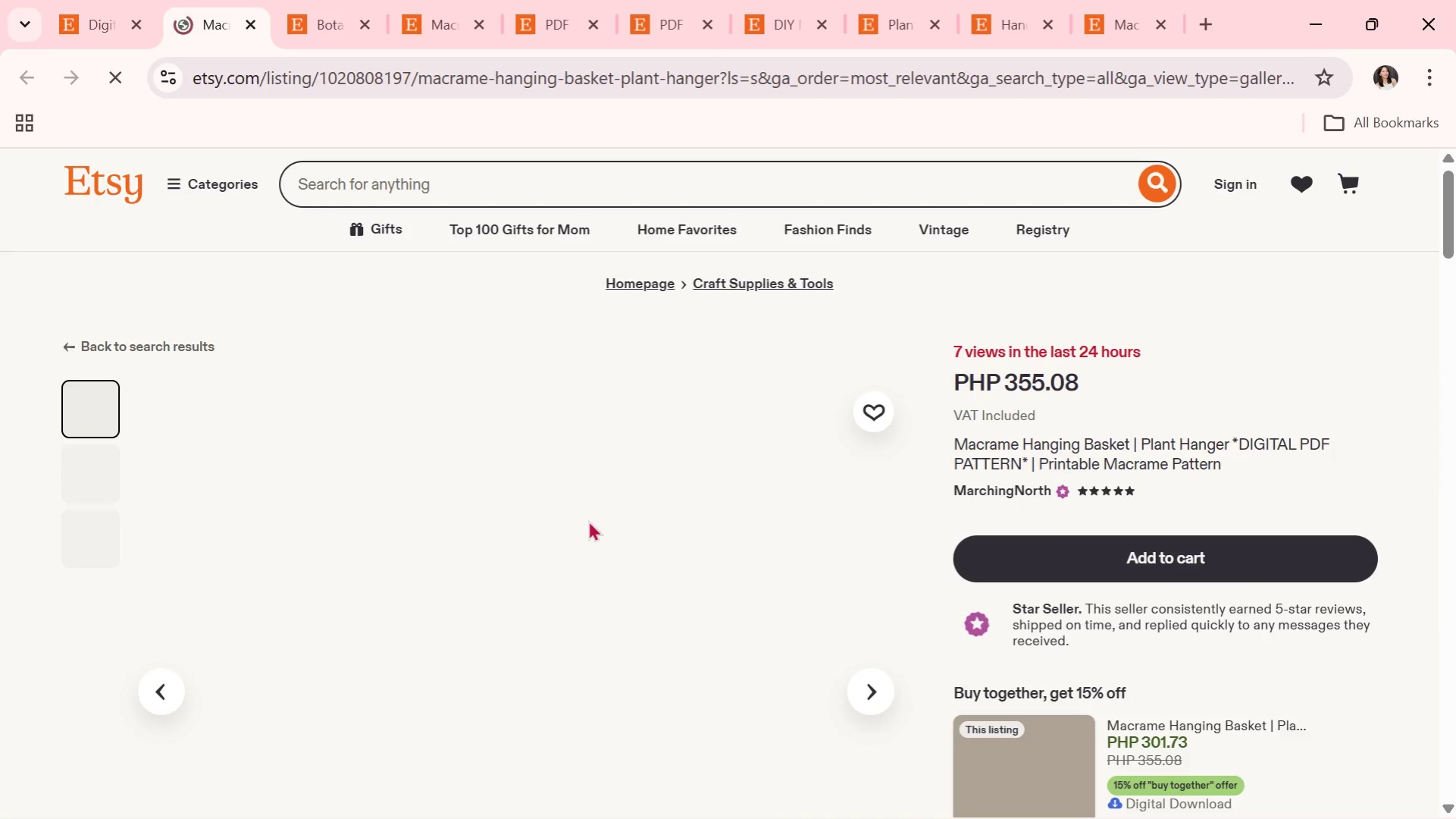 
scroll: coordinate [916, 570], scroll_direction: down, amount: 2.0
 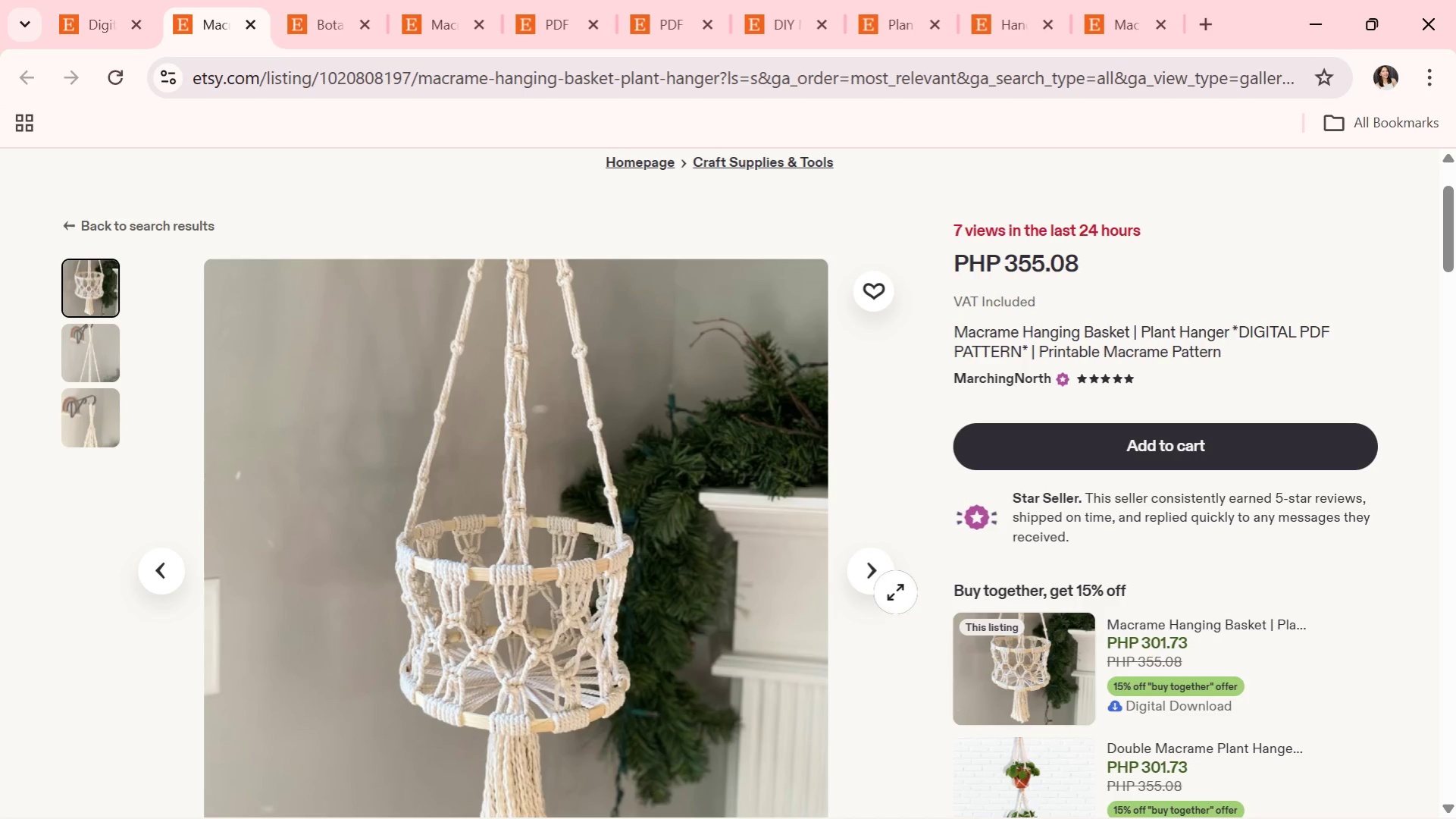 
left_click([899, 567])
 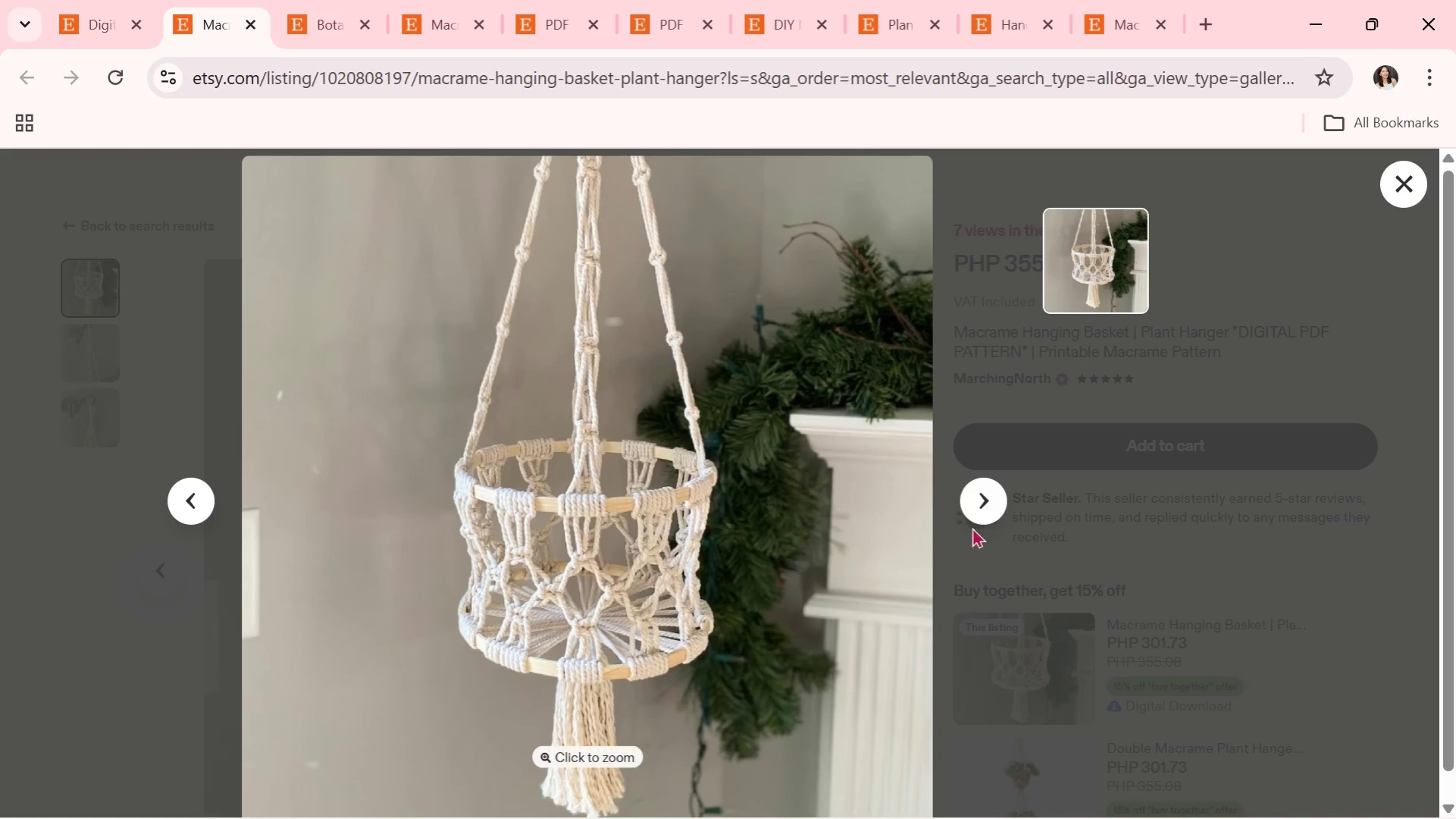 
left_click([987, 518])
 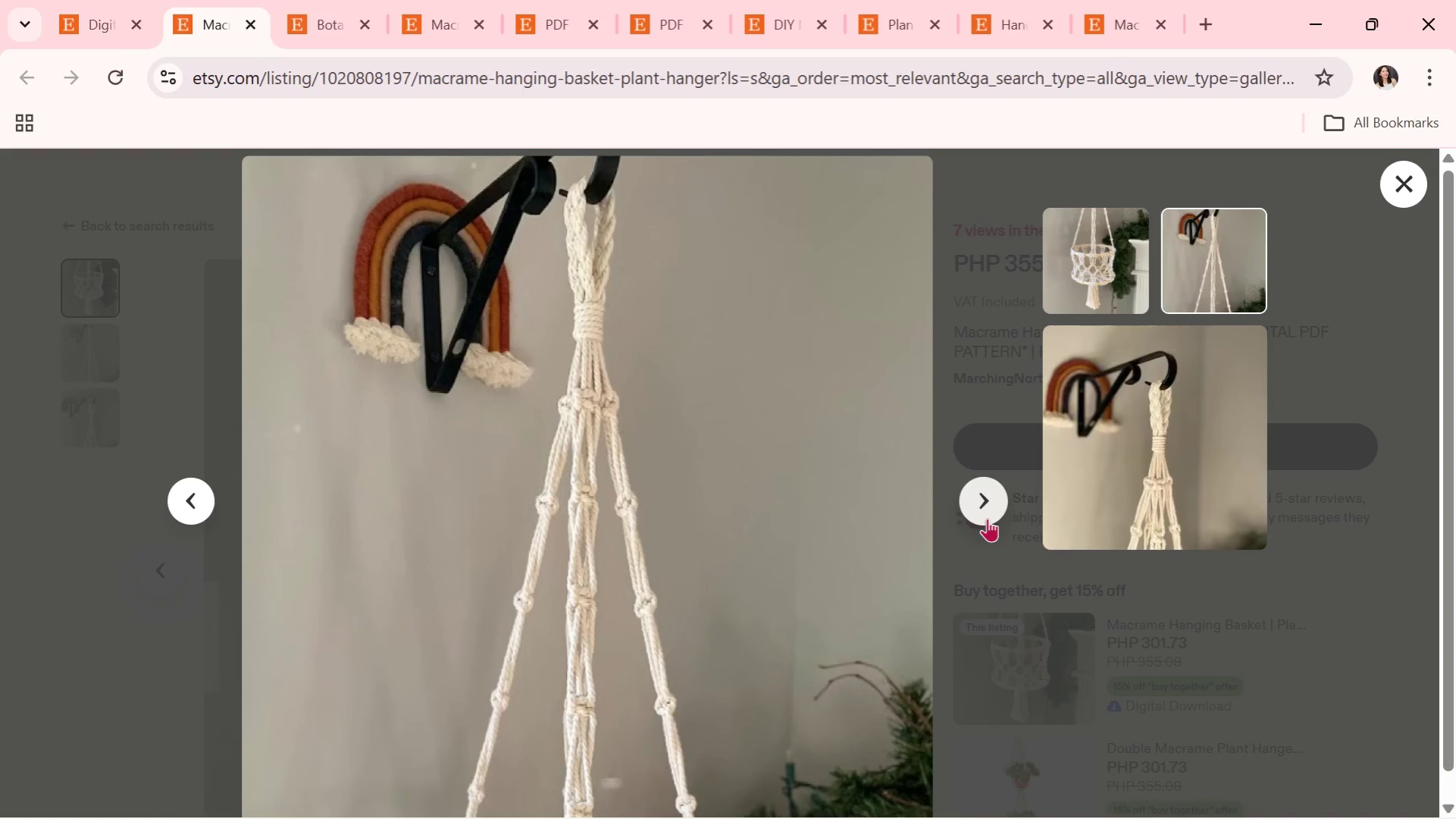 
left_click([987, 518])
 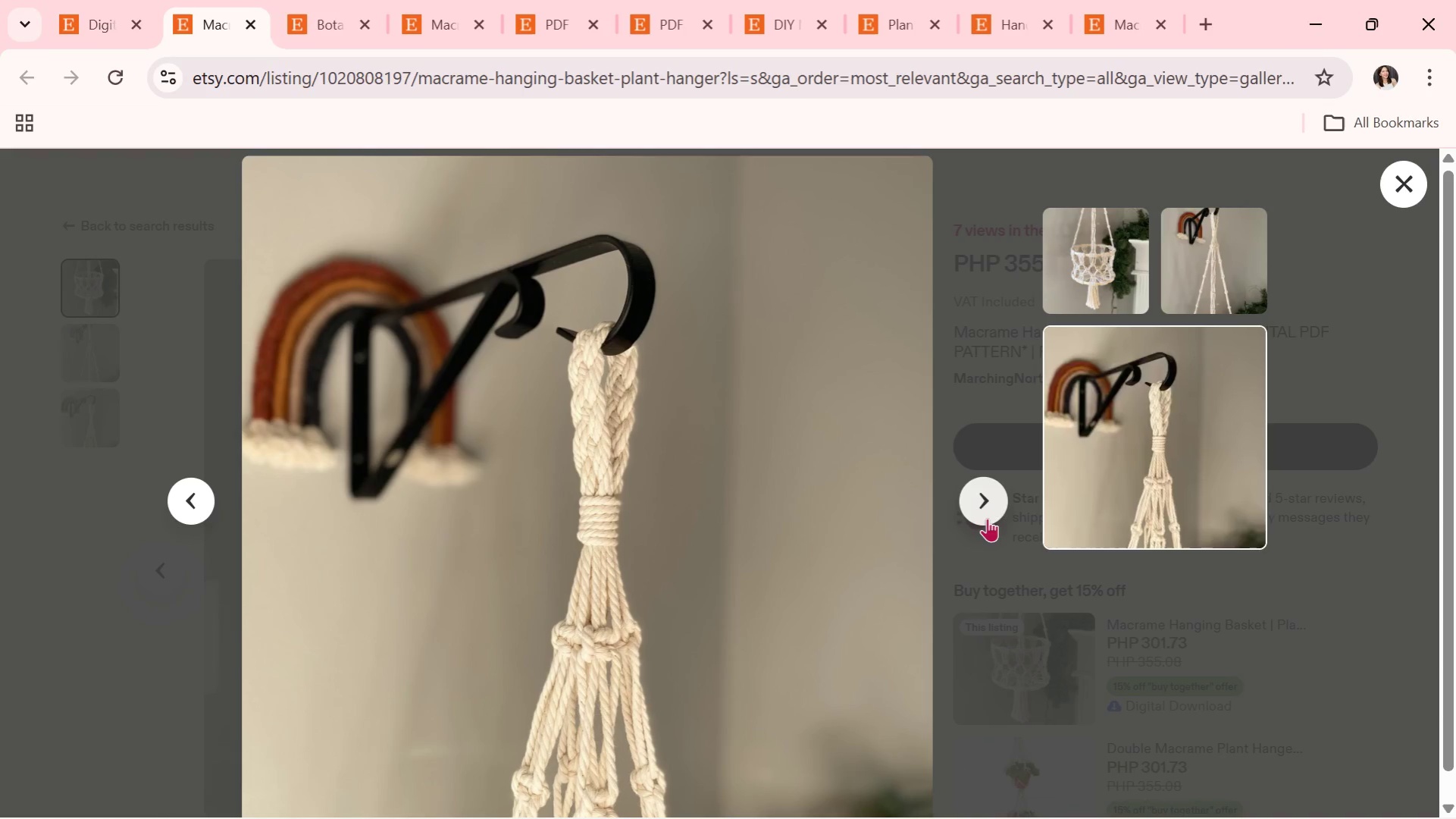 
left_click([987, 518])
 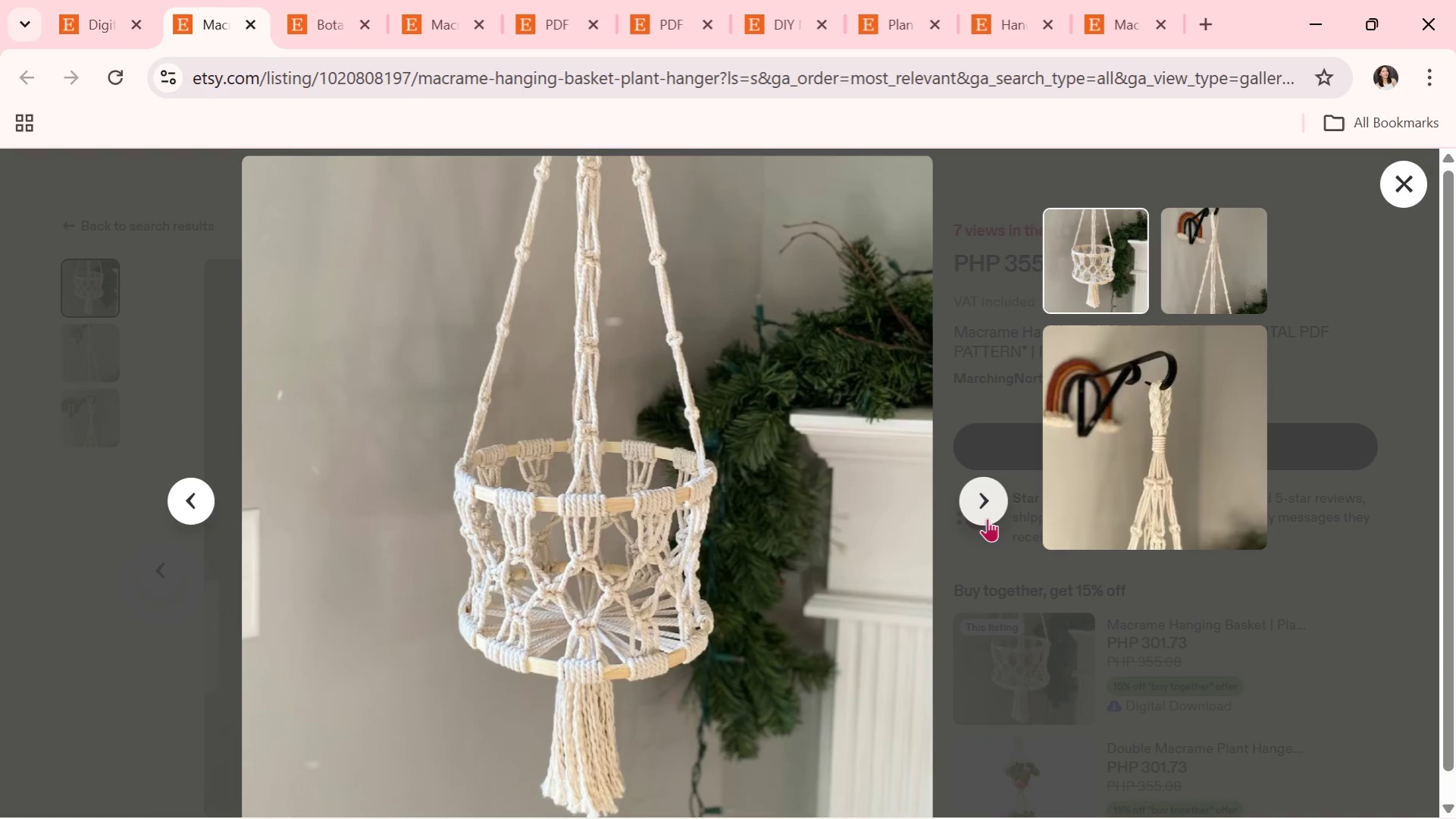 
left_click([987, 518])
 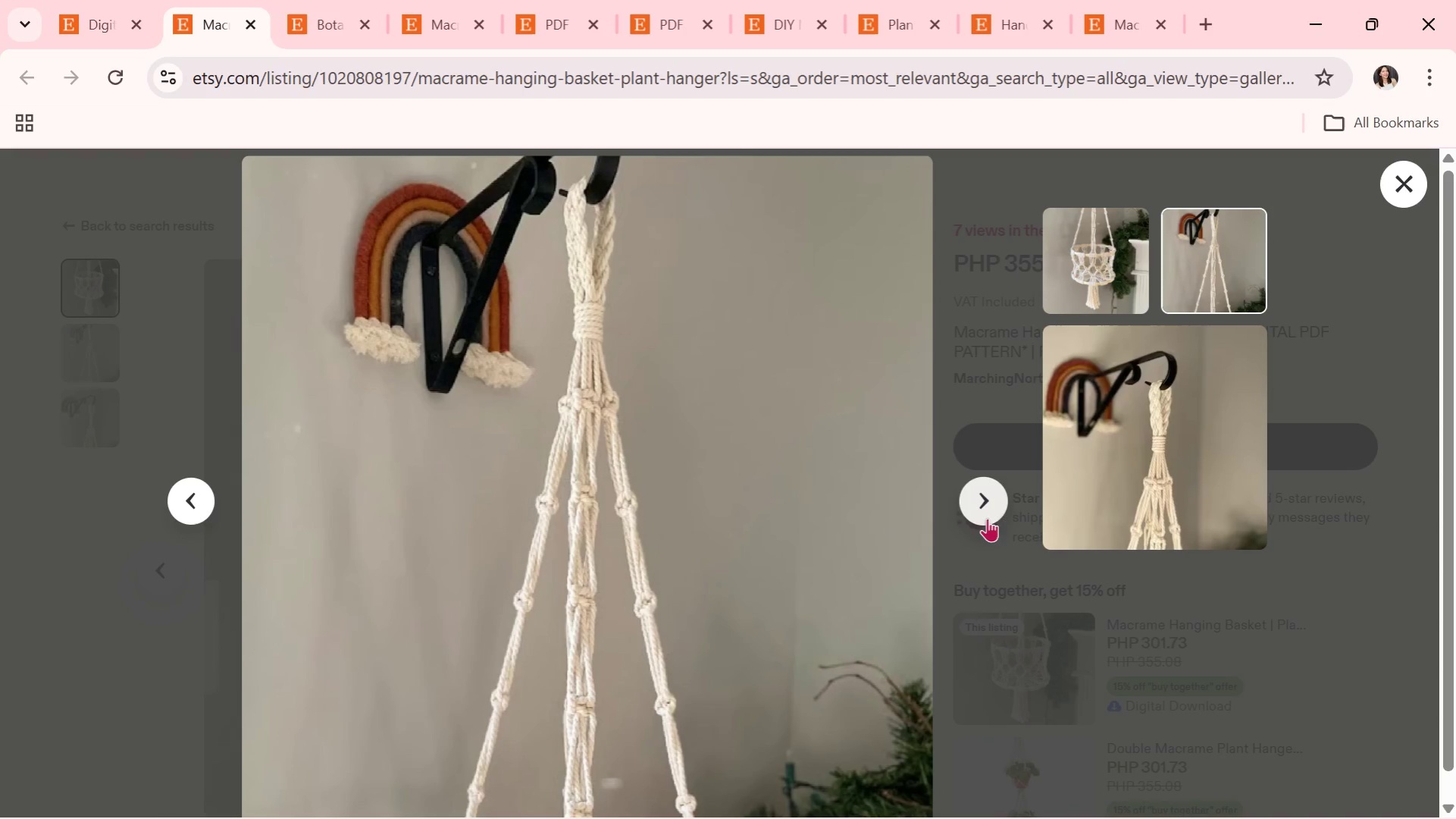 
left_click([987, 518])
 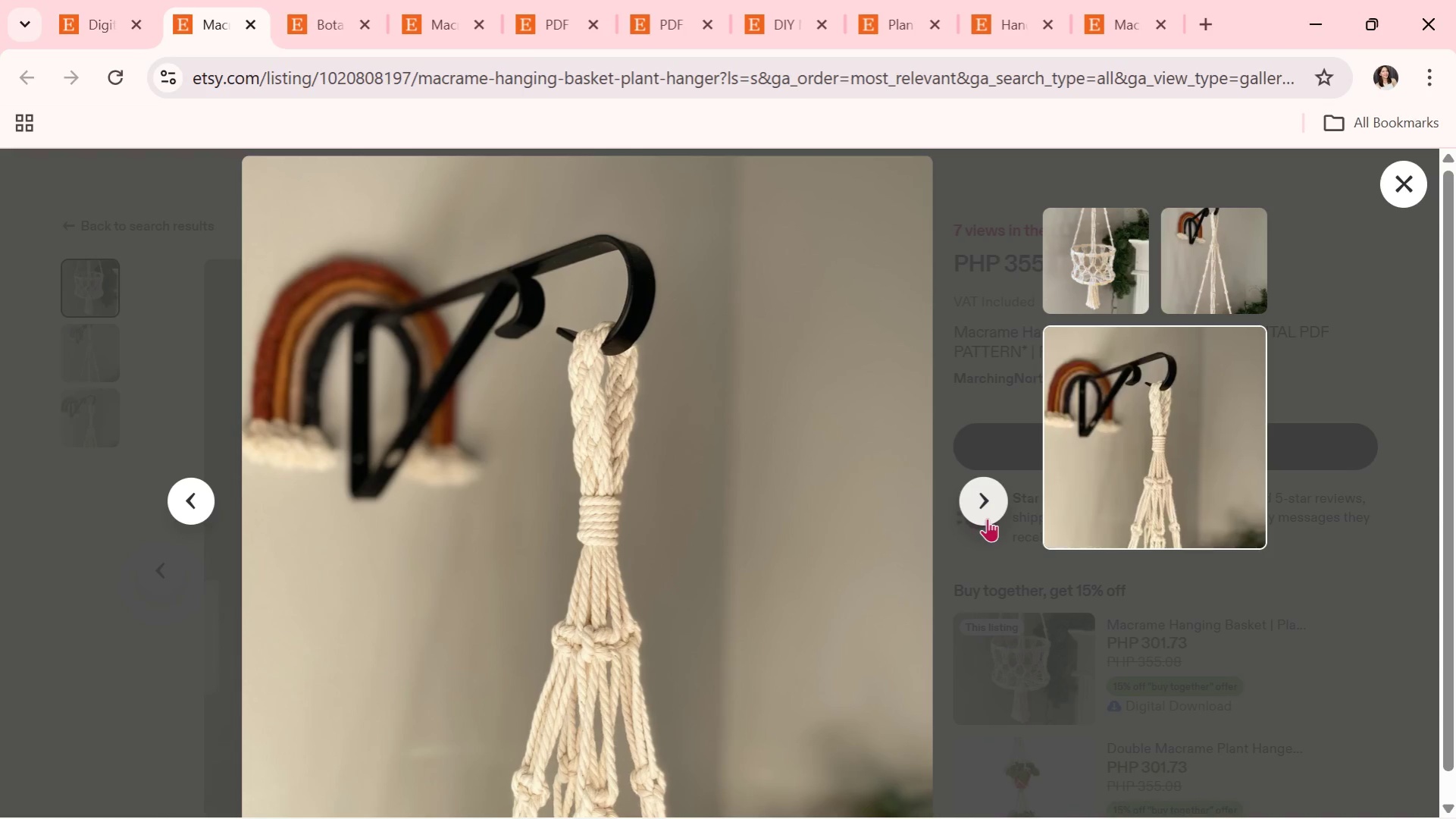 
left_click([987, 518])
 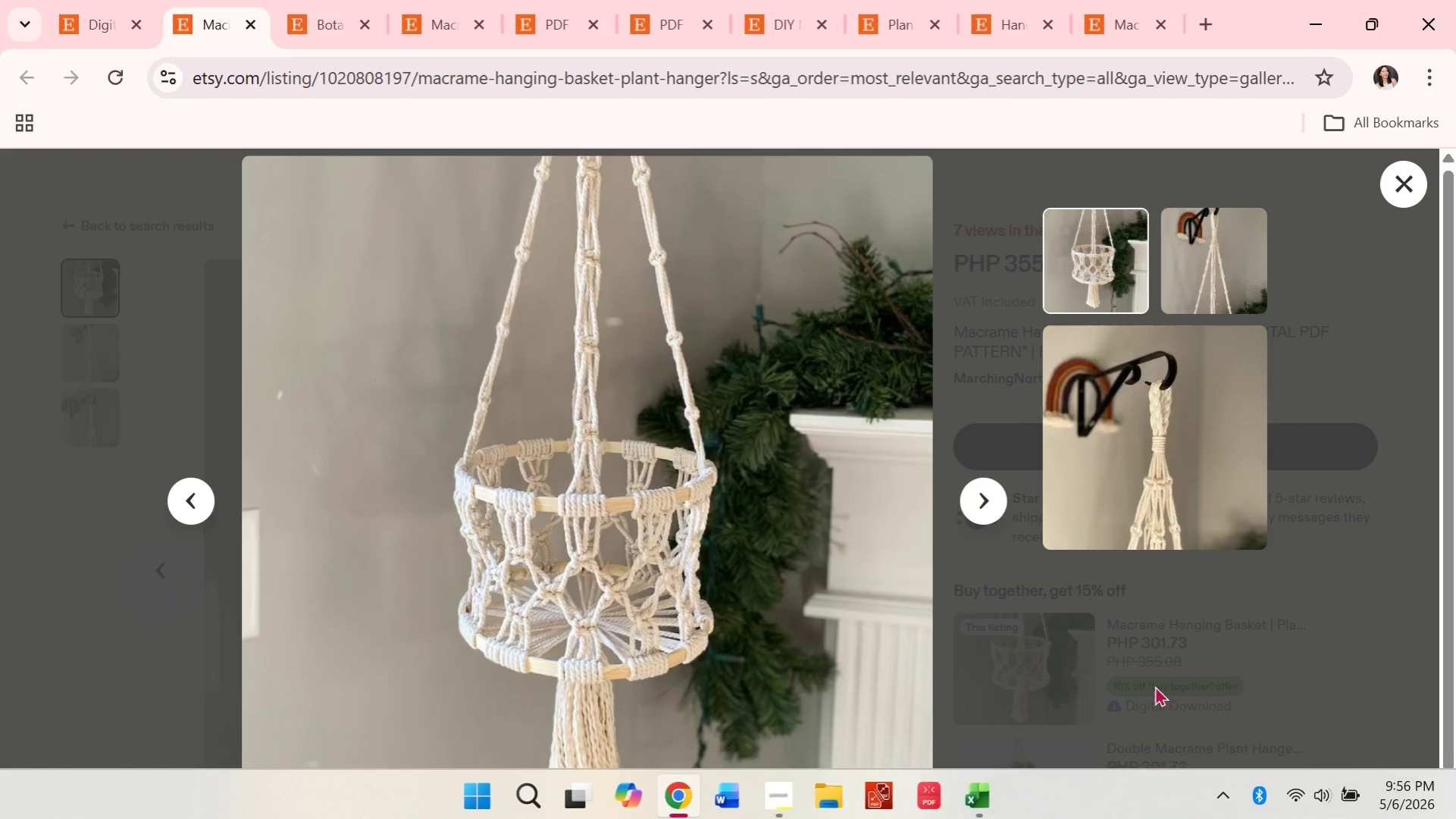 
left_click([1115, 692])
 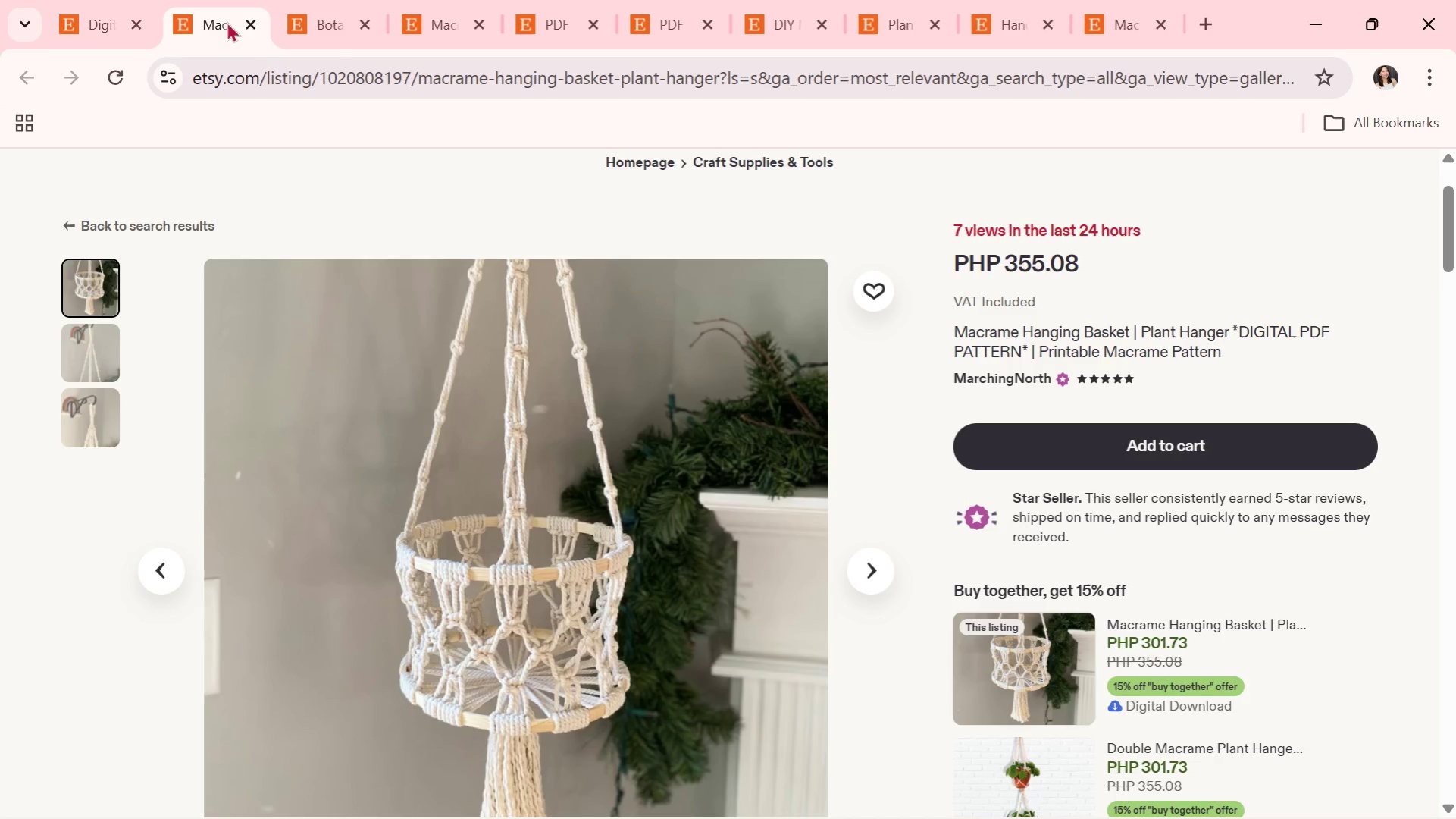 
left_click([247, 20])
 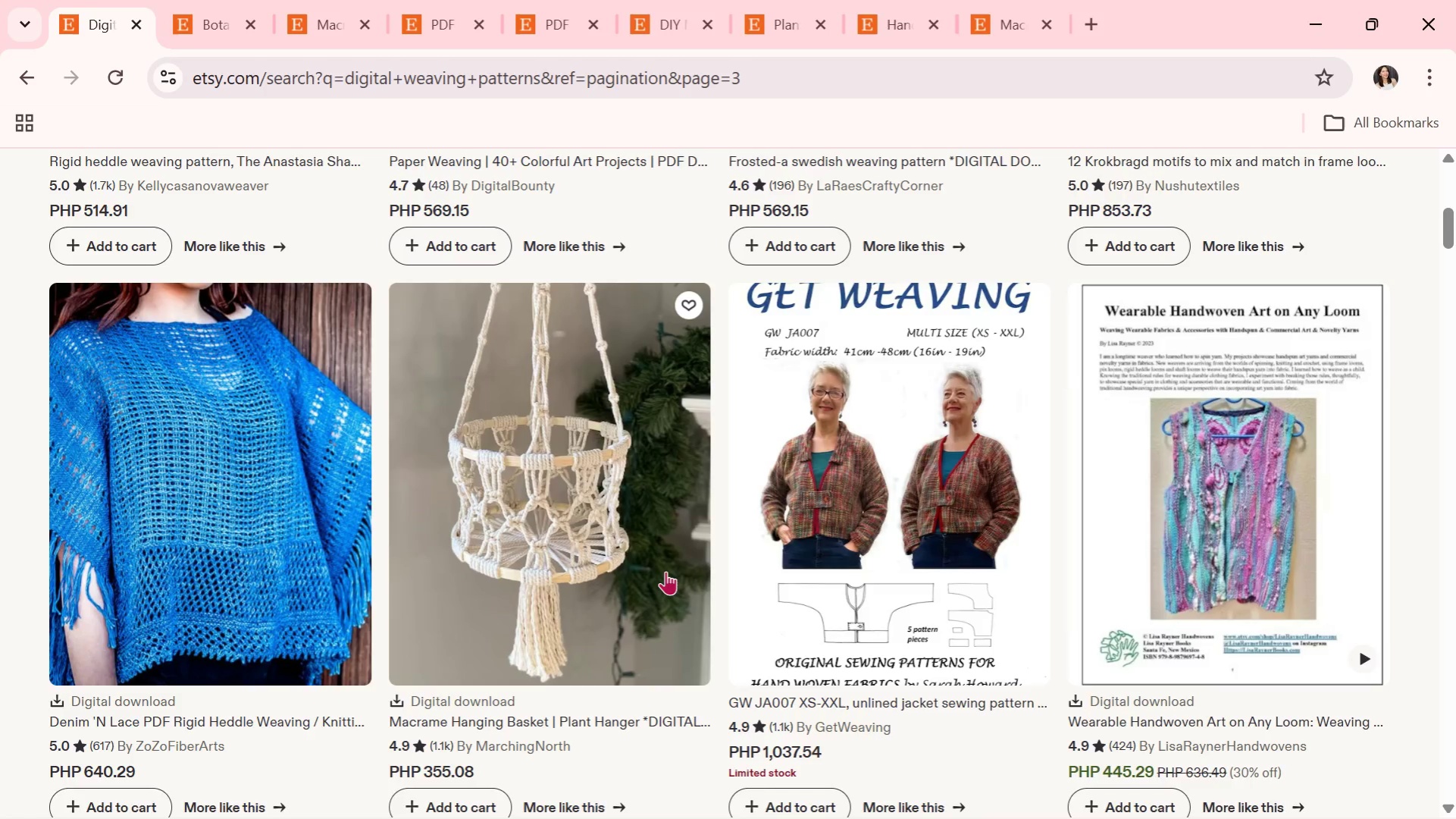 
scroll: coordinate [665, 571], scroll_direction: down, amount: 5.0
 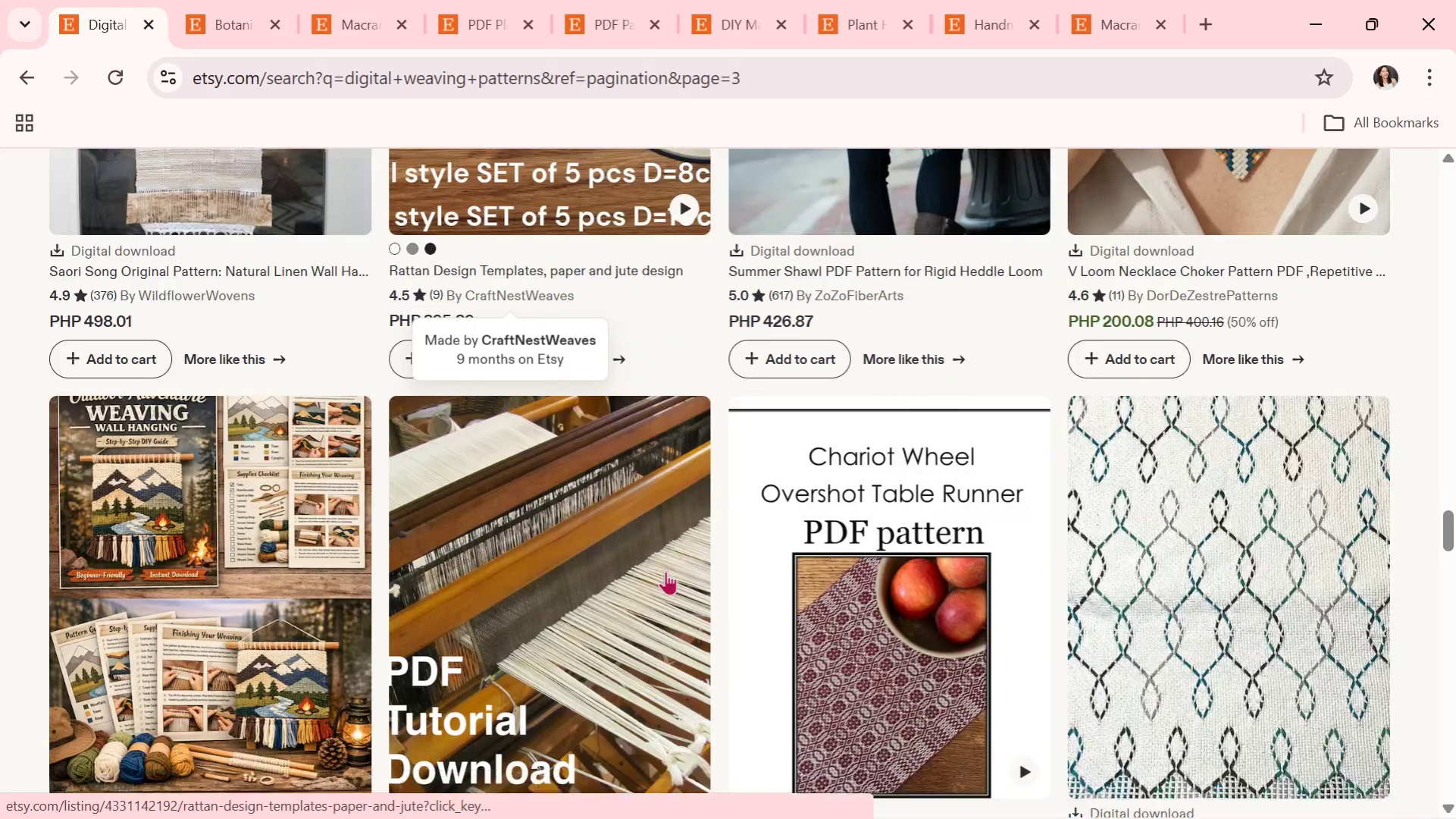 
scroll: coordinate [665, 571], scroll_direction: up, amount: 2.0
 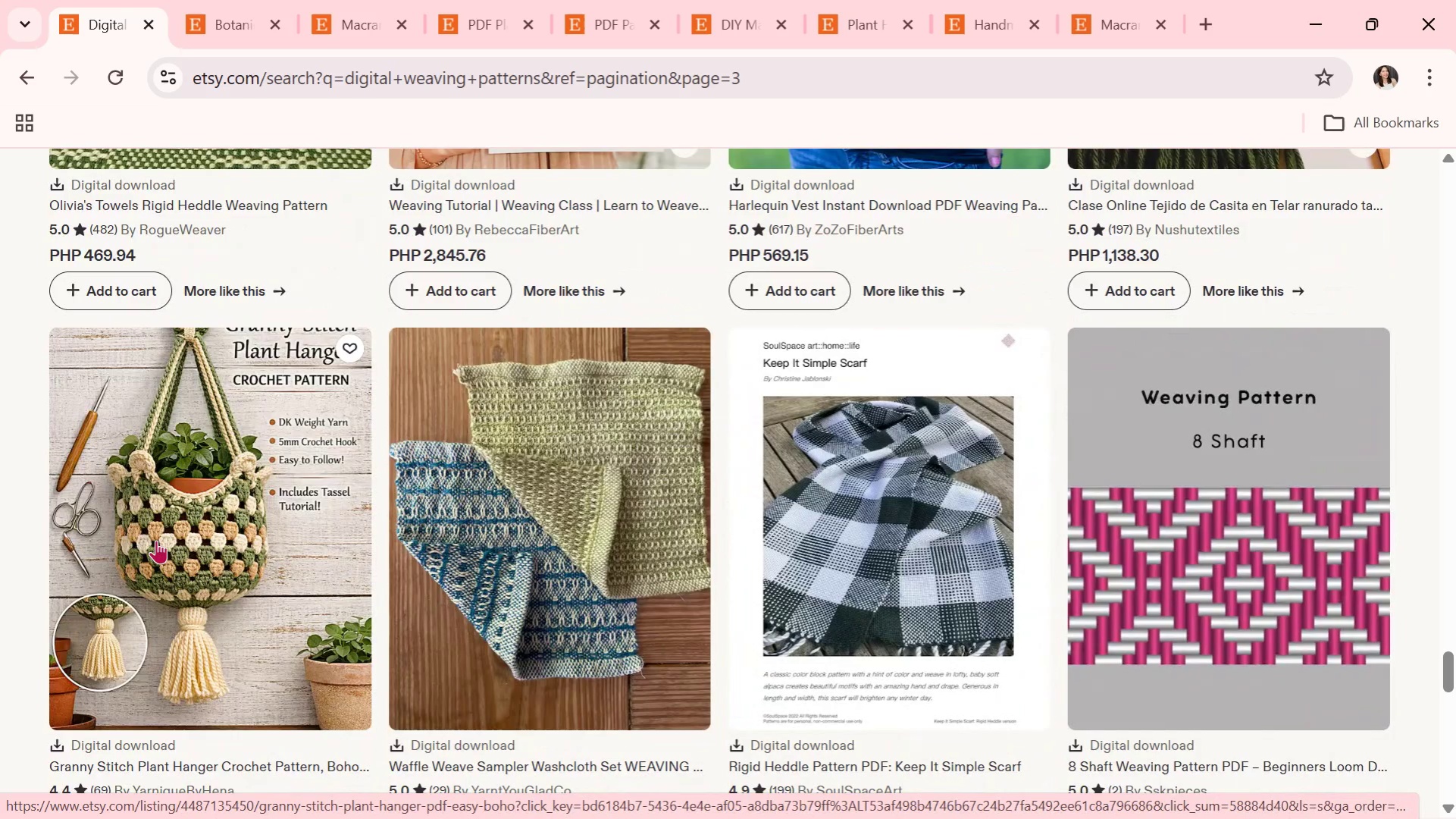 
left_click([156, 540])
 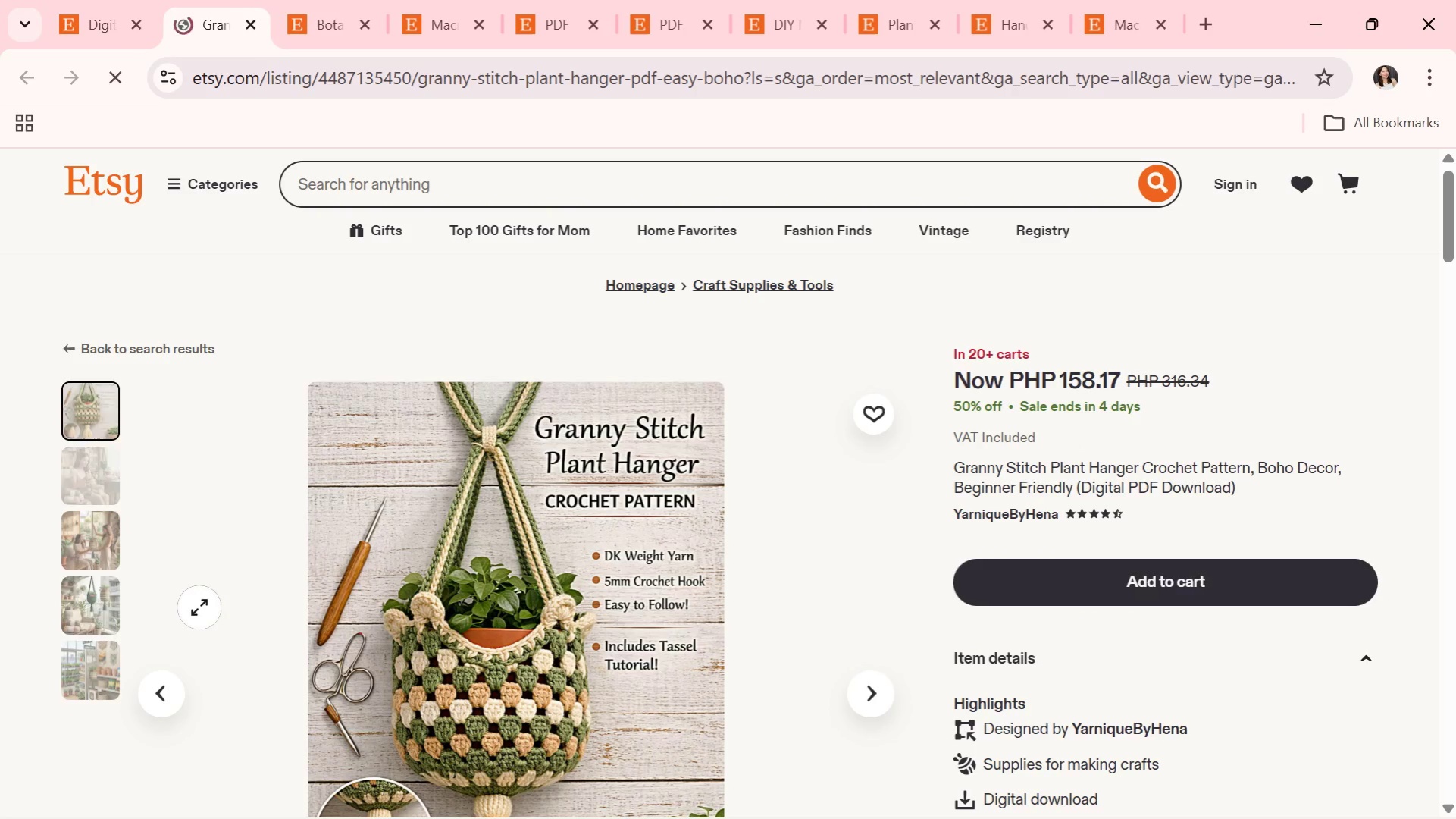 
wait(6.33)
 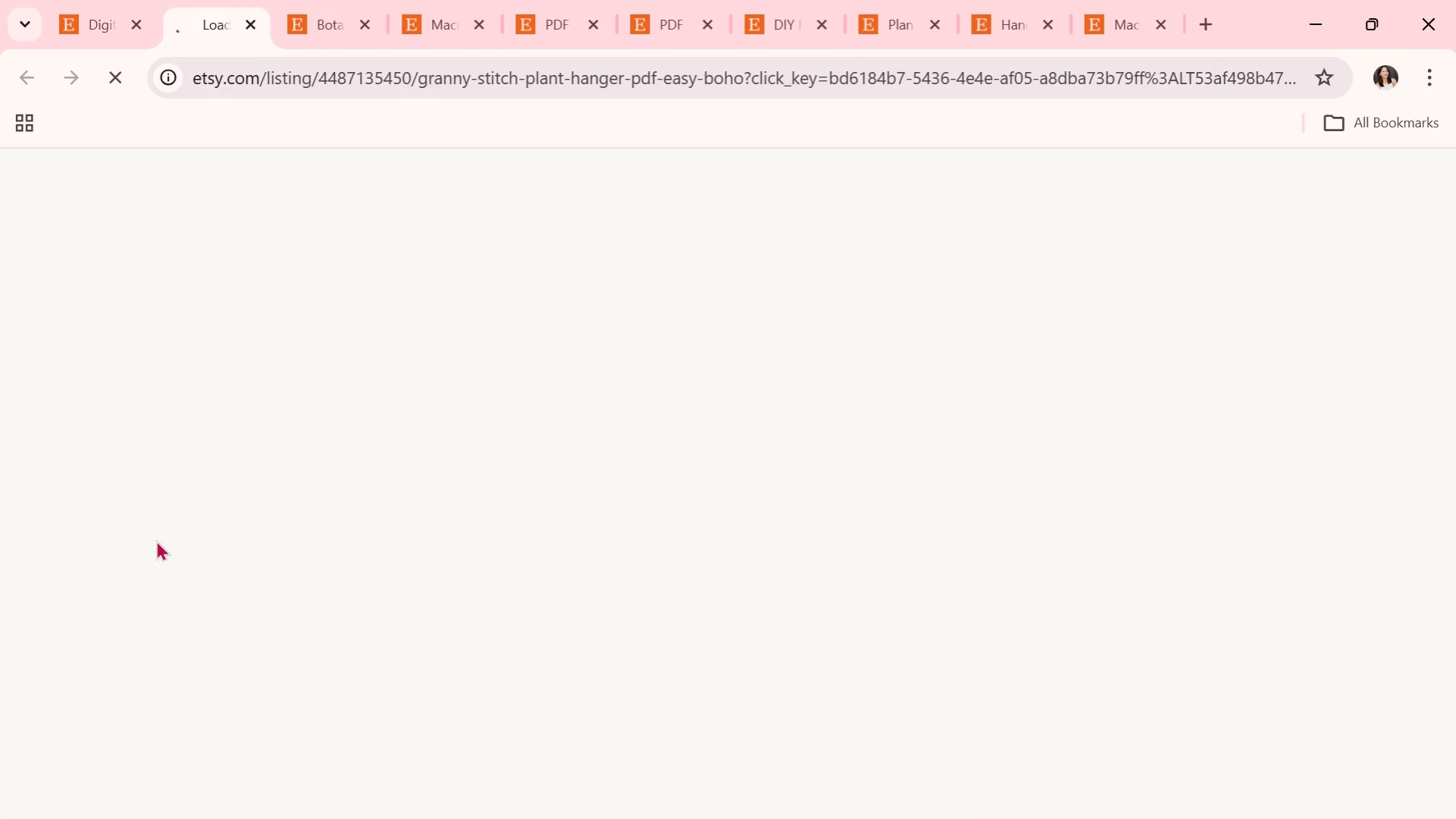 
scroll: coordinate [668, 109], scroll_direction: up, amount: 1.0
 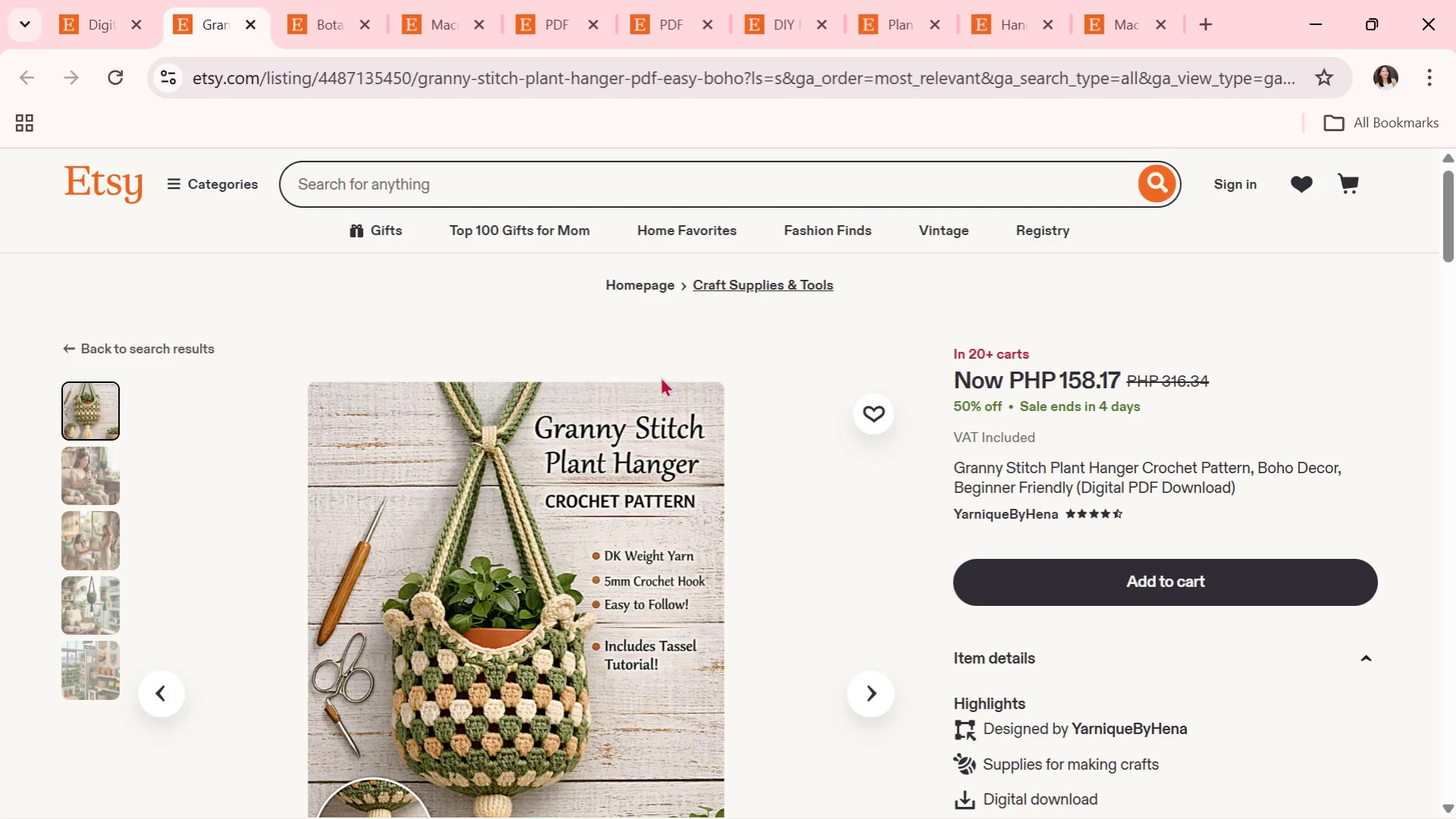 
scroll: coordinate [771, 621], scroll_direction: down, amount: 1.0
 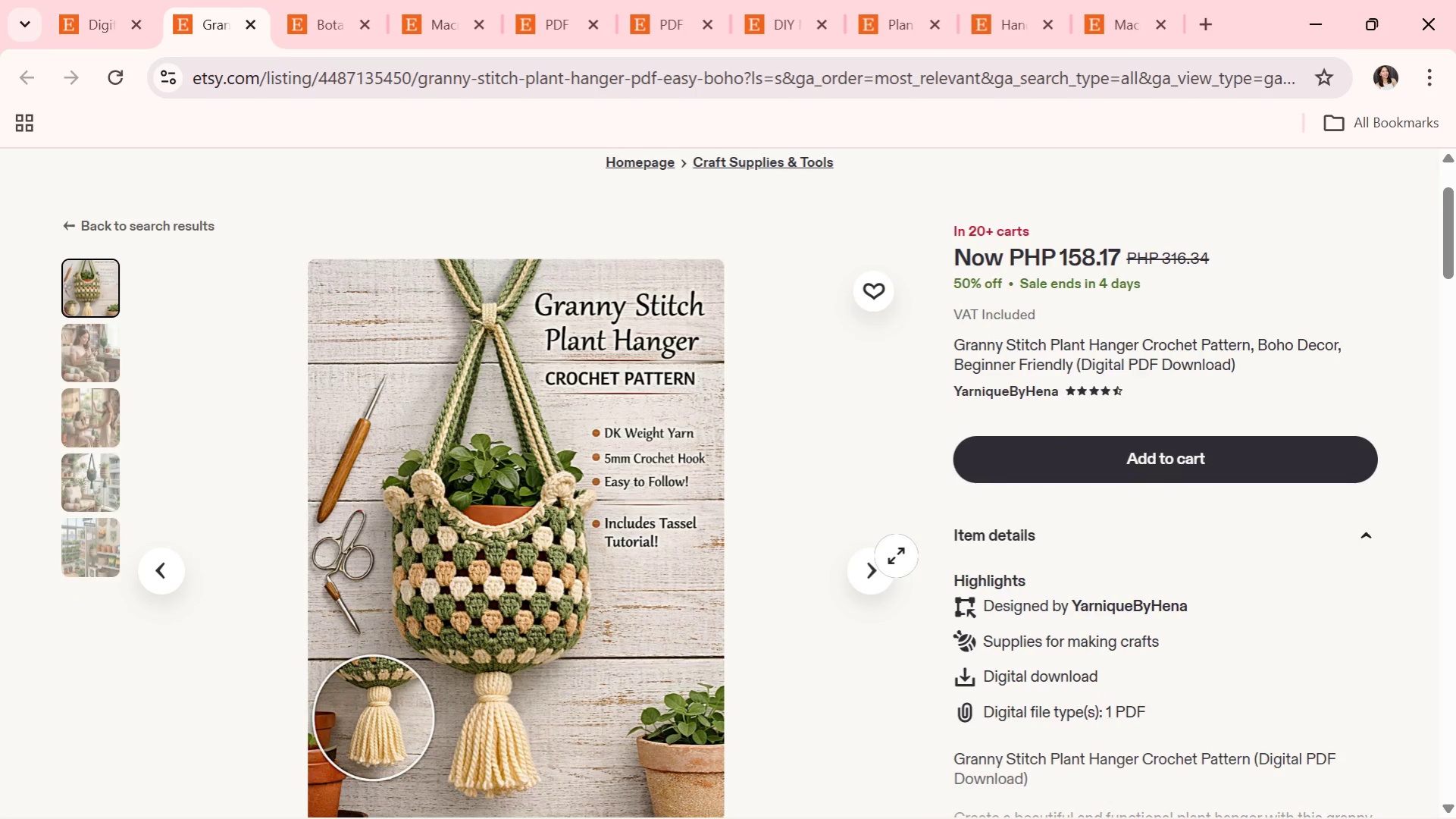 
left_click([874, 568])
 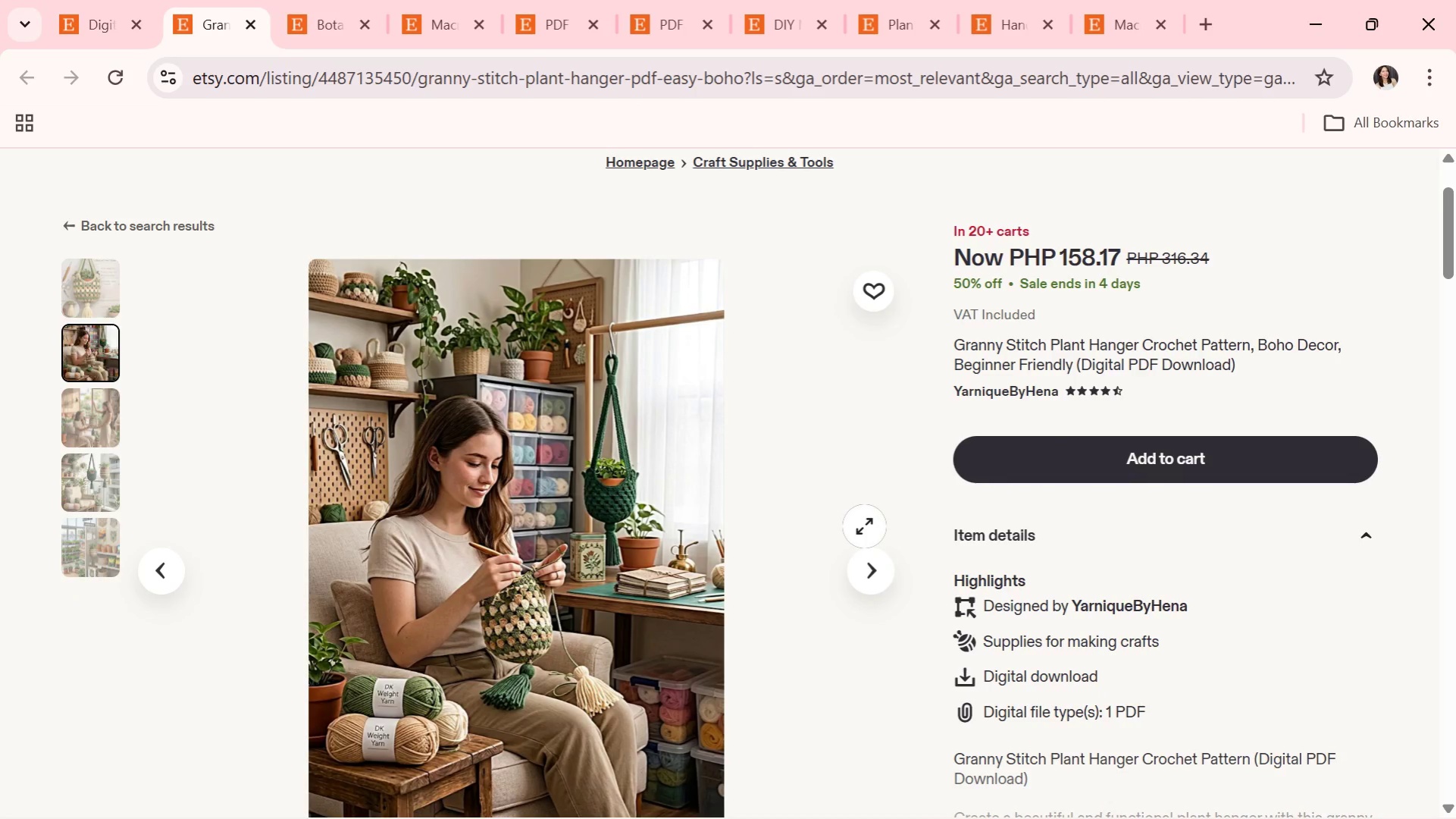 
wait(11.14)
 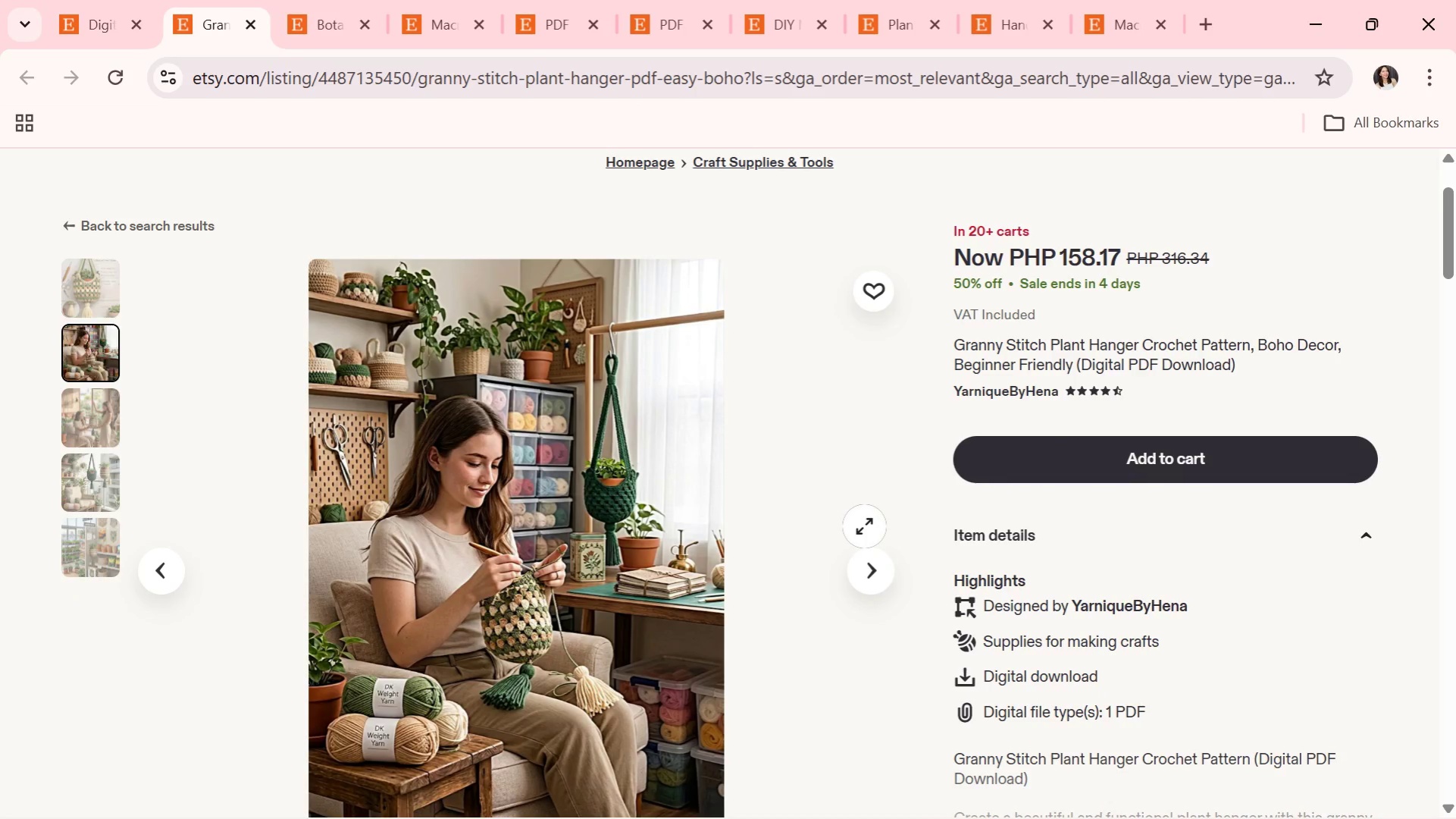 
scroll: coordinate [864, 526], scroll_direction: up, amount: 1.0
 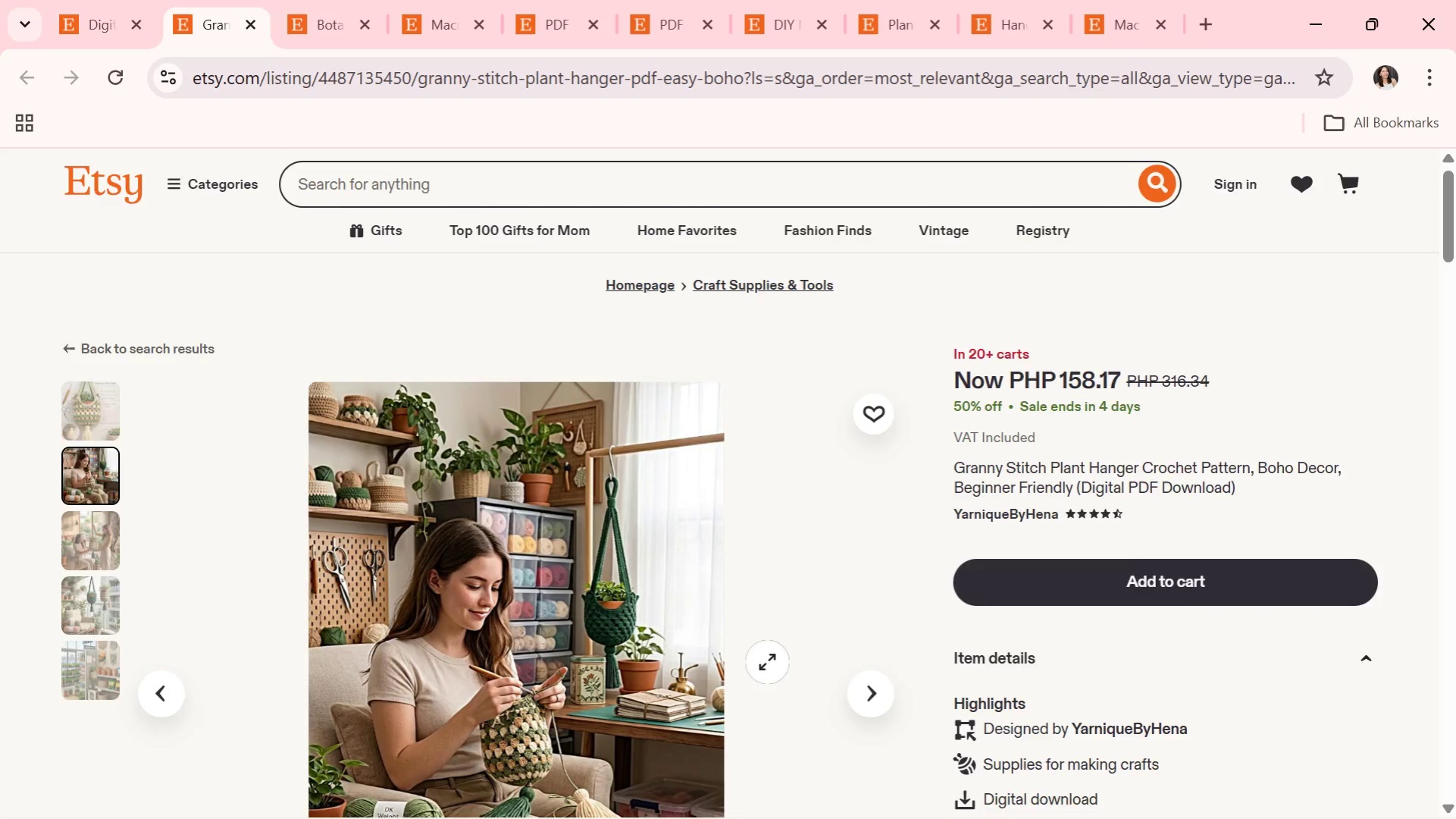 
scroll: coordinate [767, 662], scroll_direction: down, amount: 1.0
 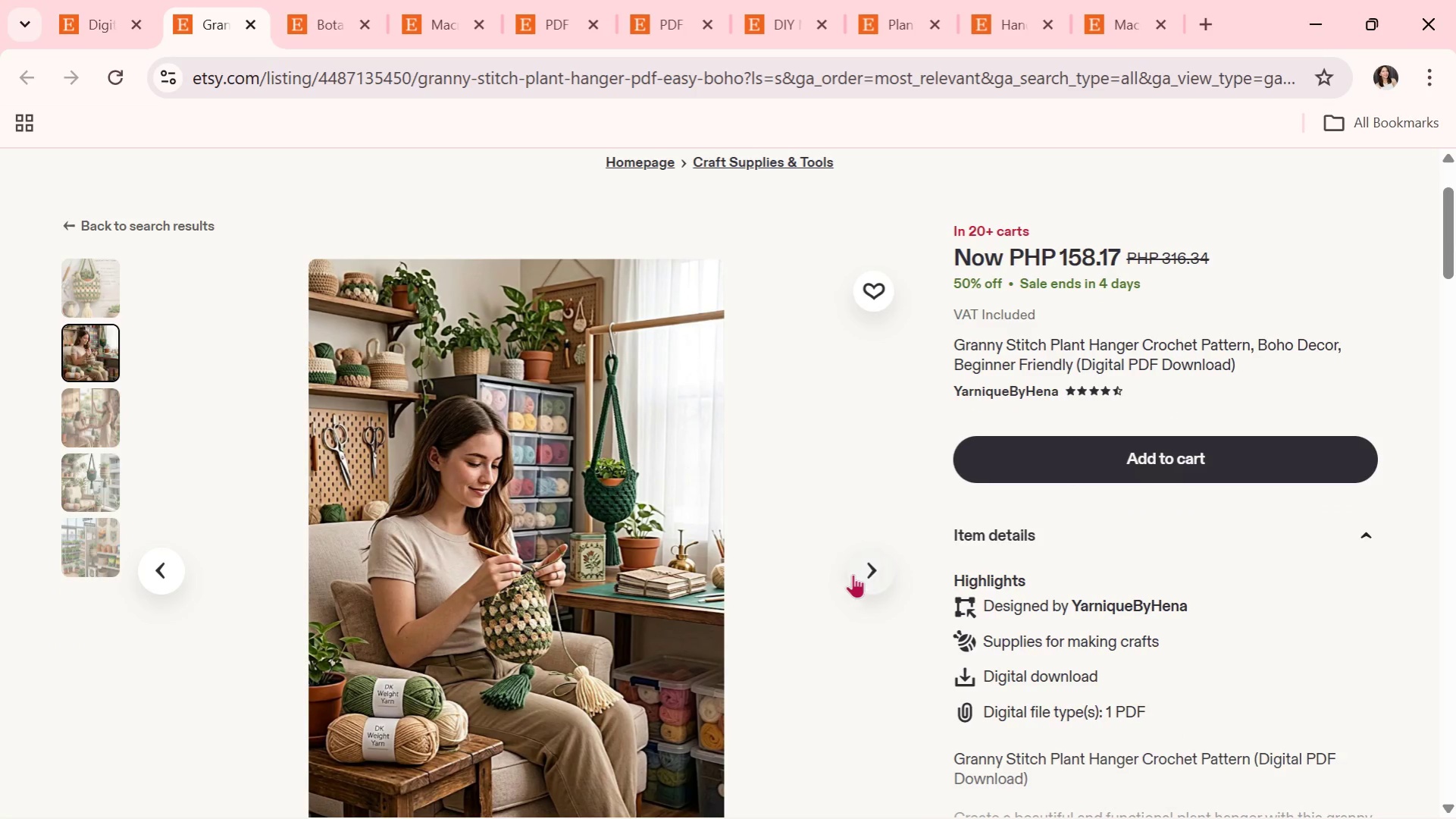 
left_click([854, 573])
 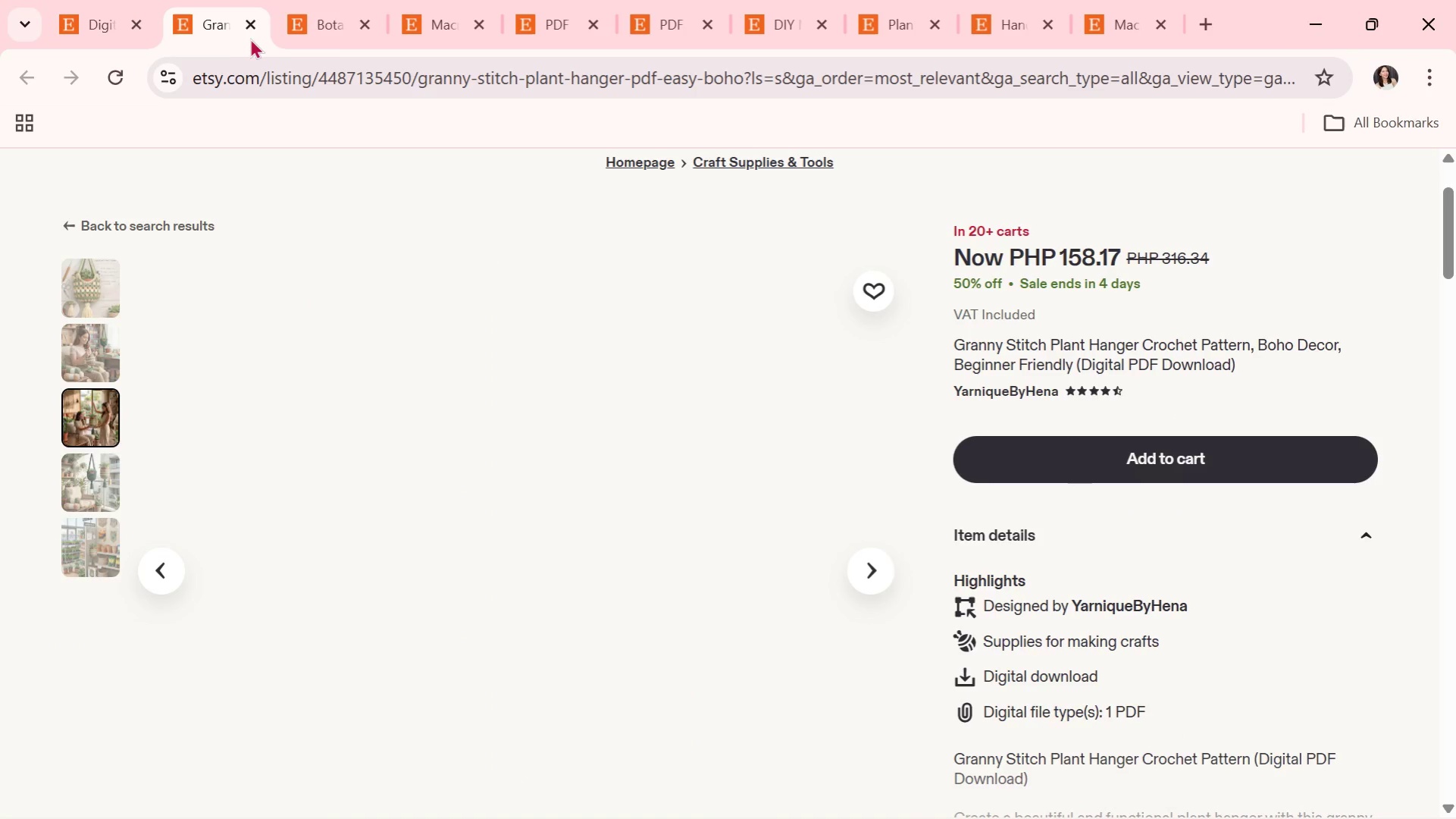 
left_click([256, 21])
 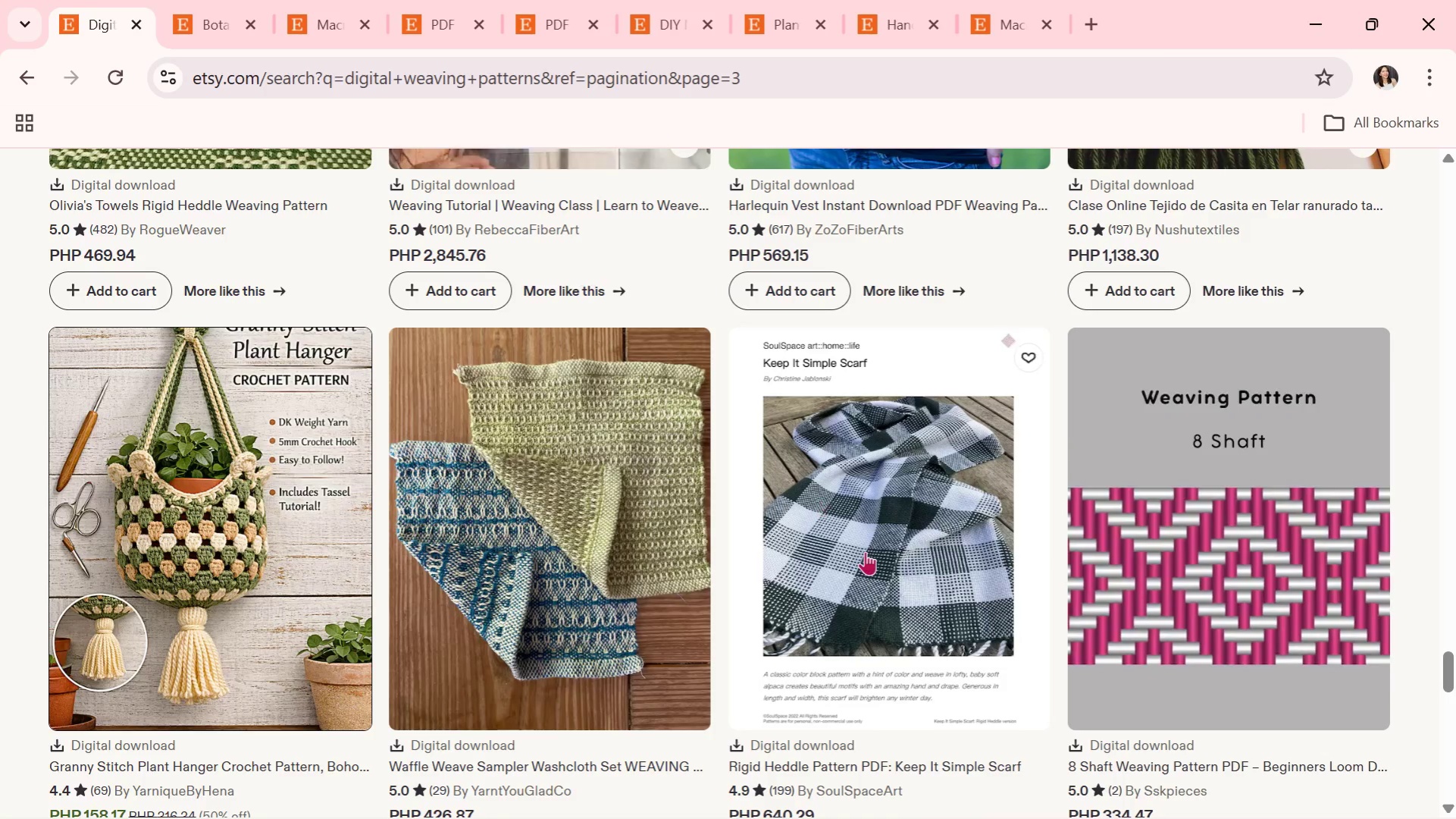 
scroll: coordinate [841, 707], scroll_direction: down, amount: 7.0
 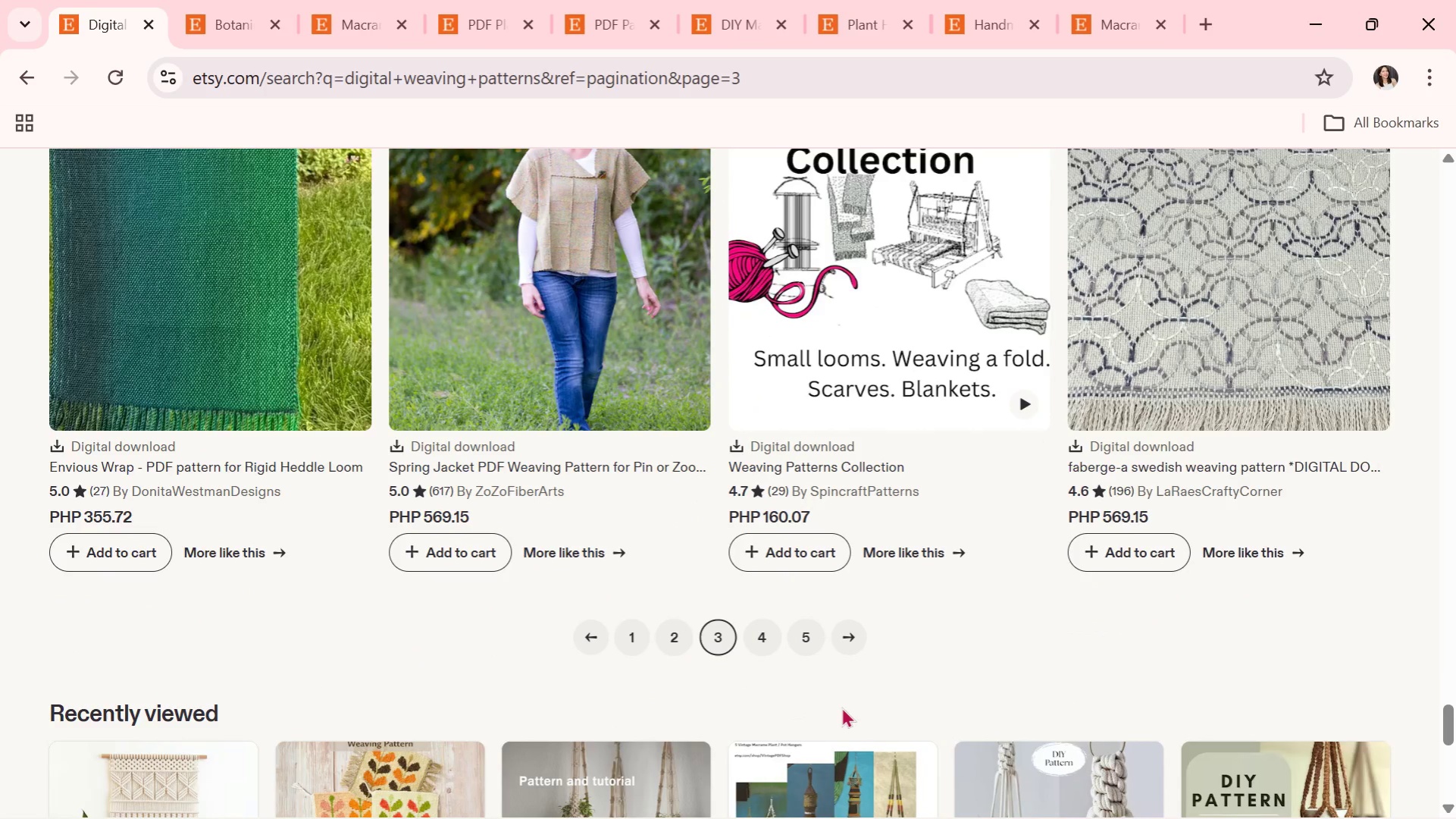 
wait(10.53)
 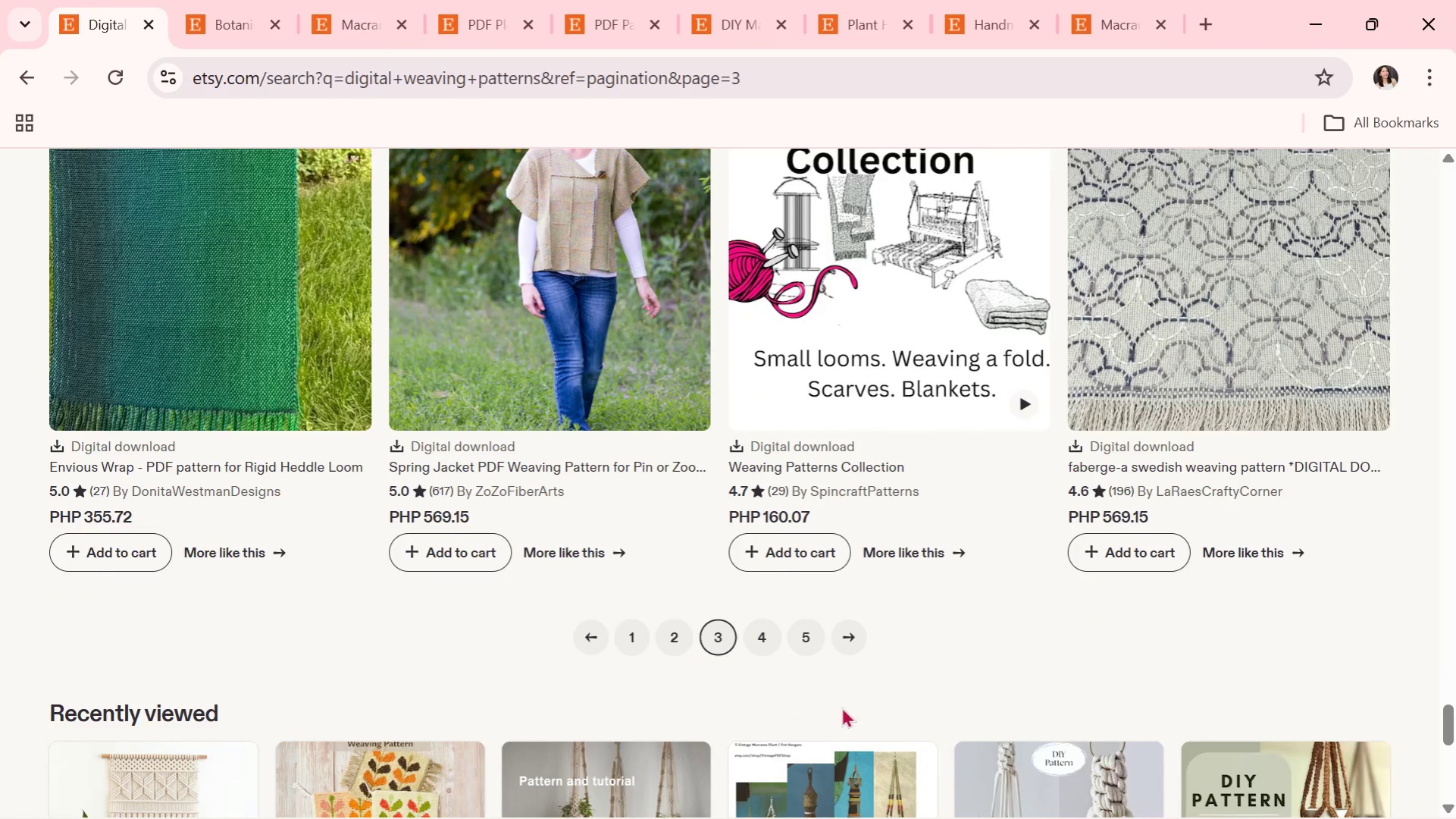 
scroll: coordinate [769, 818], scroll_direction: down, amount: 1.0
 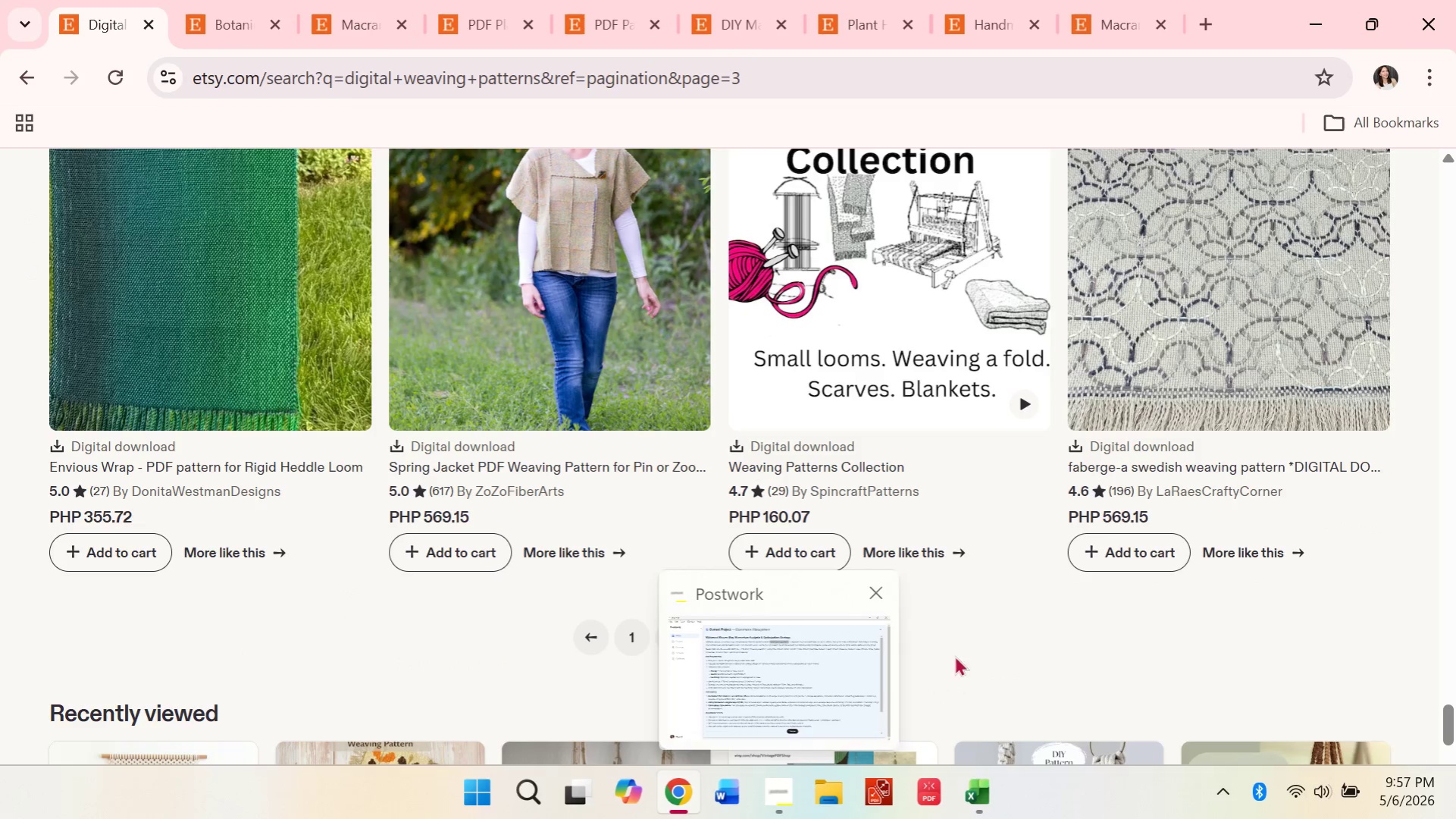 
left_click([1053, 653])
 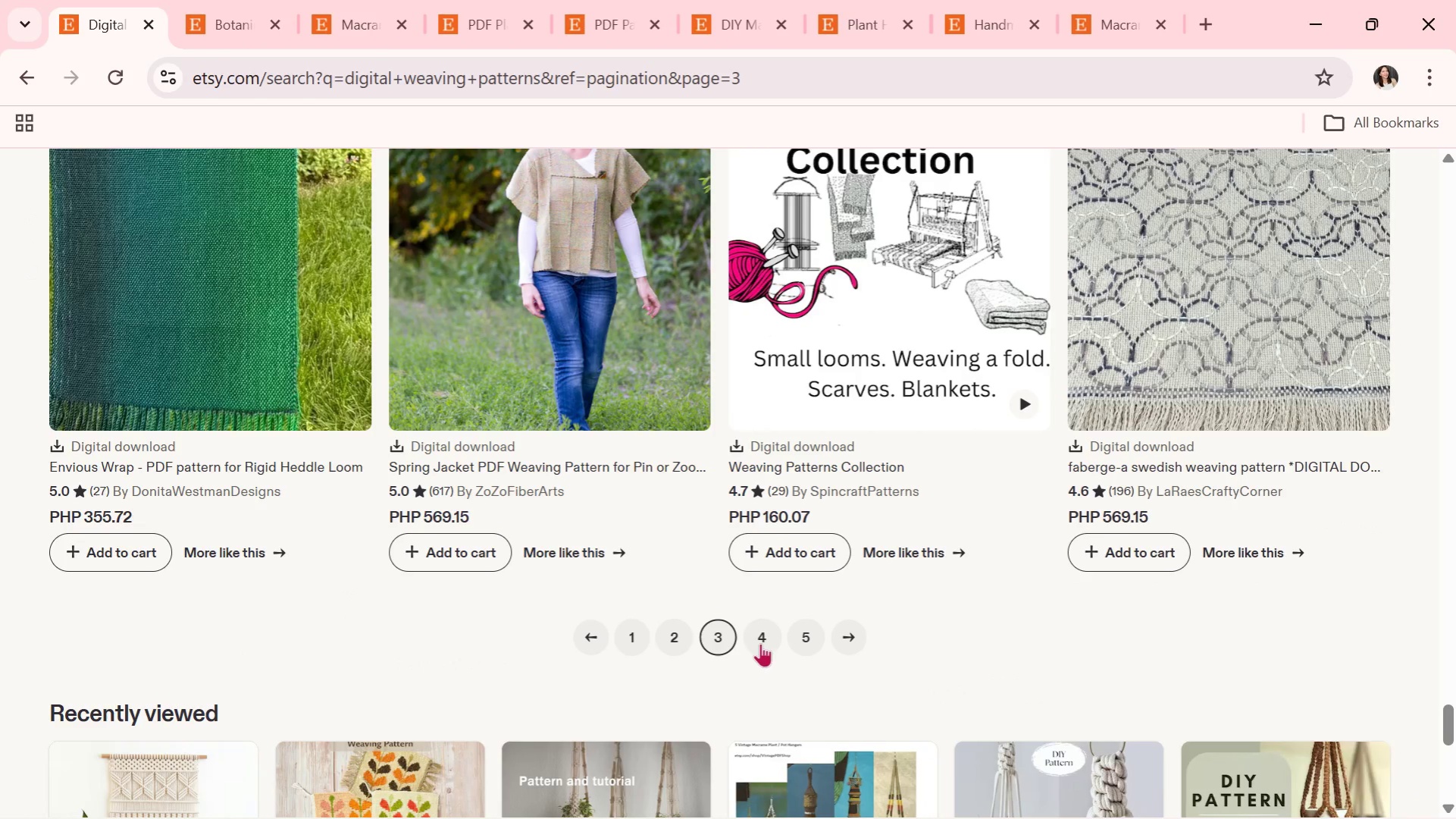 
left_click([765, 632])
 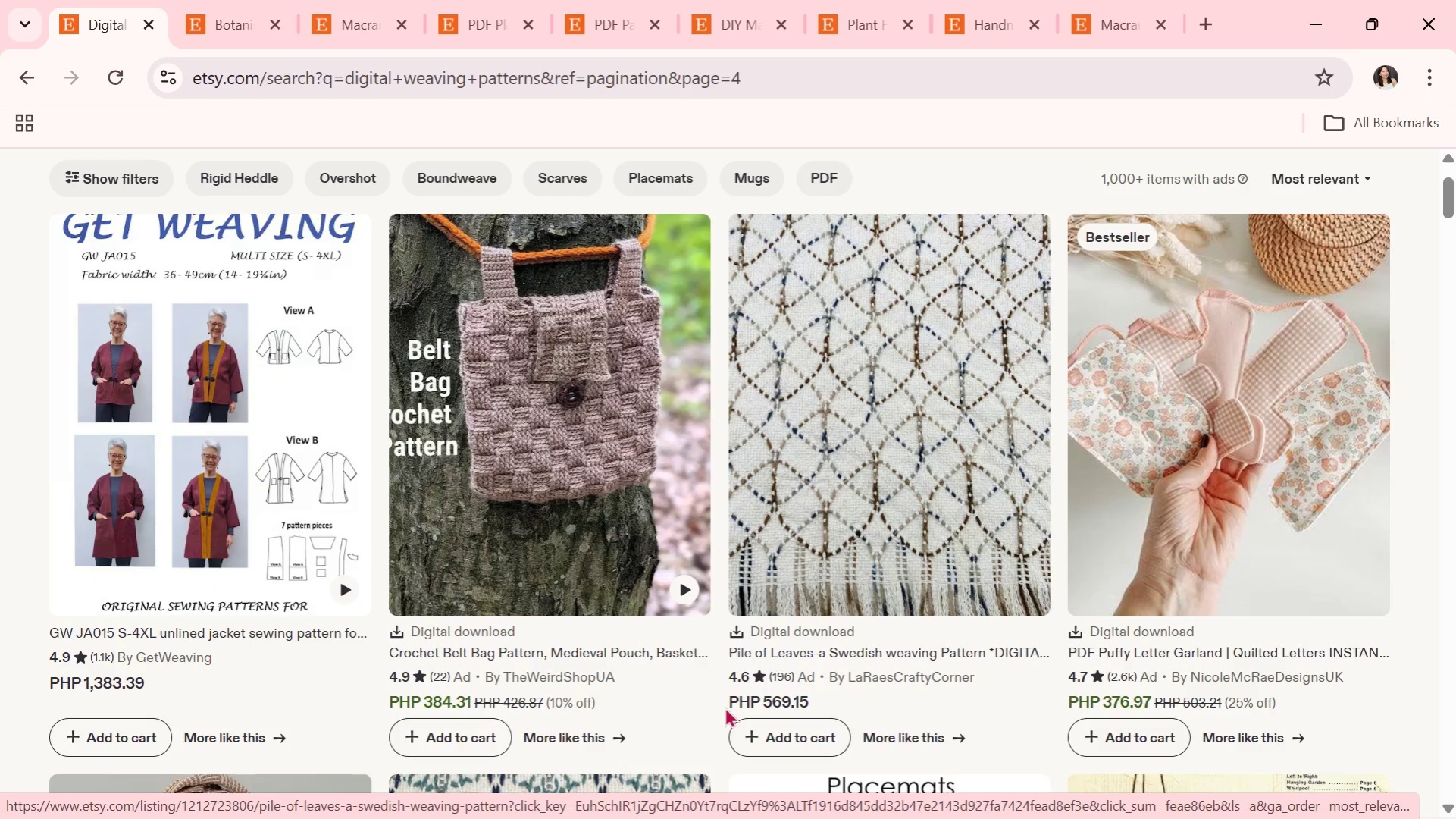 
wait(7.19)
 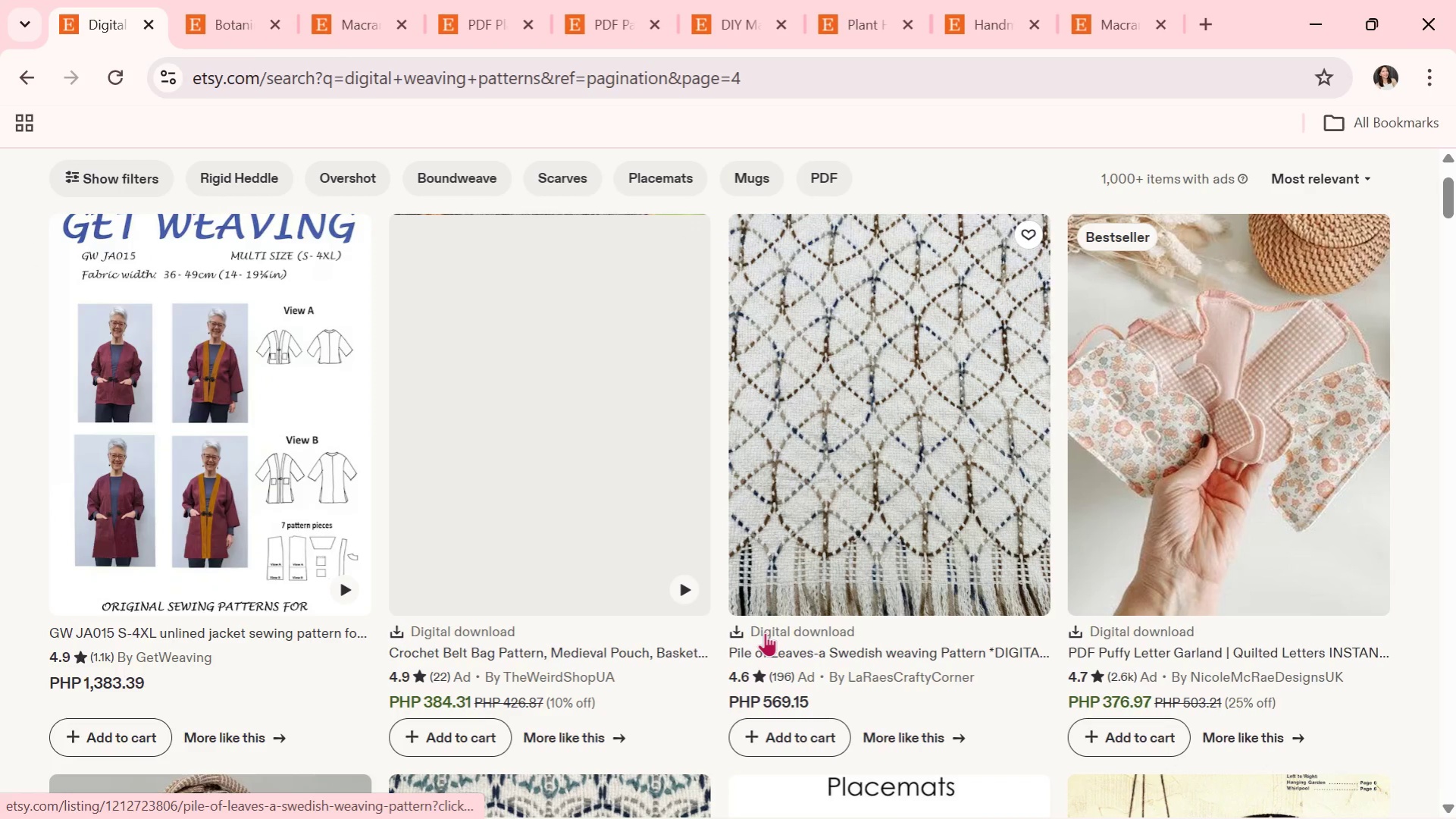 
scroll: coordinate [762, 723], scroll_direction: down, amount: 15.0
 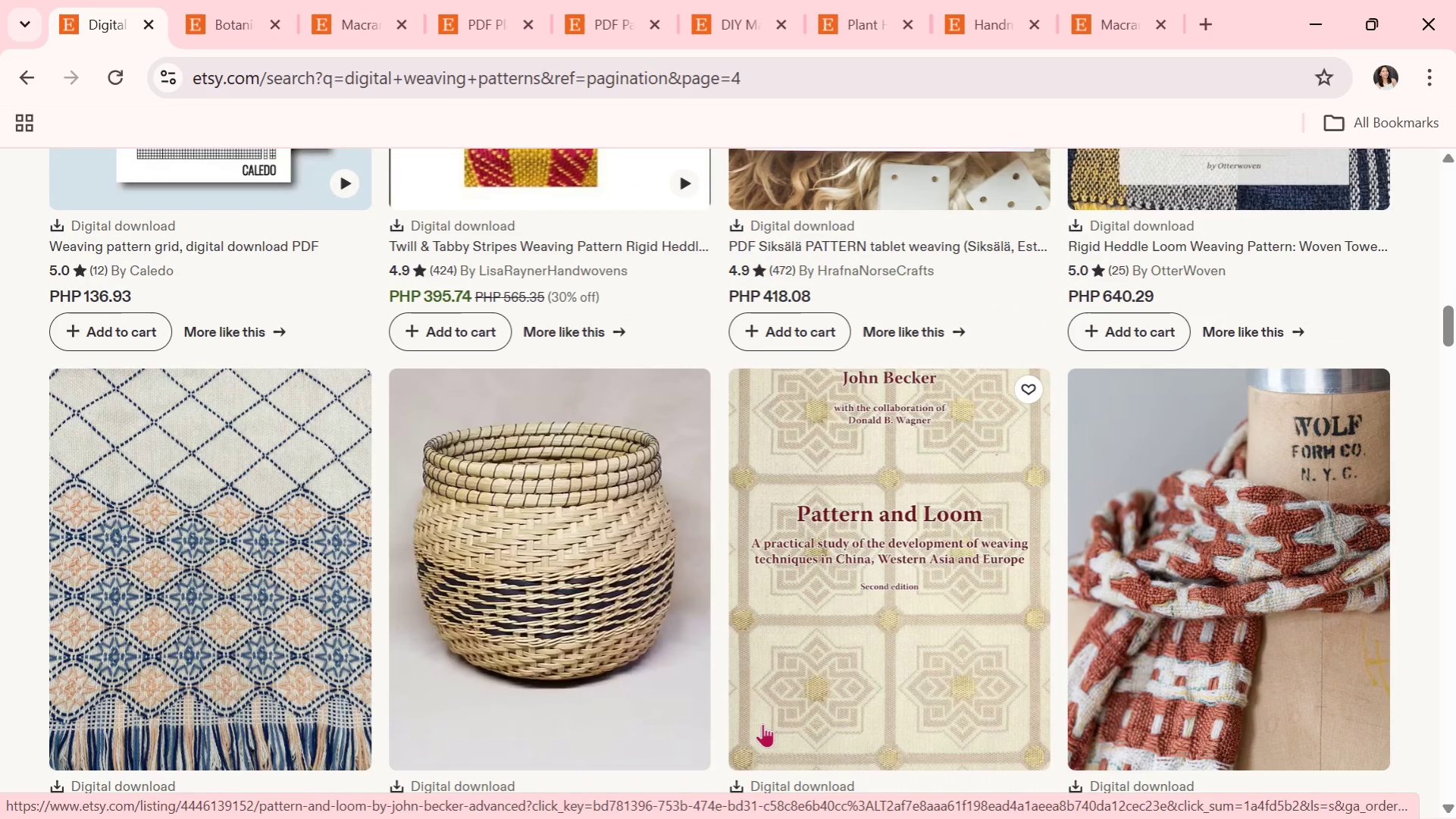 
wait(6.75)
 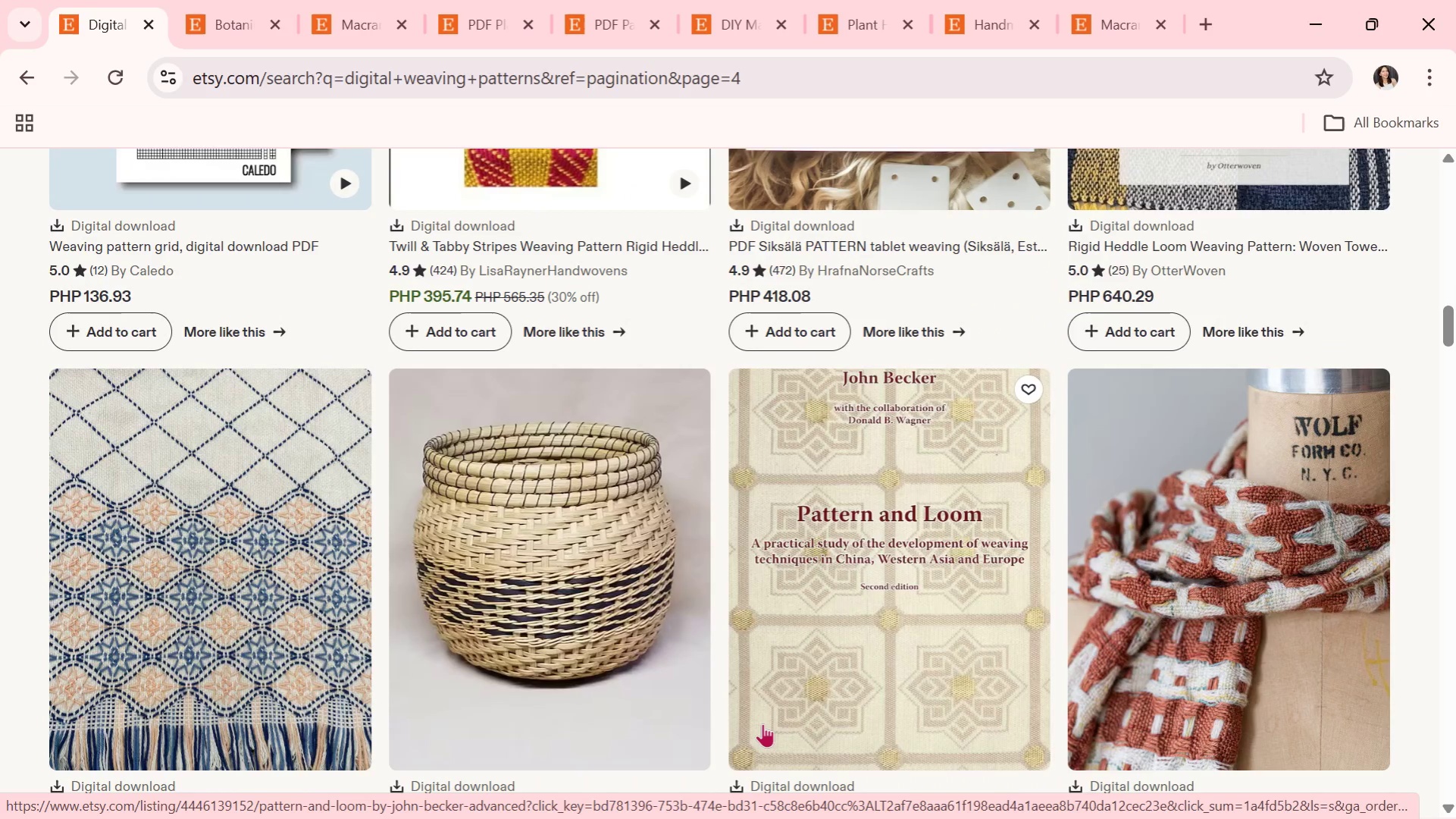 
scroll: coordinate [762, 723], scroll_direction: down, amount: 5.0
 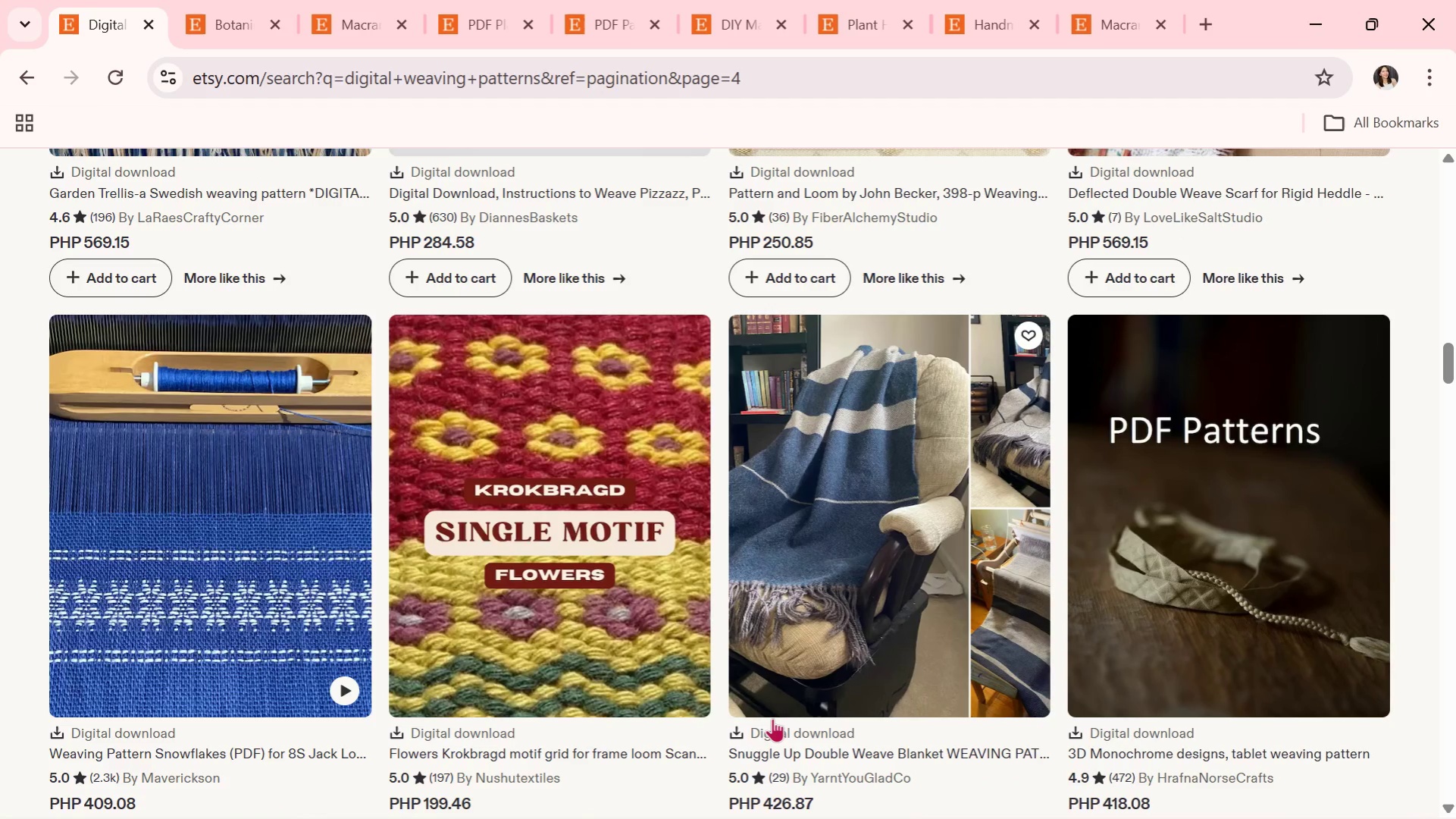 
wait(5.25)
 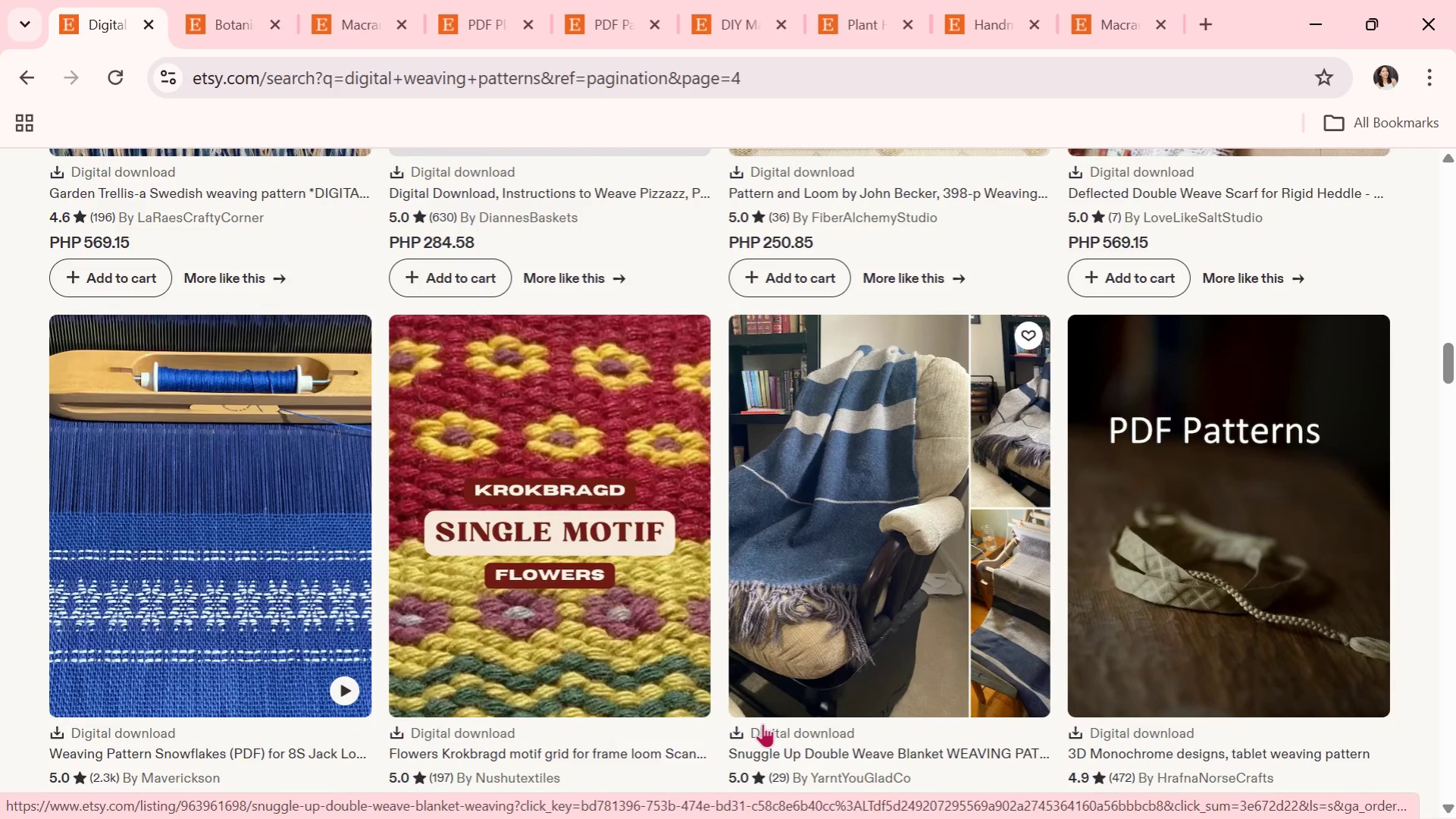 
scroll: coordinate [694, 701], scroll_direction: down, amount: 10.0
 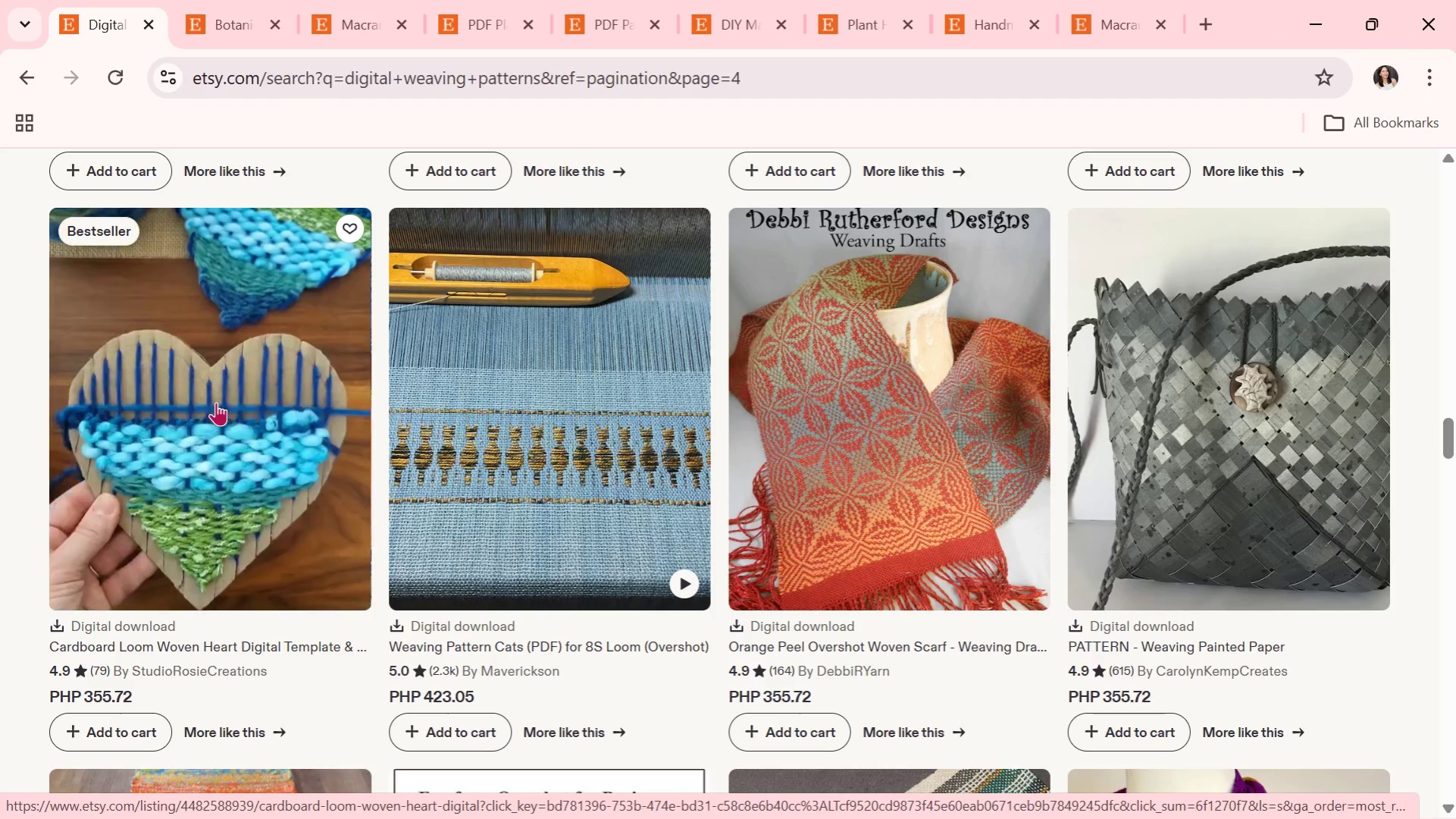 
wait(52.06)
 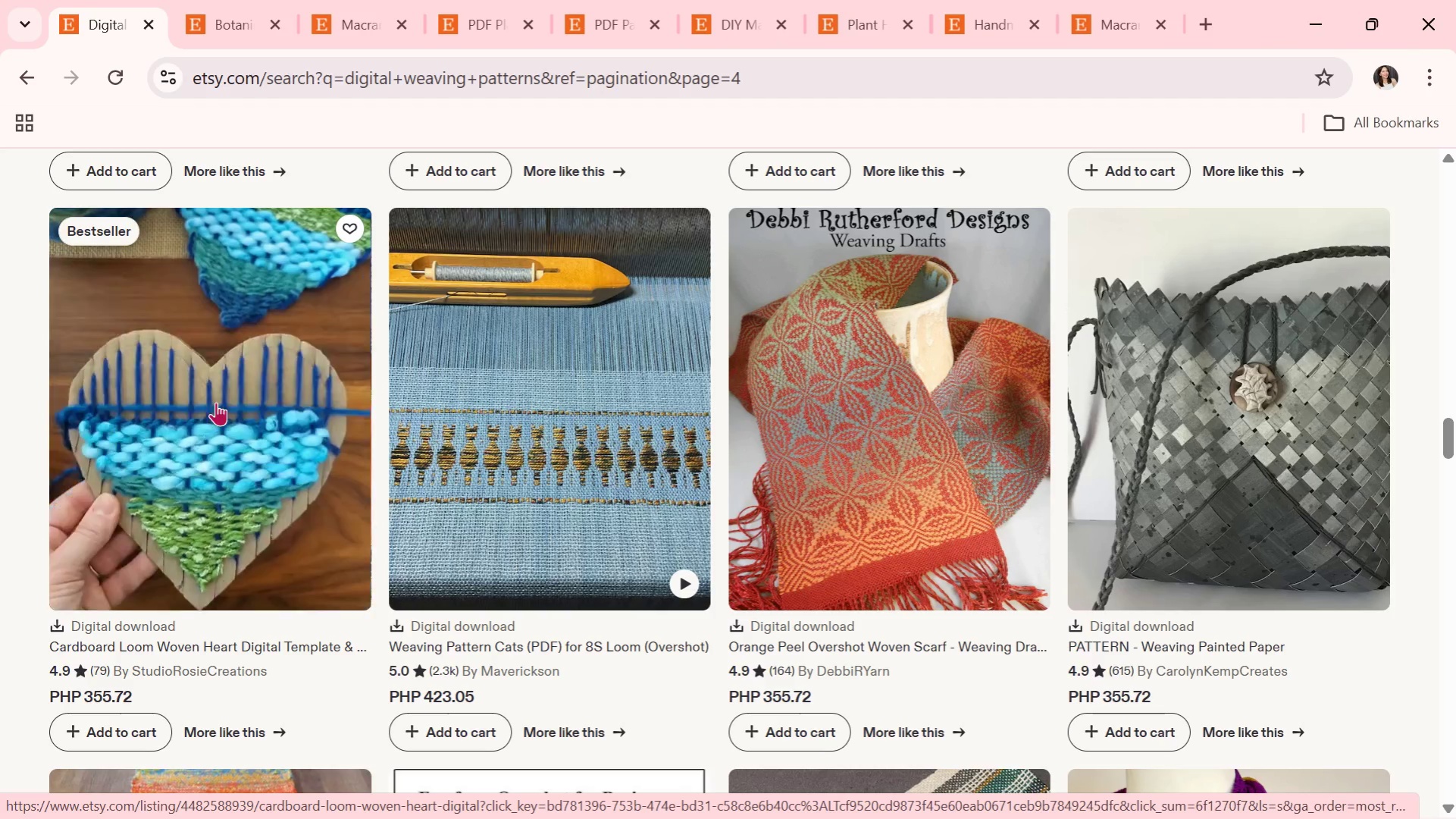 
scroll: coordinate [556, 485], scroll_direction: down, amount: 9.0
 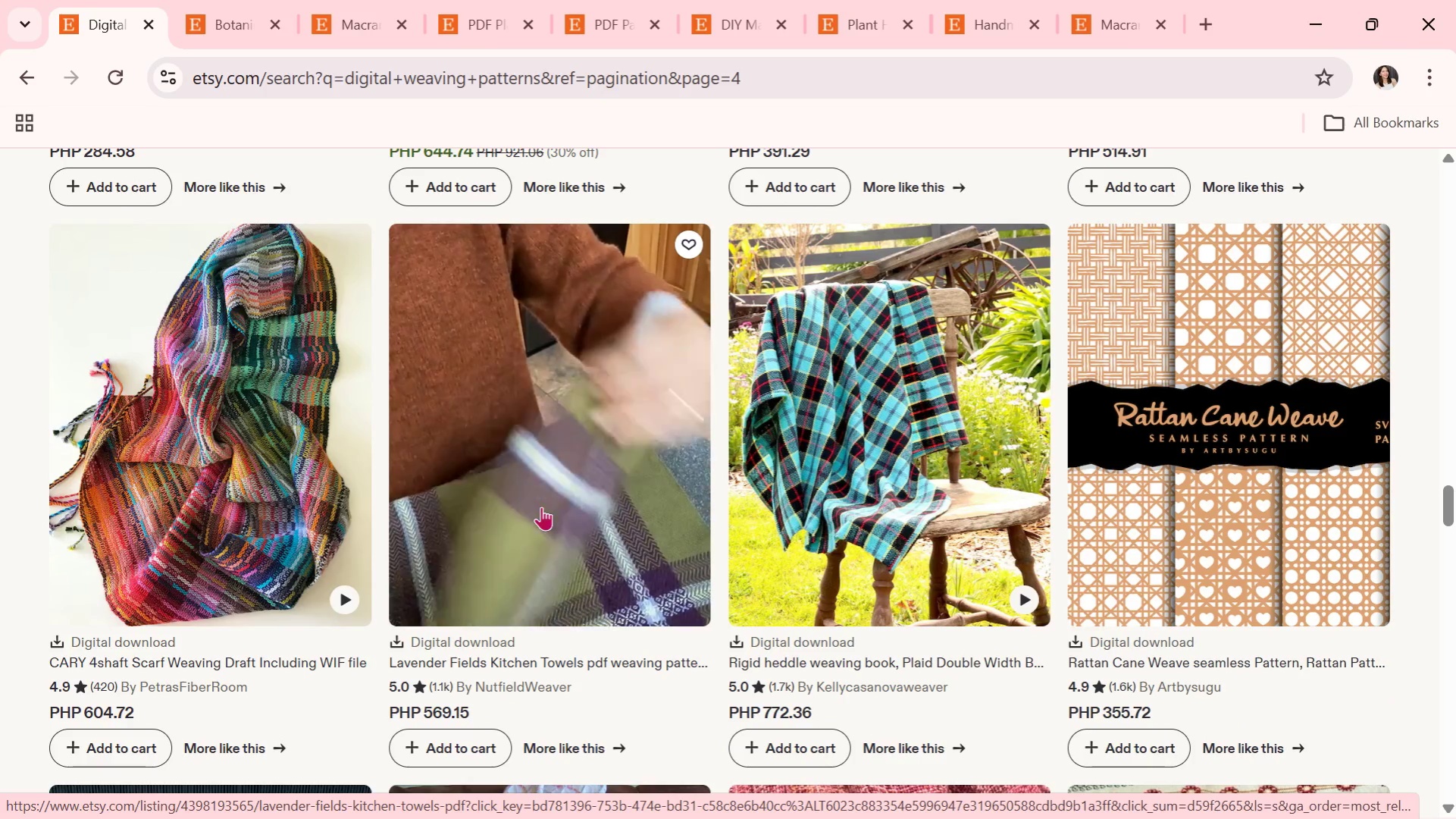 
wait(6.18)
 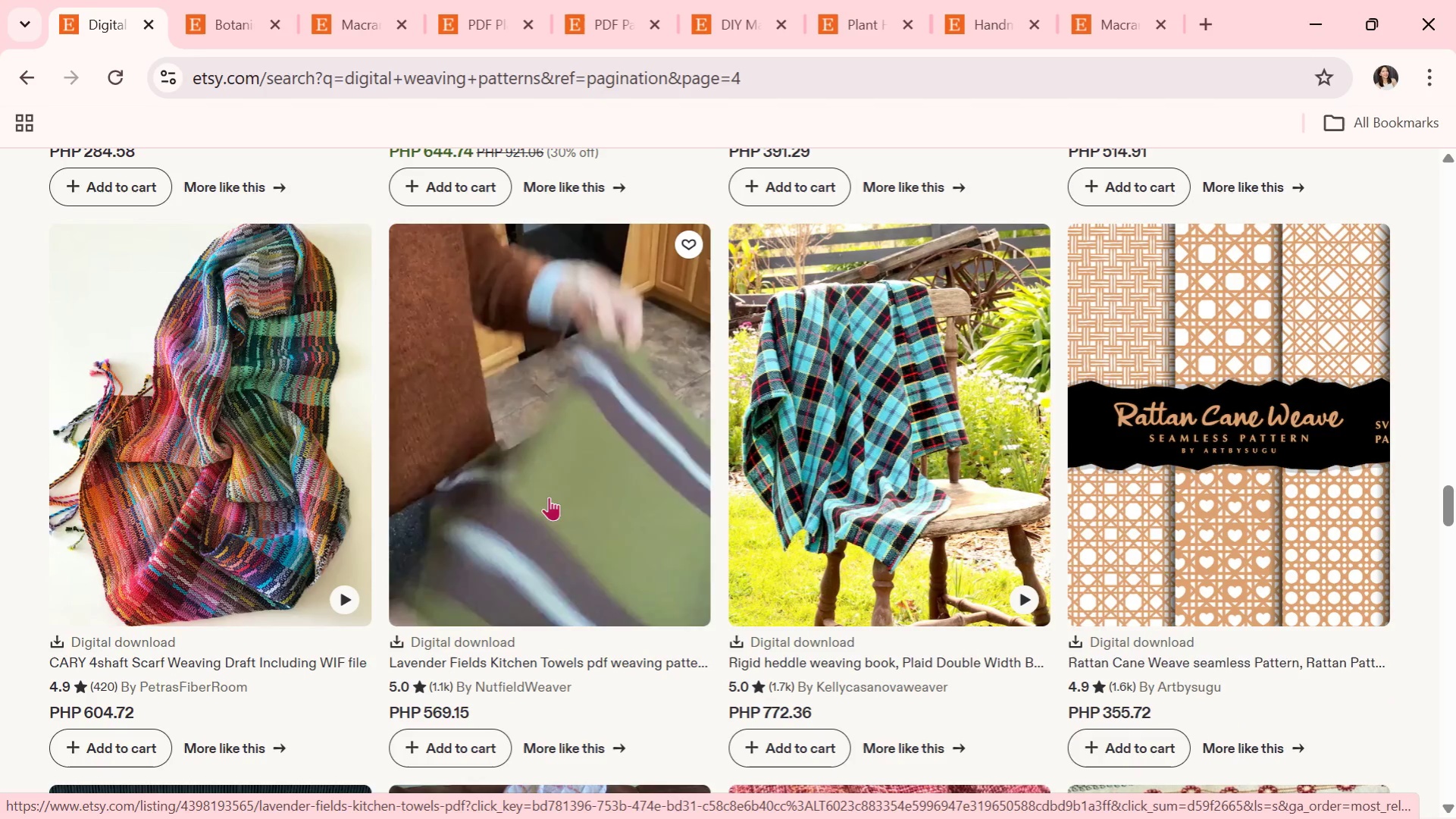 
scroll: coordinate [618, 510], scroll_direction: down, amount: 4.0
 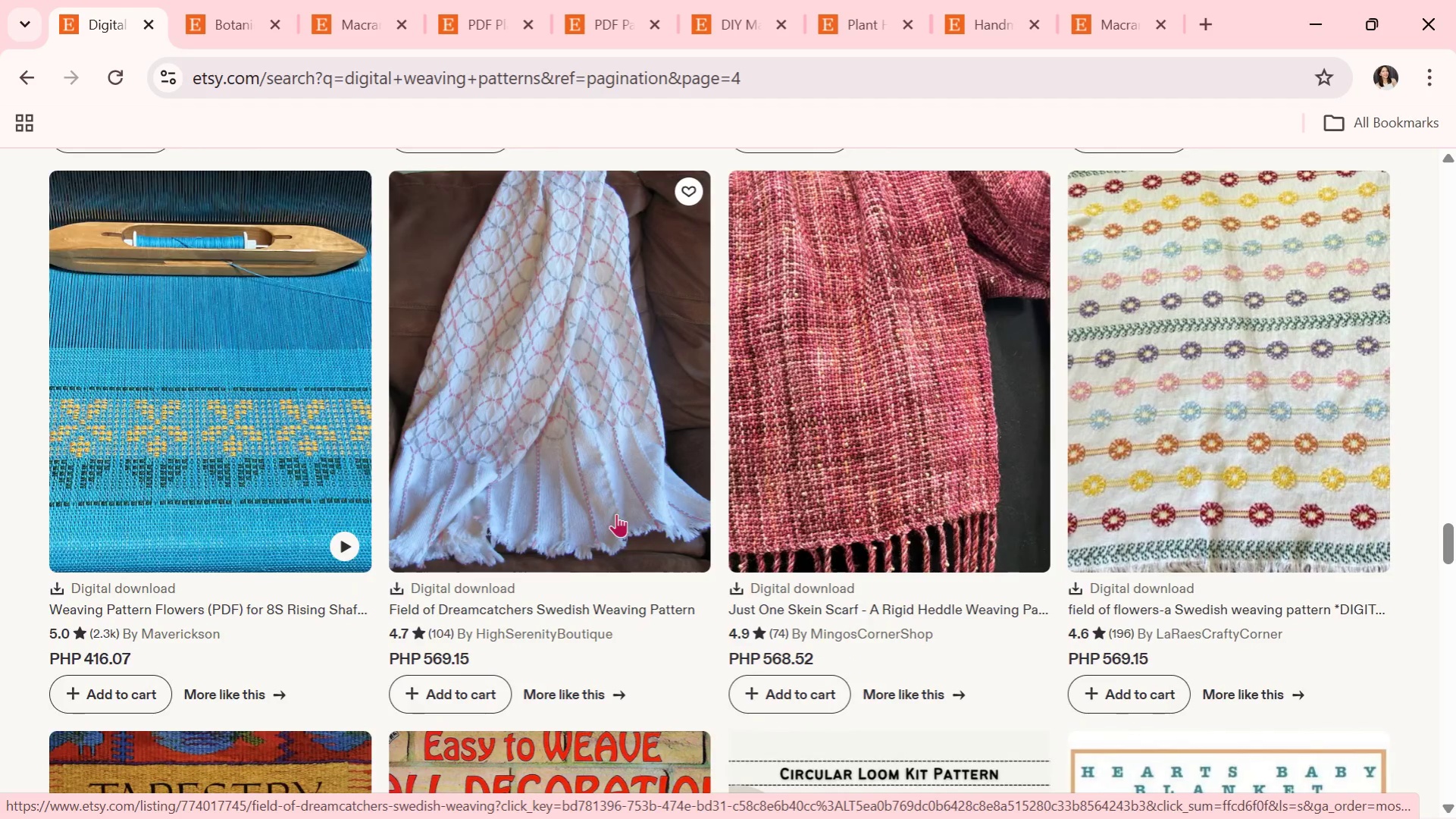 
wait(16.27)
 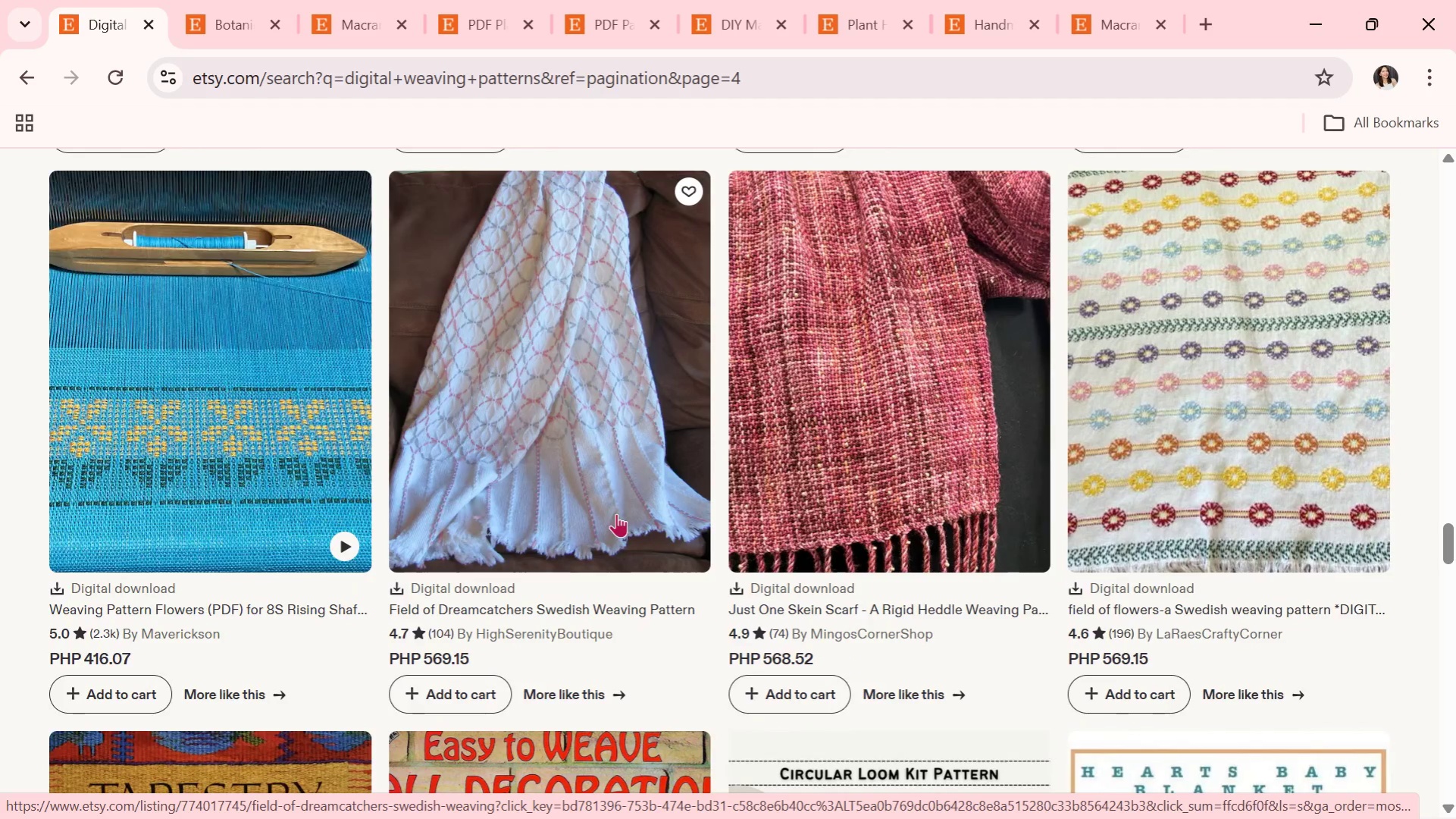 
scroll: coordinate [445, 639], scroll_direction: down, amount: 15.0
 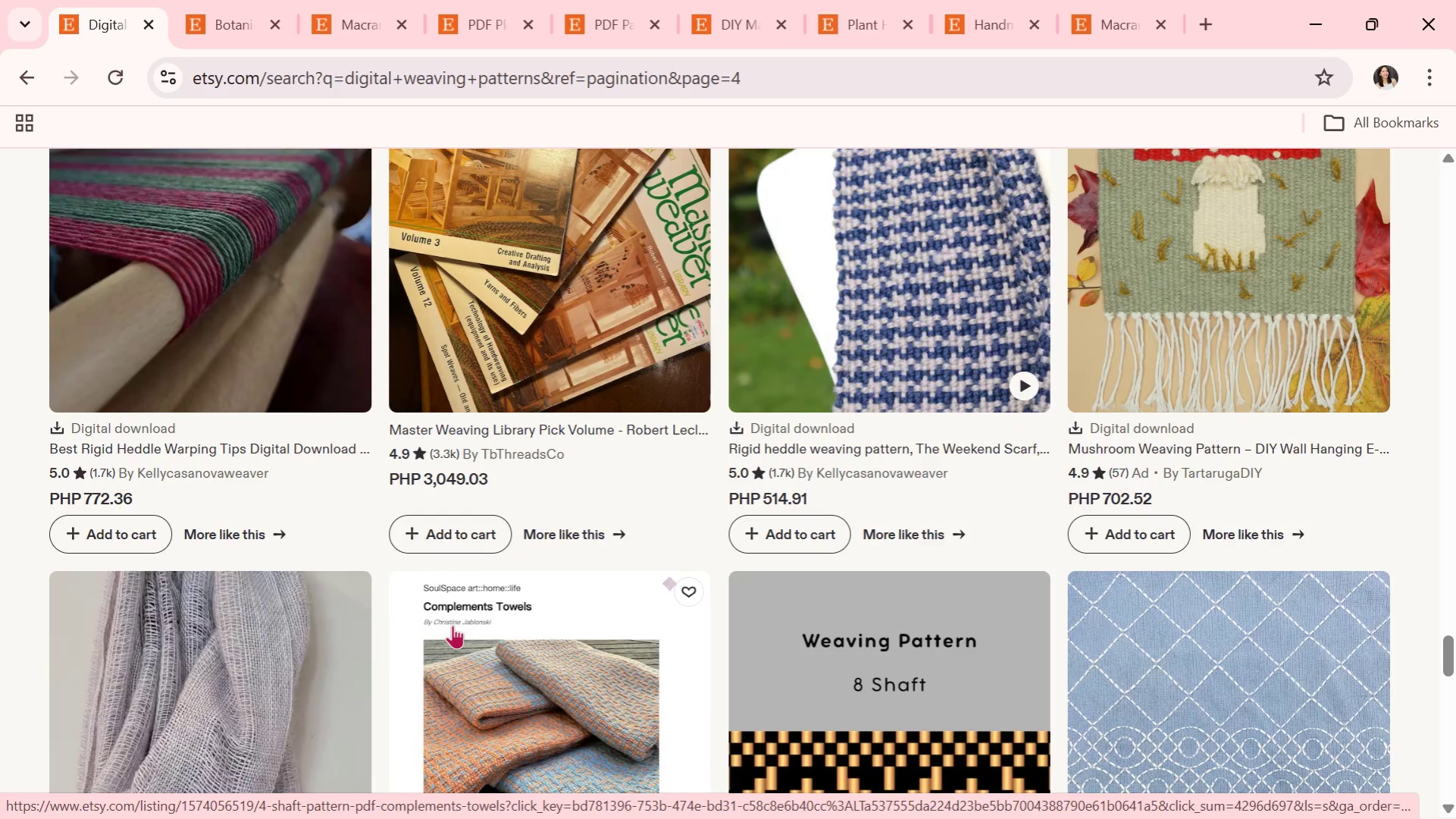 
wait(11.73)
 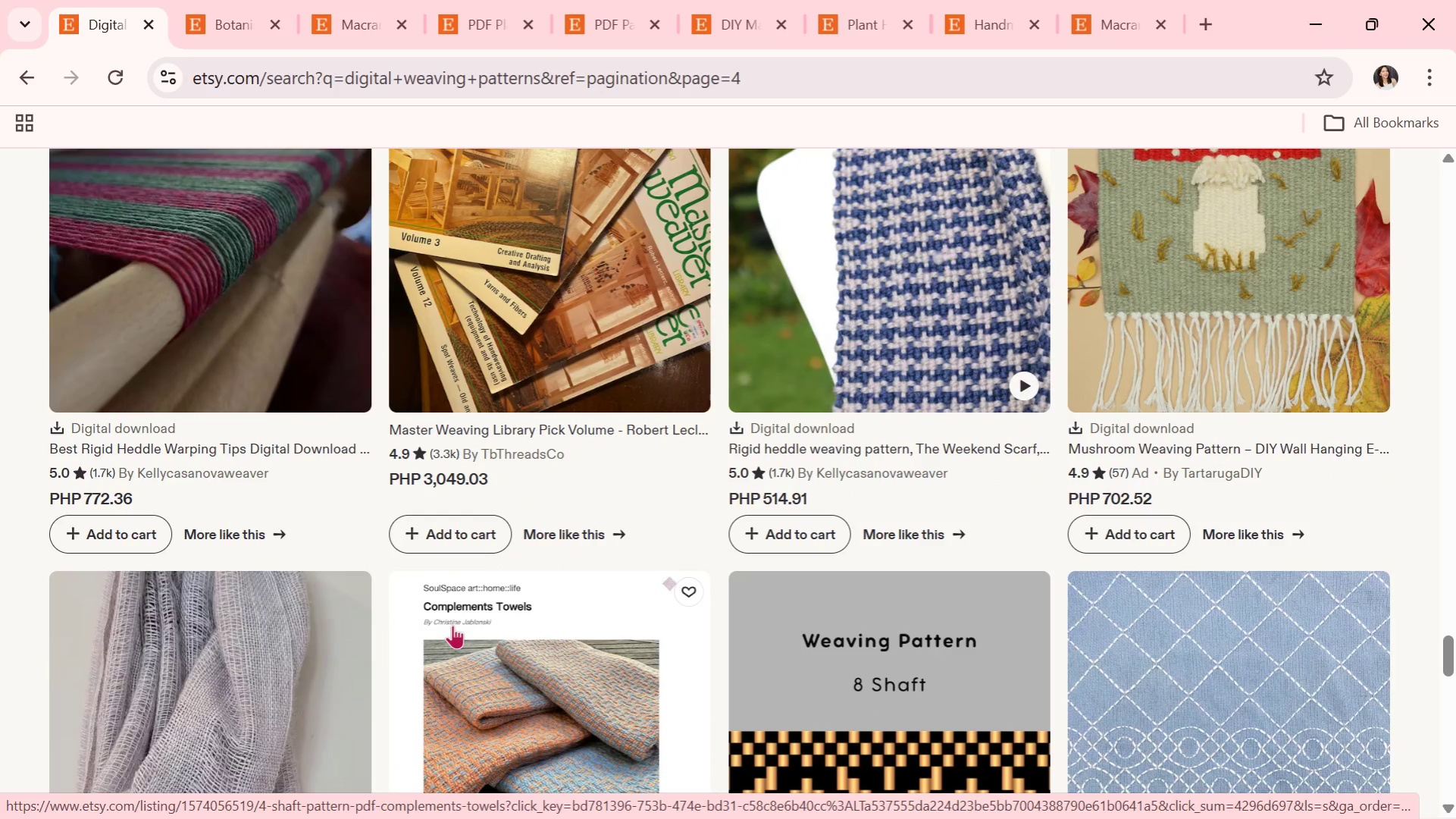 
scroll: coordinate [721, 542], scroll_direction: down, amount: 4.0
 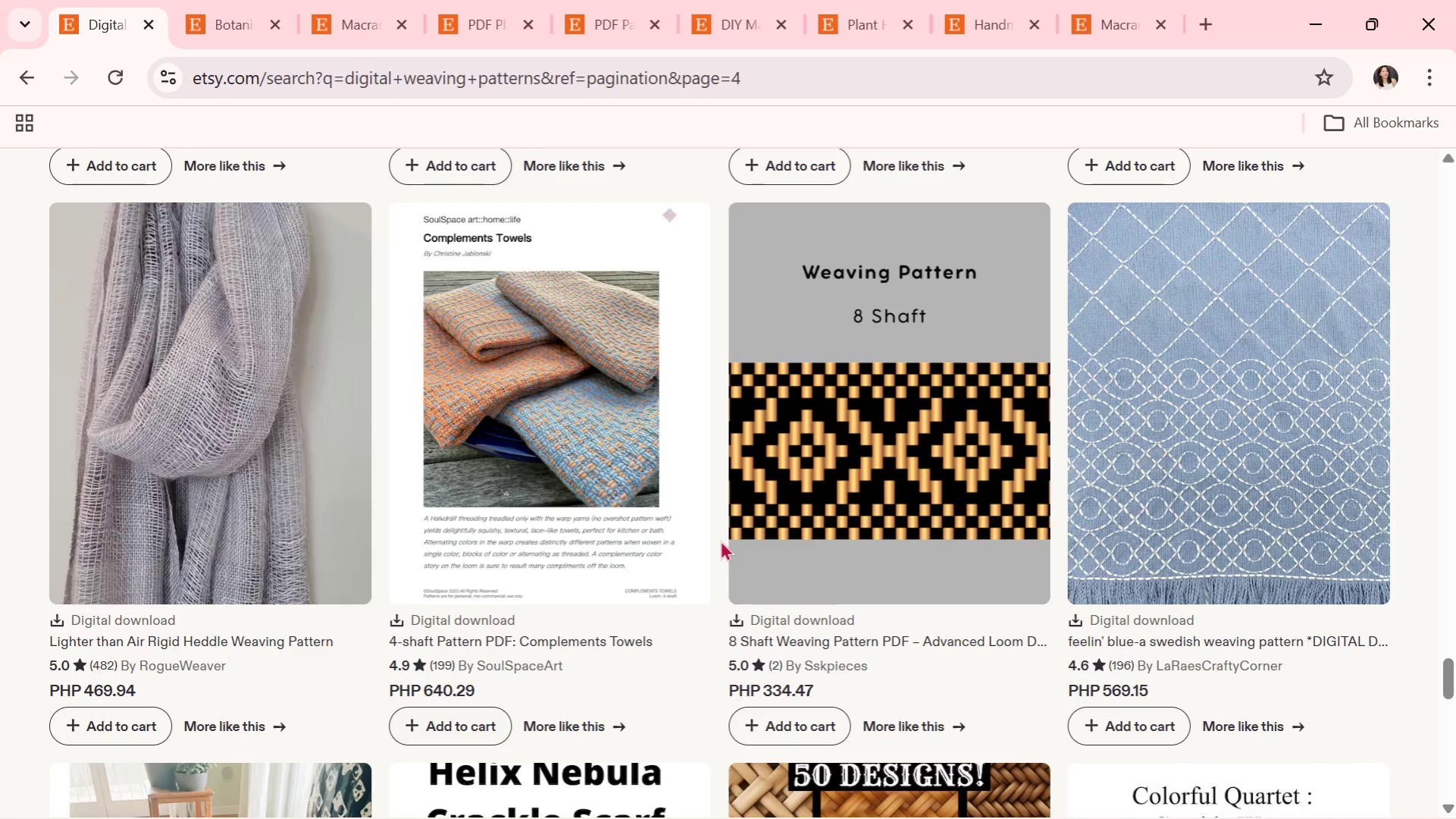 
wait(12.49)
 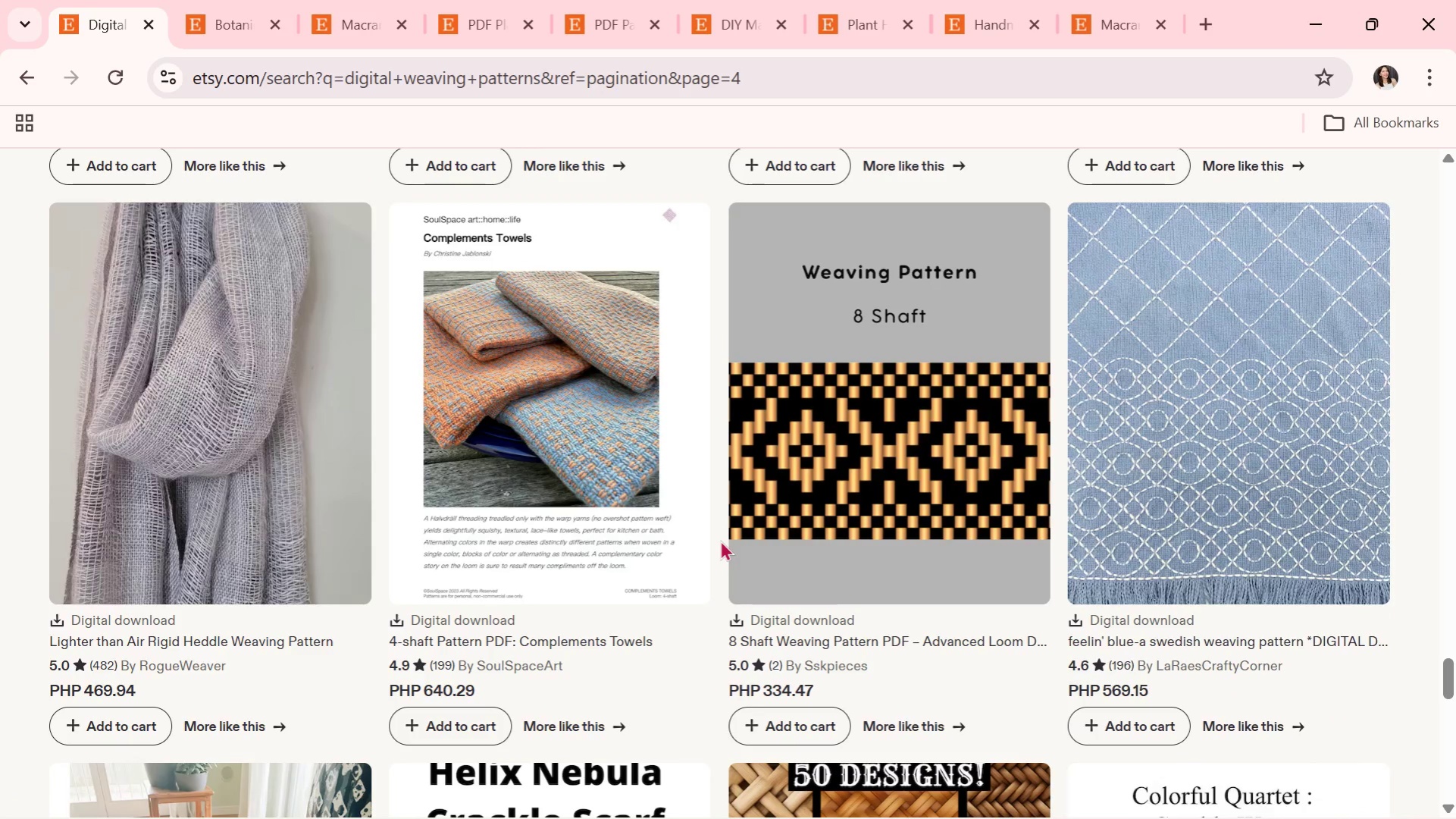 
scroll: coordinate [687, 522], scroll_direction: down, amount: 8.0
 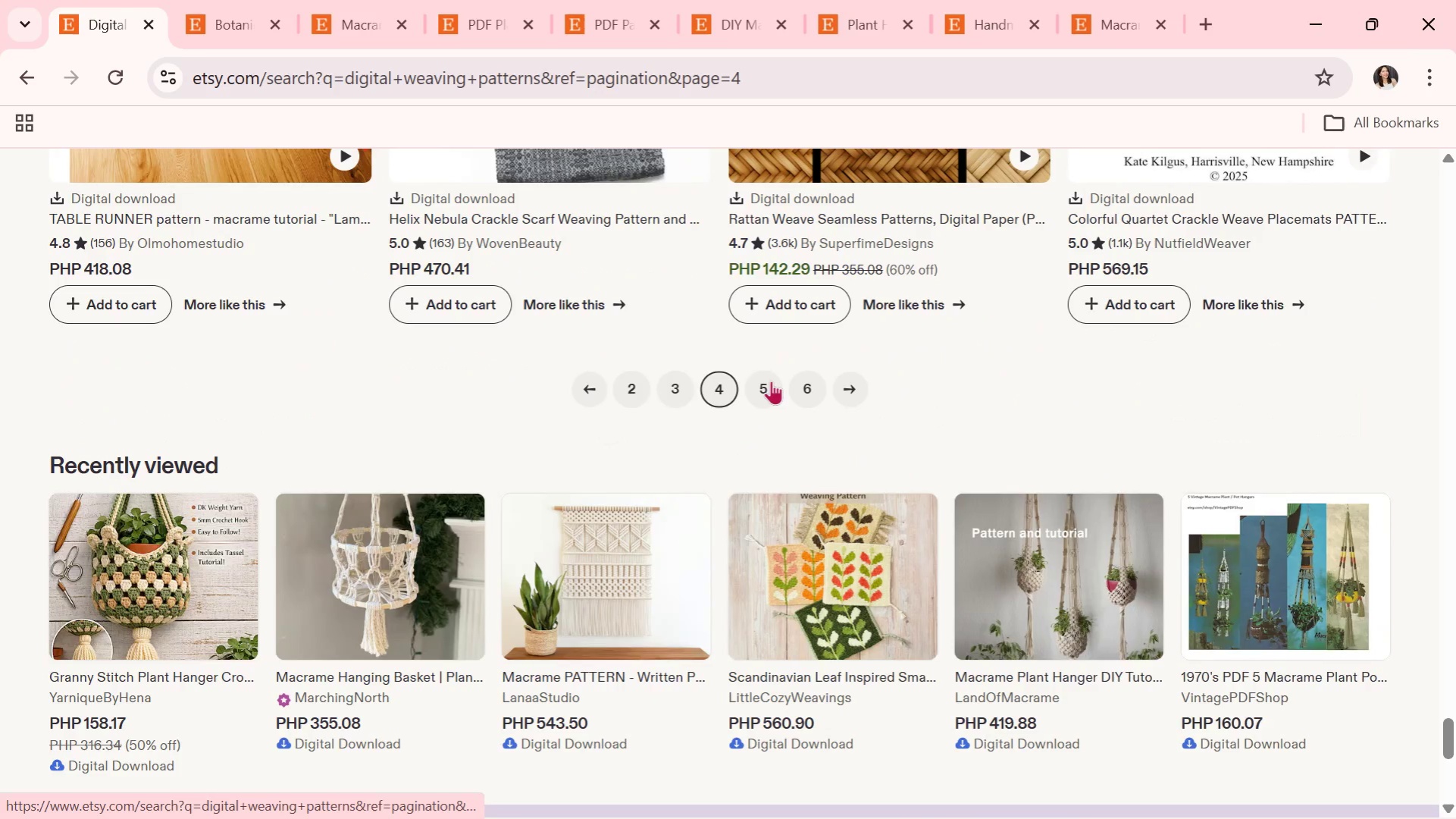 
left_click([768, 381])
 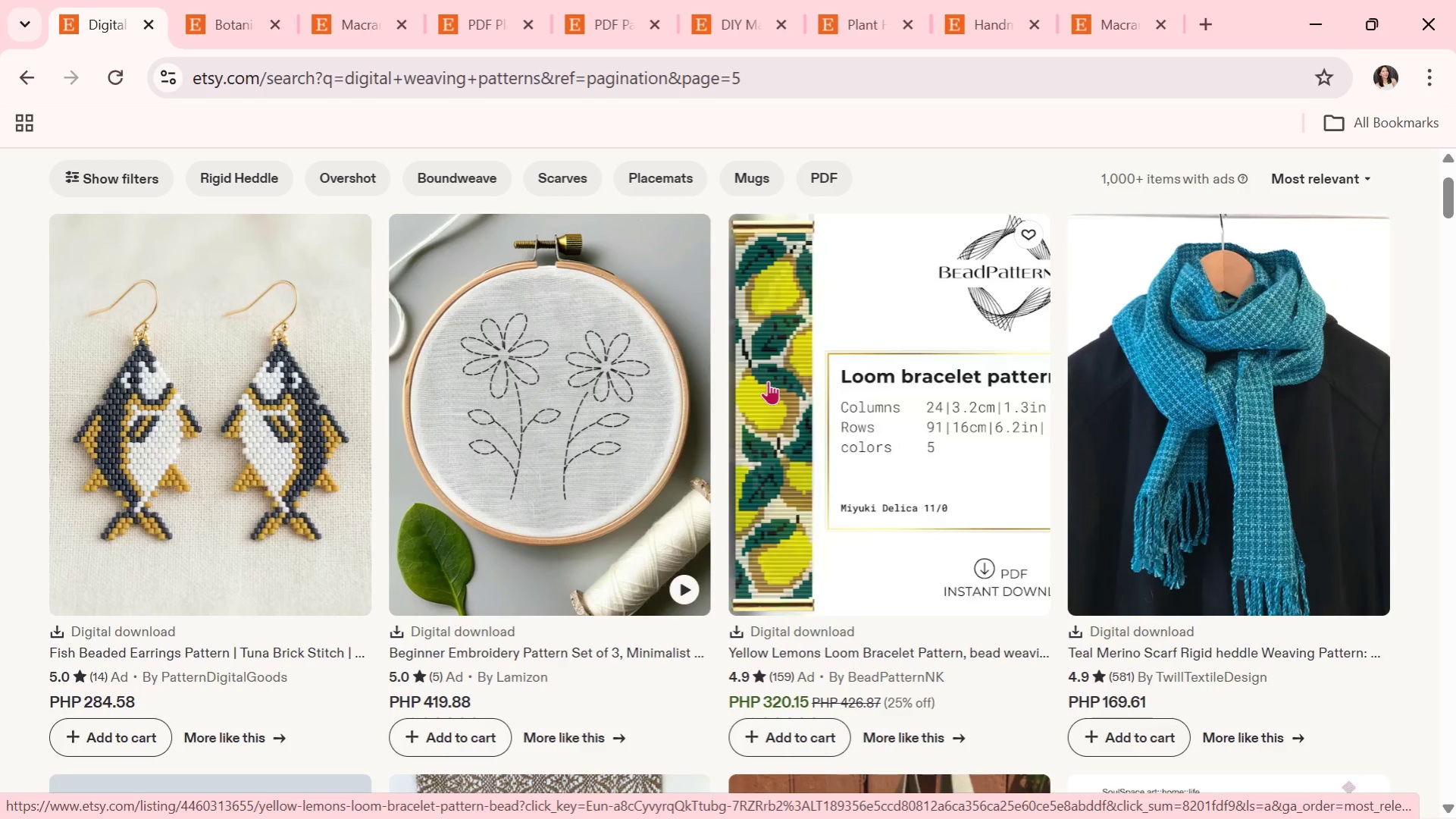 
wait(9.76)
 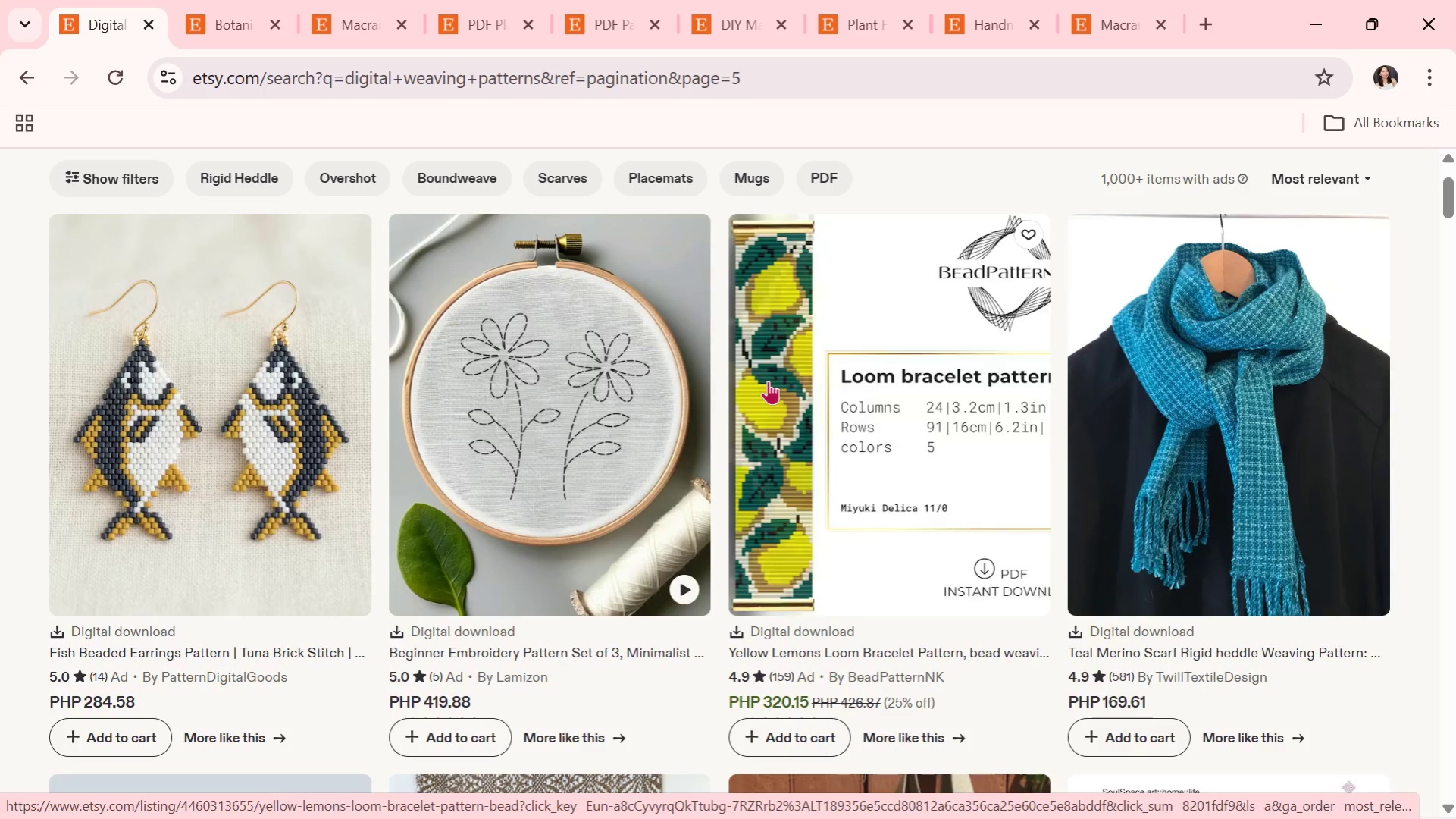 
scroll: coordinate [642, 606], scroll_direction: down, amount: 20.0
 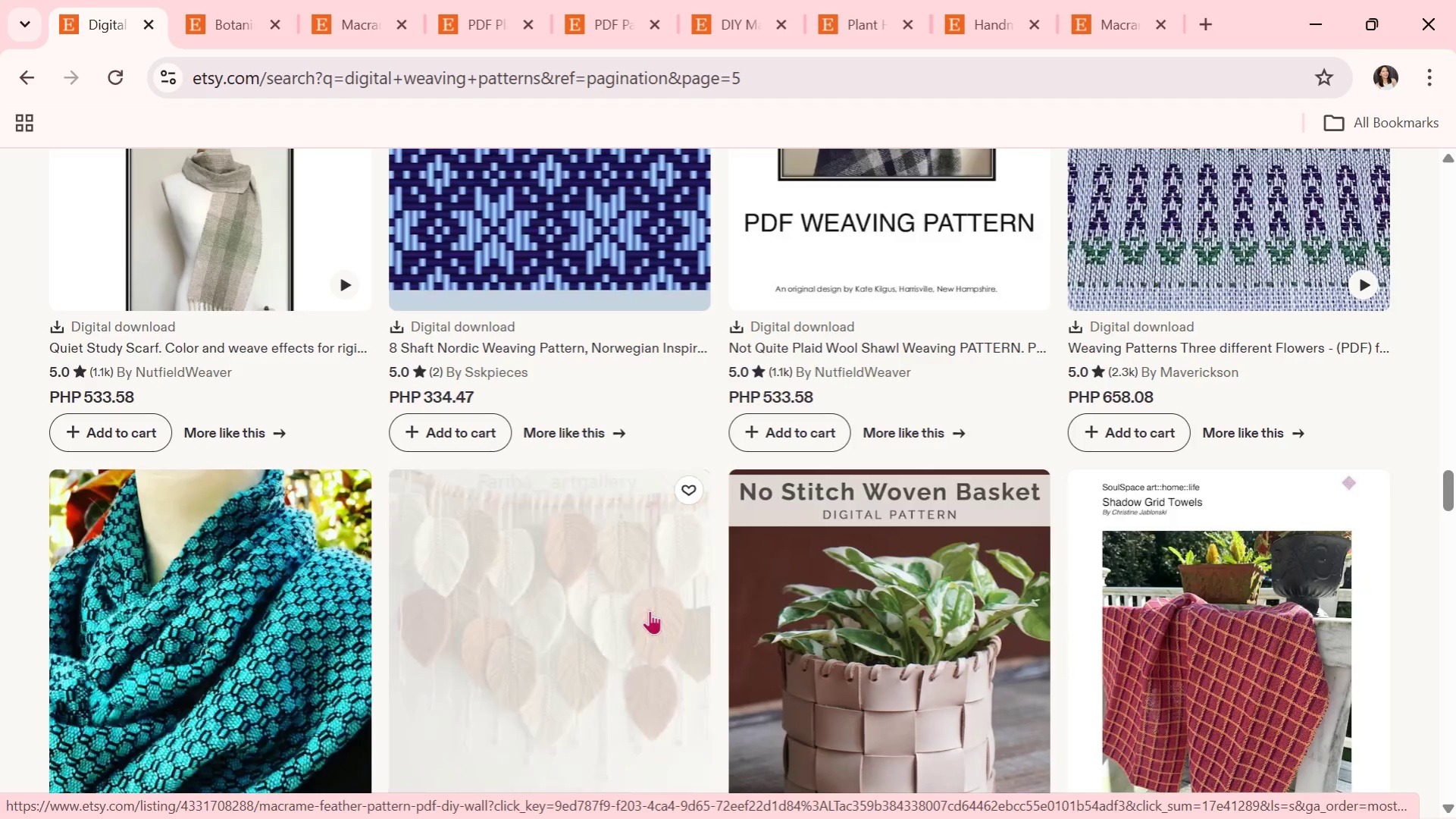 
wait(9.1)
 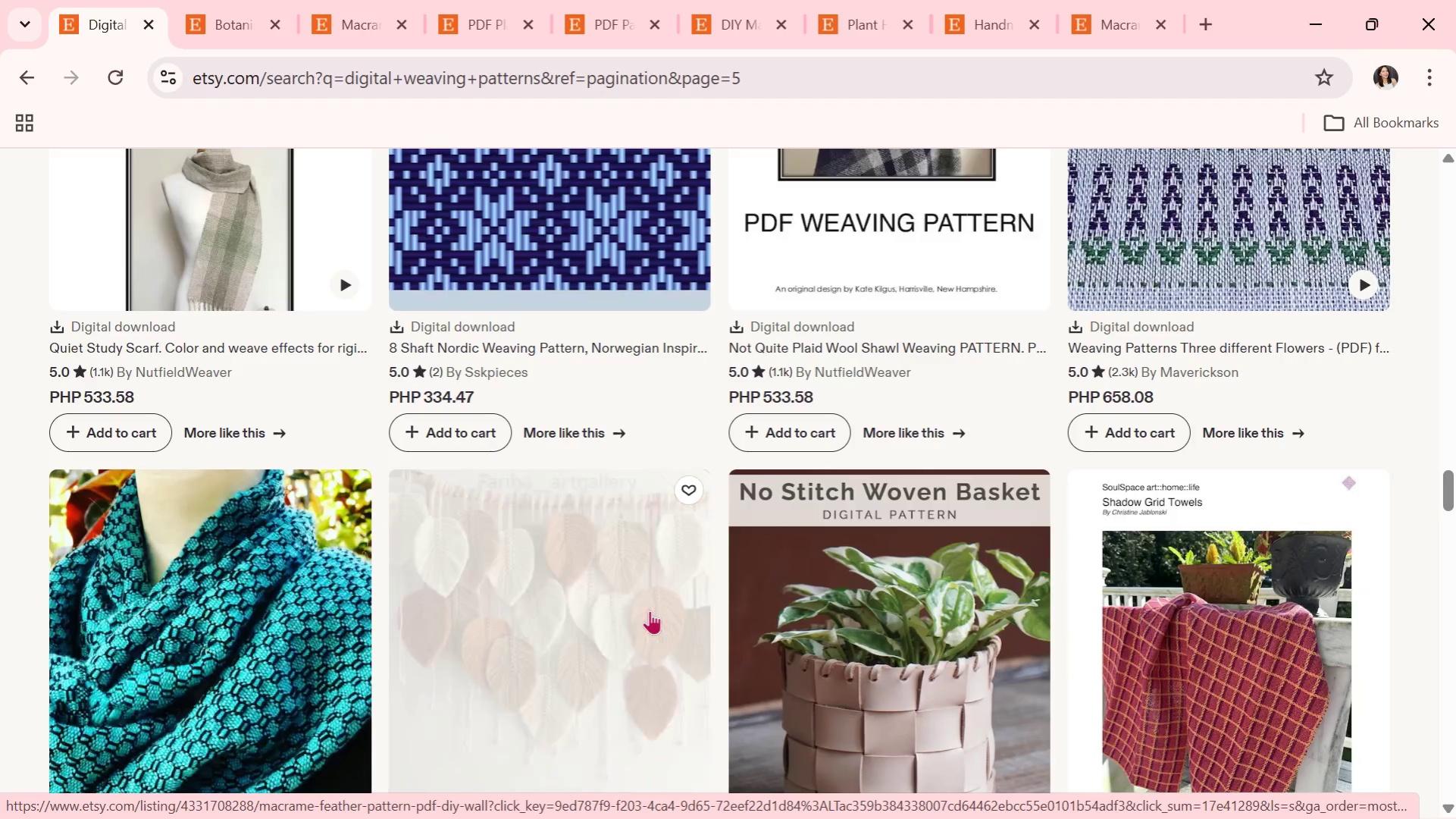 
scroll: coordinate [769, 592], scroll_direction: down, amount: 2.0
 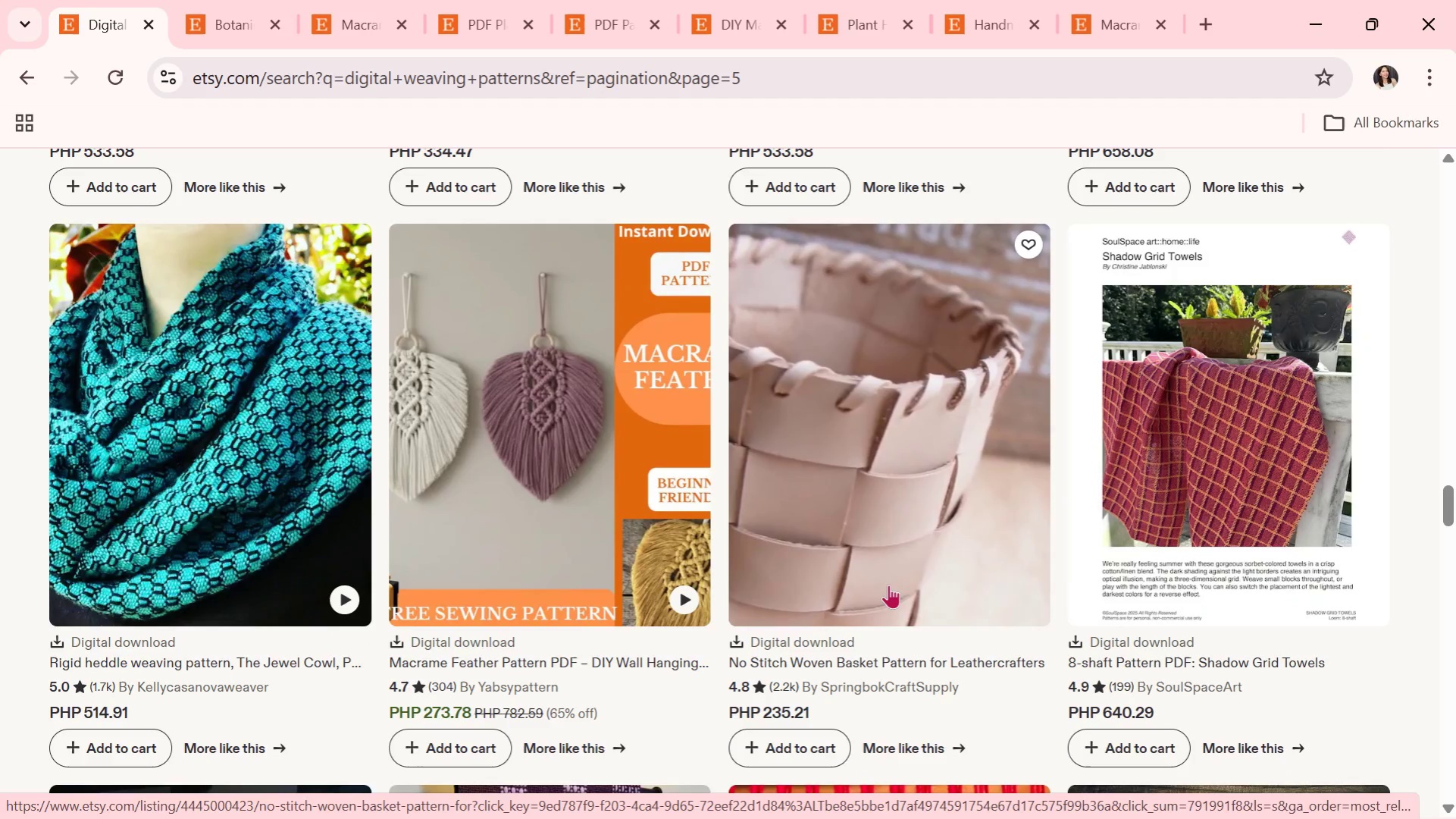 
mouse_move([1006, 738])
 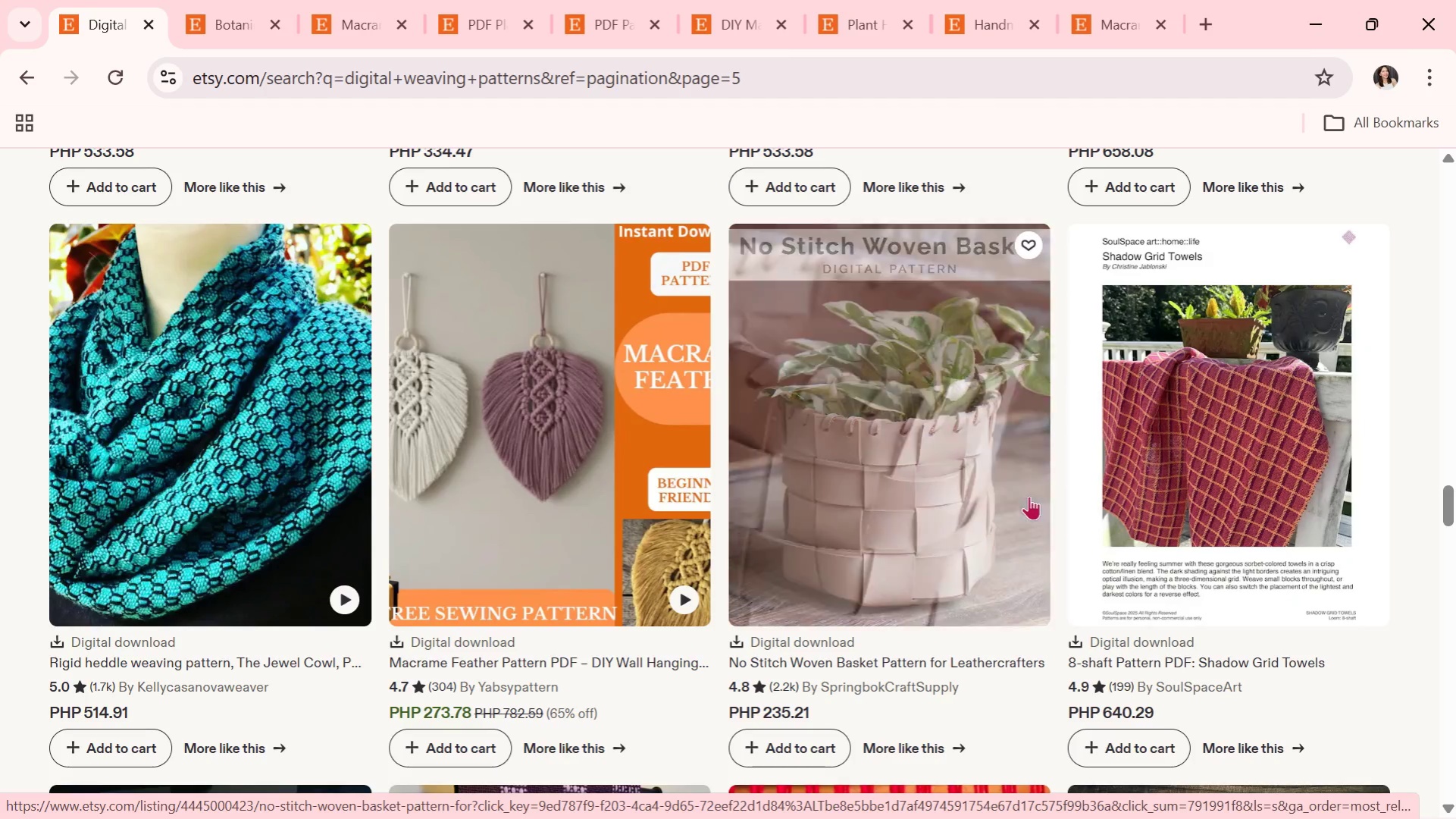 
scroll: coordinate [1016, 523], scroll_direction: down, amount: 2.0
 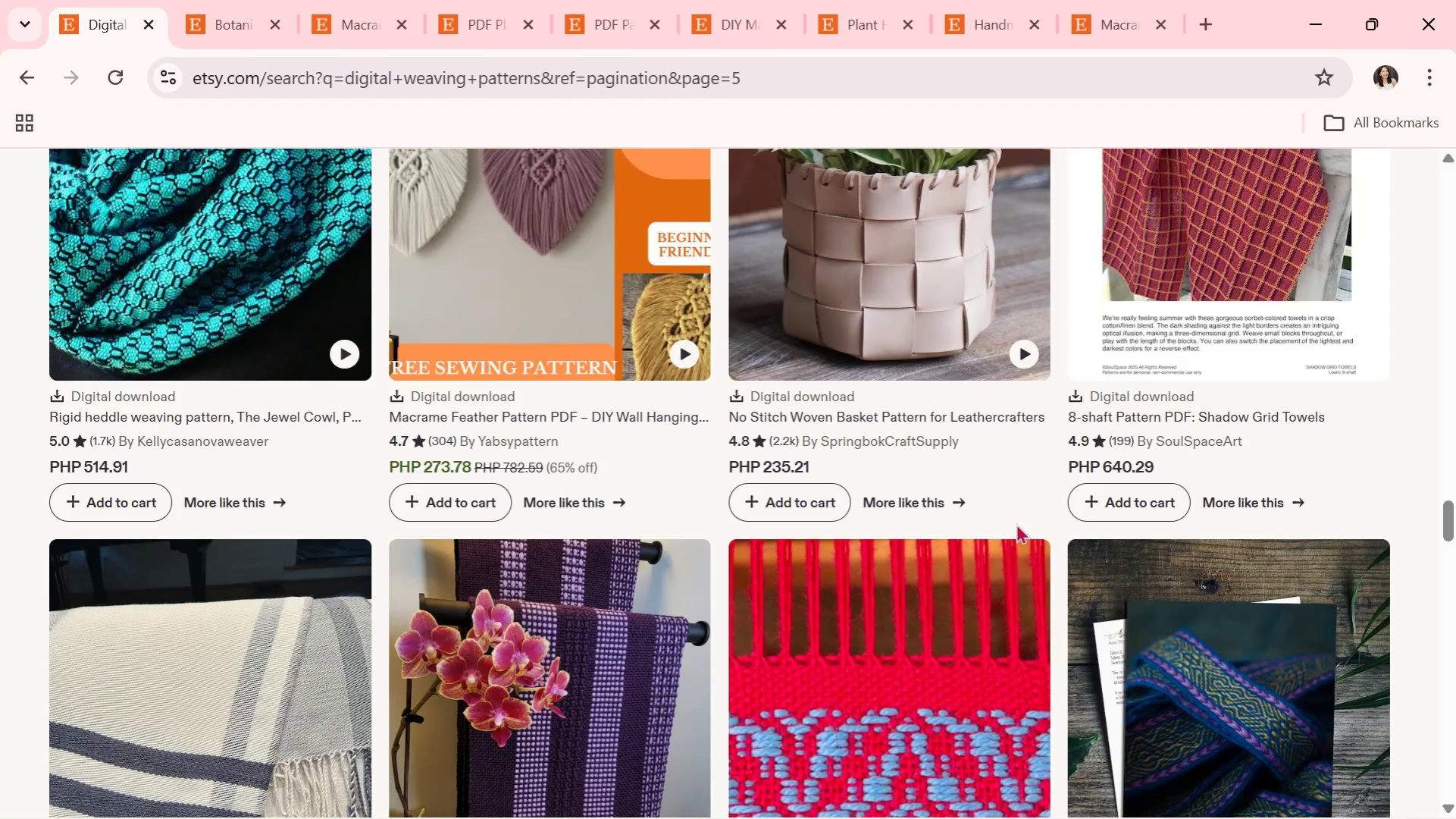 
wait(12.87)
 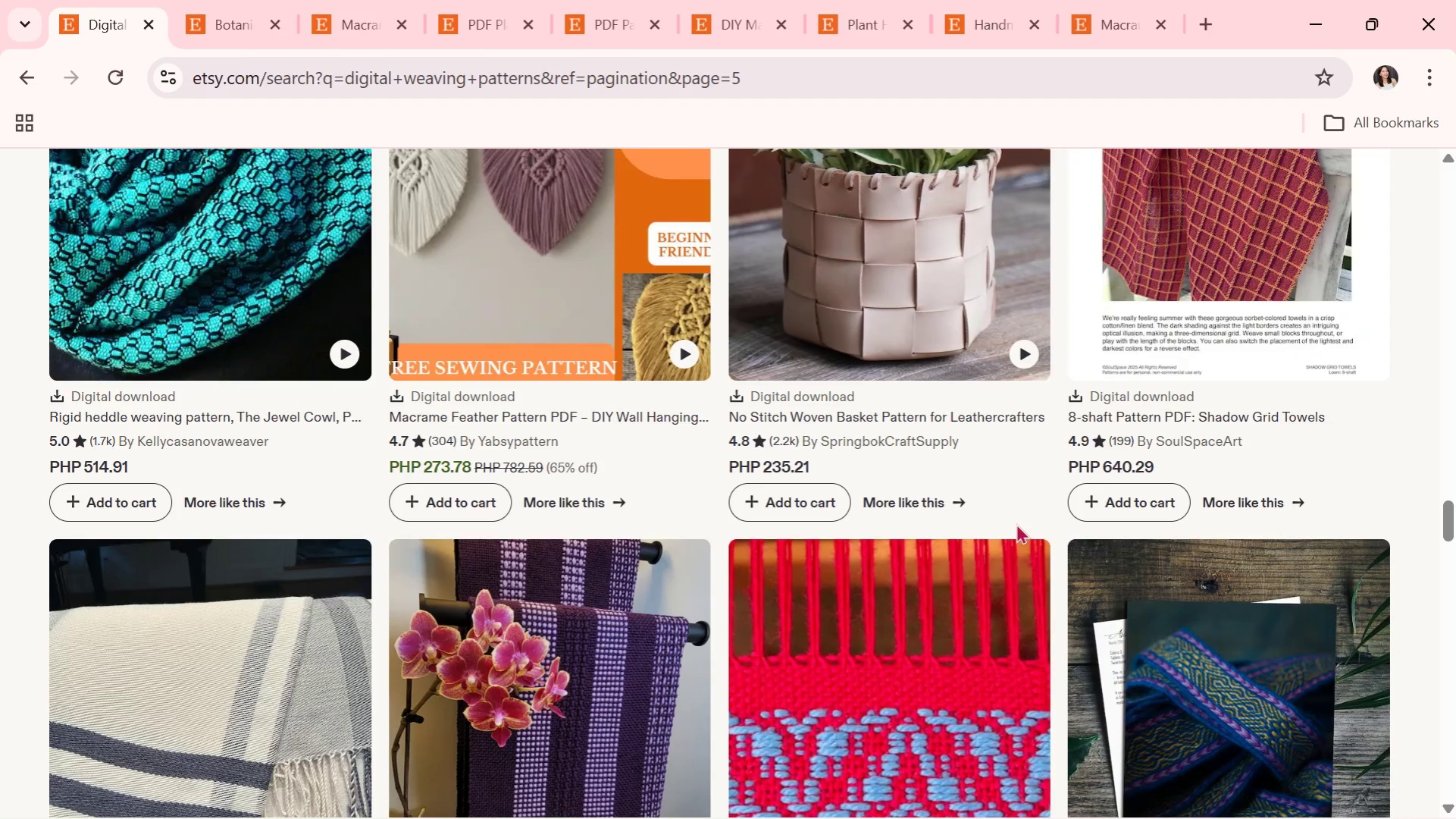 
scroll: coordinate [949, 529], scroll_direction: down, amount: 1.0
 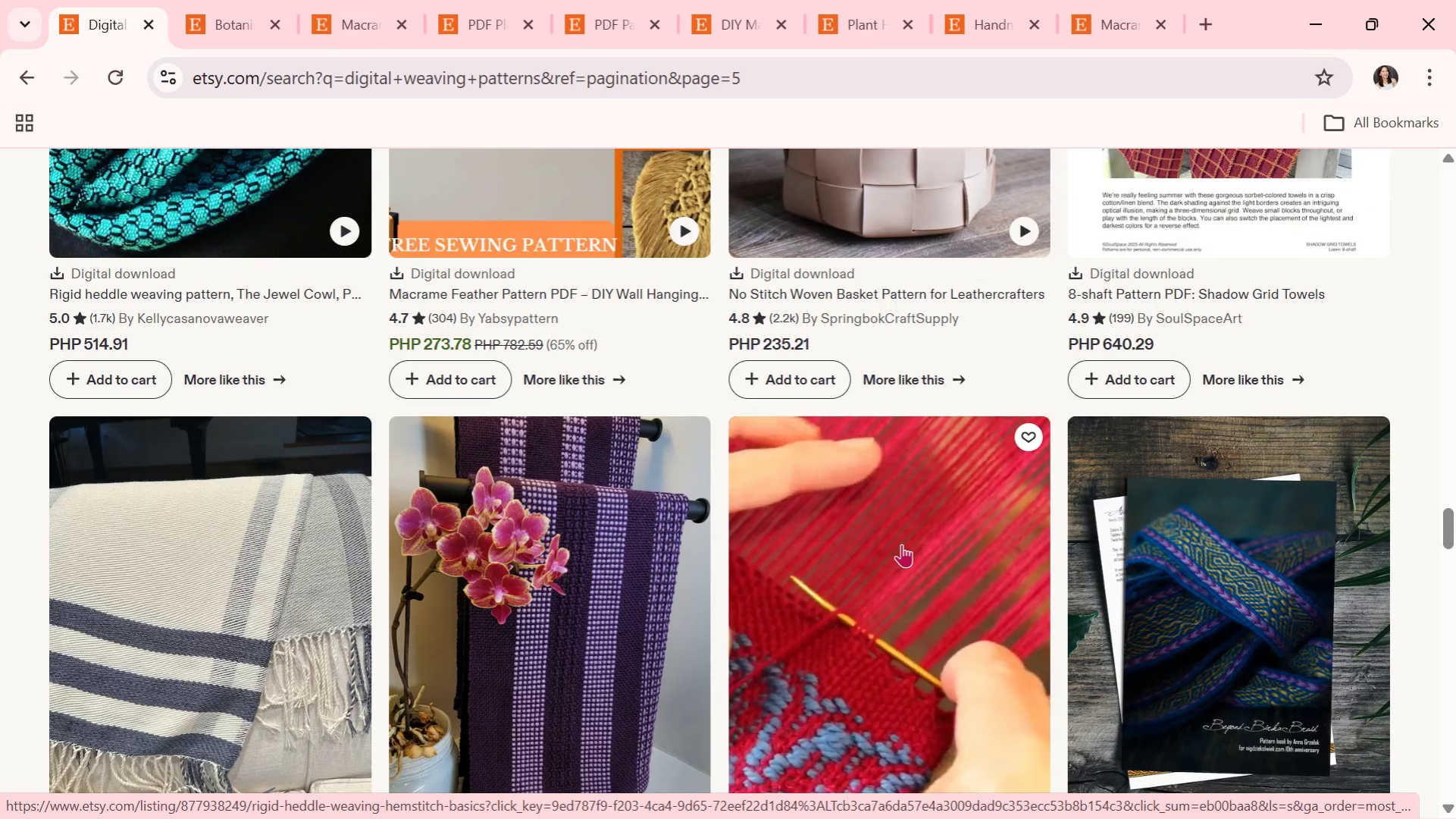 
wait(11.66)
 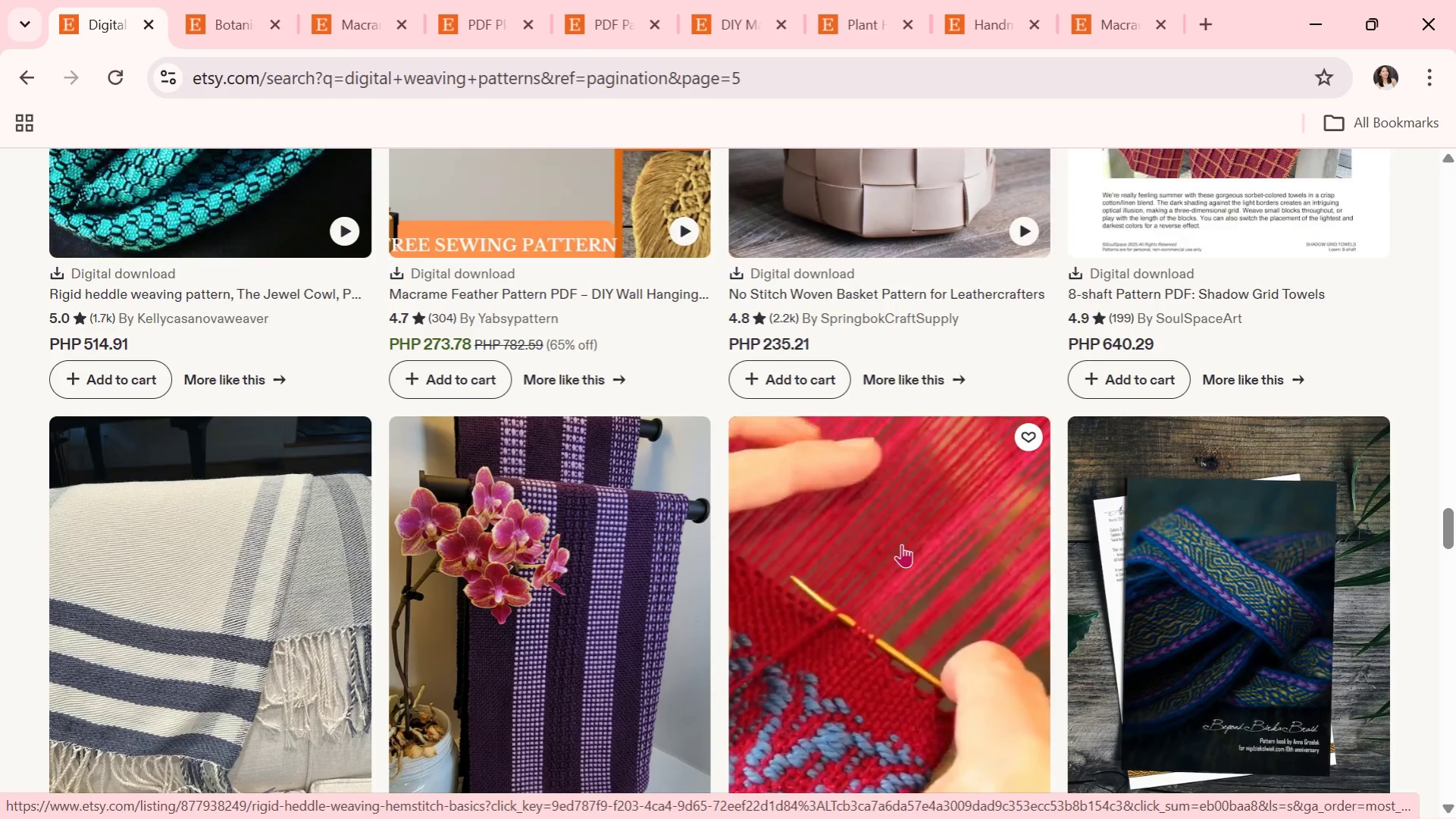 
scroll: coordinate [648, 603], scroll_direction: down, amount: 2.0
 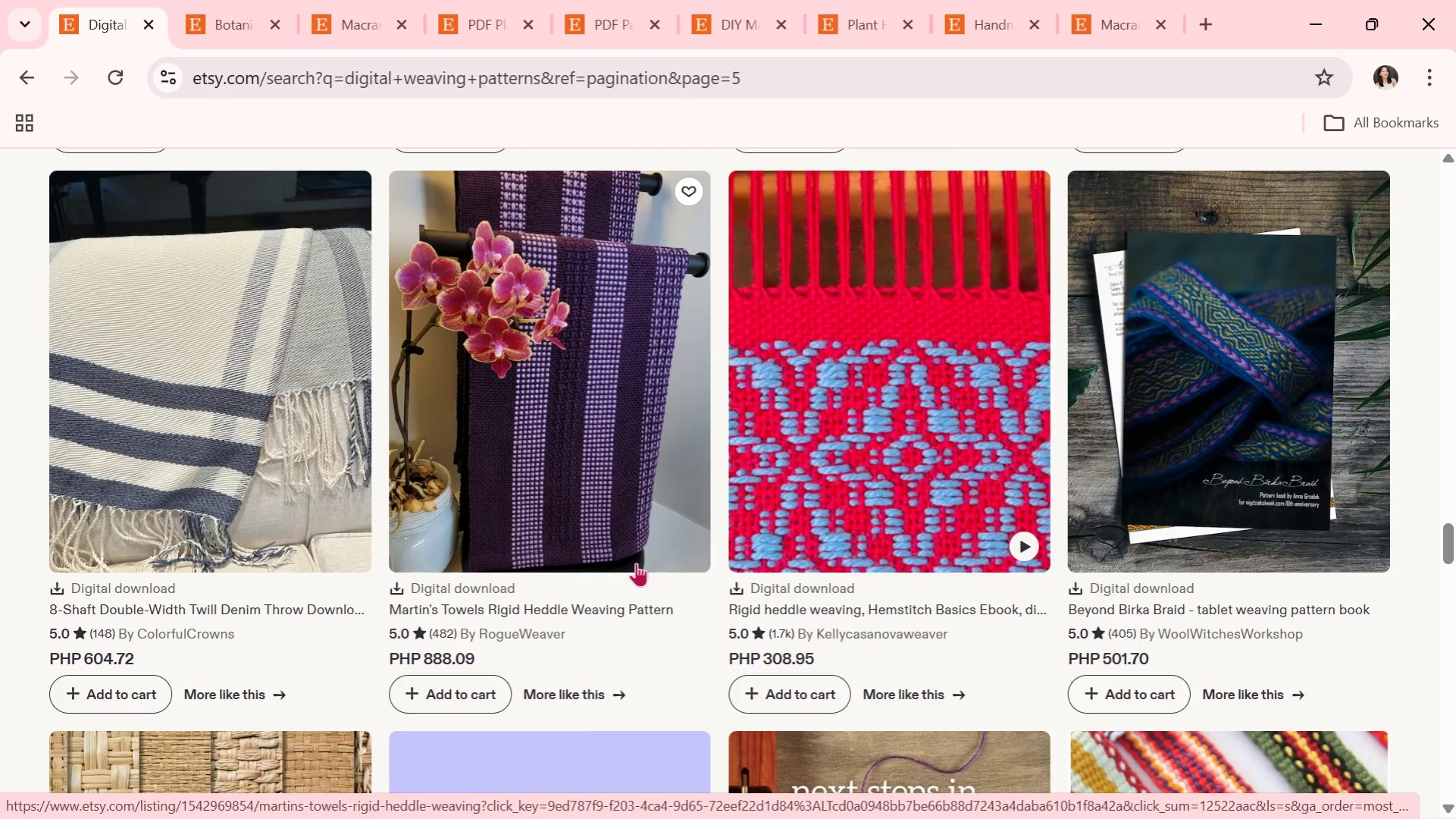 
wait(41.52)
 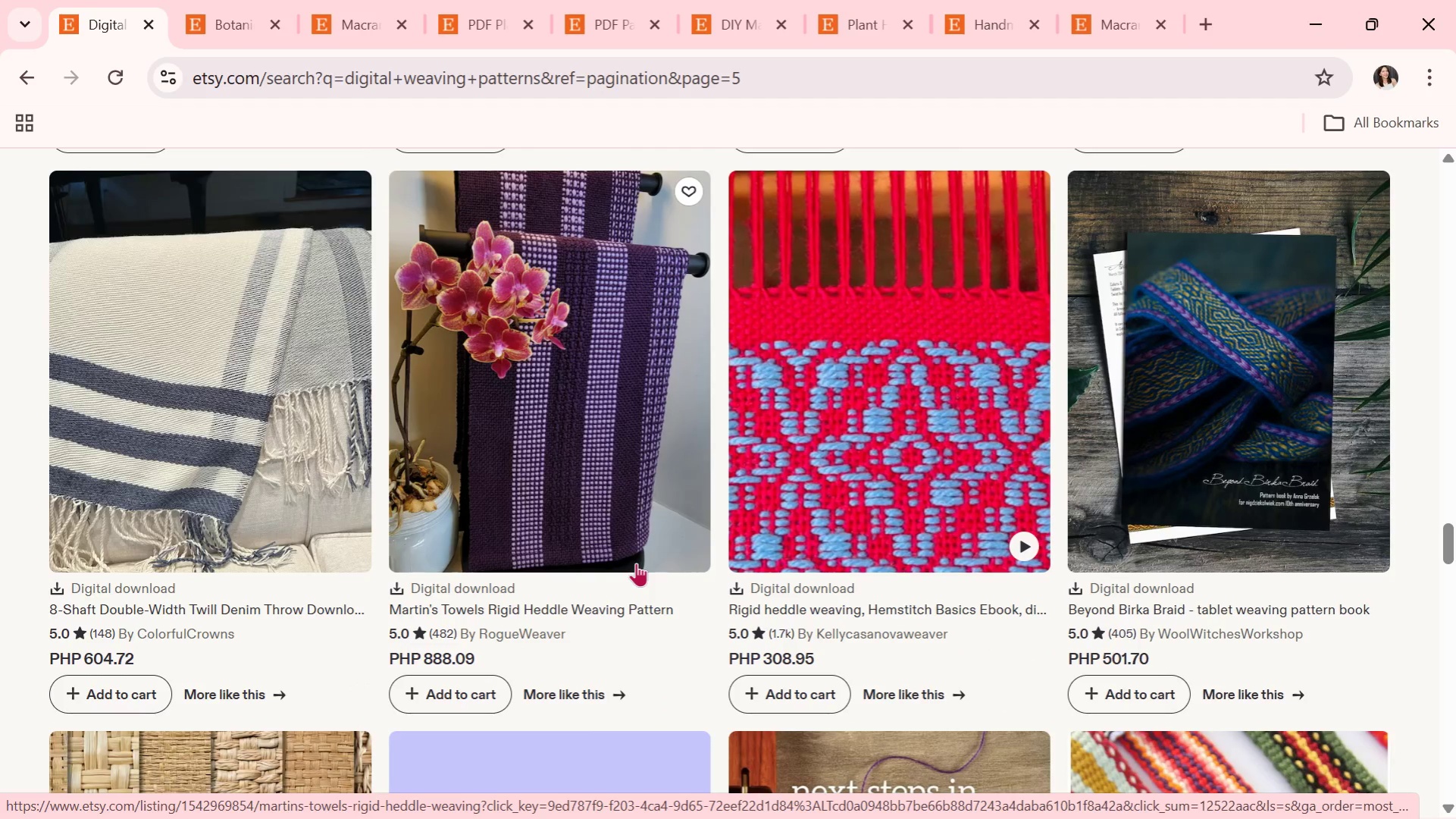 
scroll: coordinate [635, 491], scroll_direction: down, amount: 4.0
 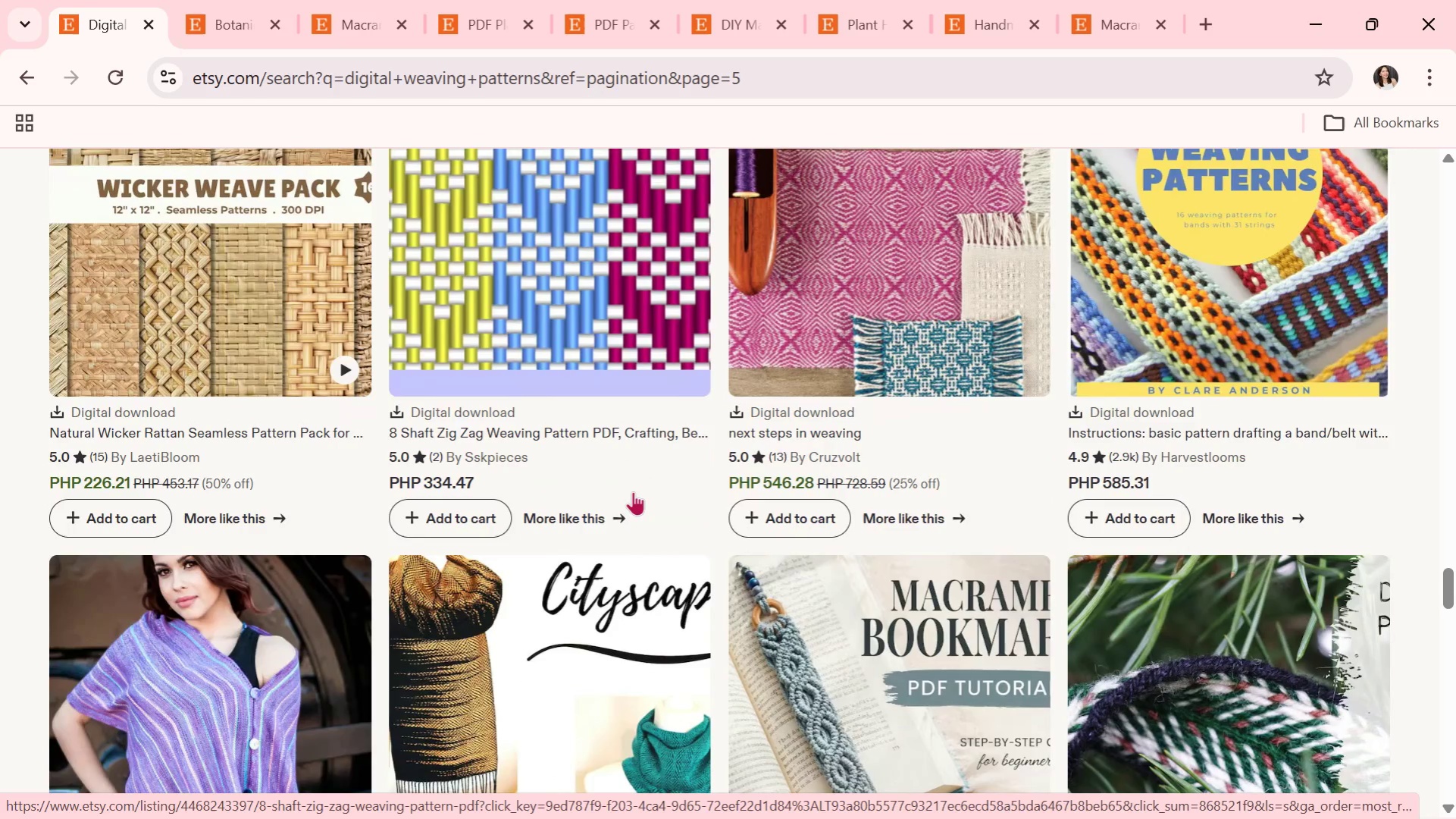 
wait(17.05)
 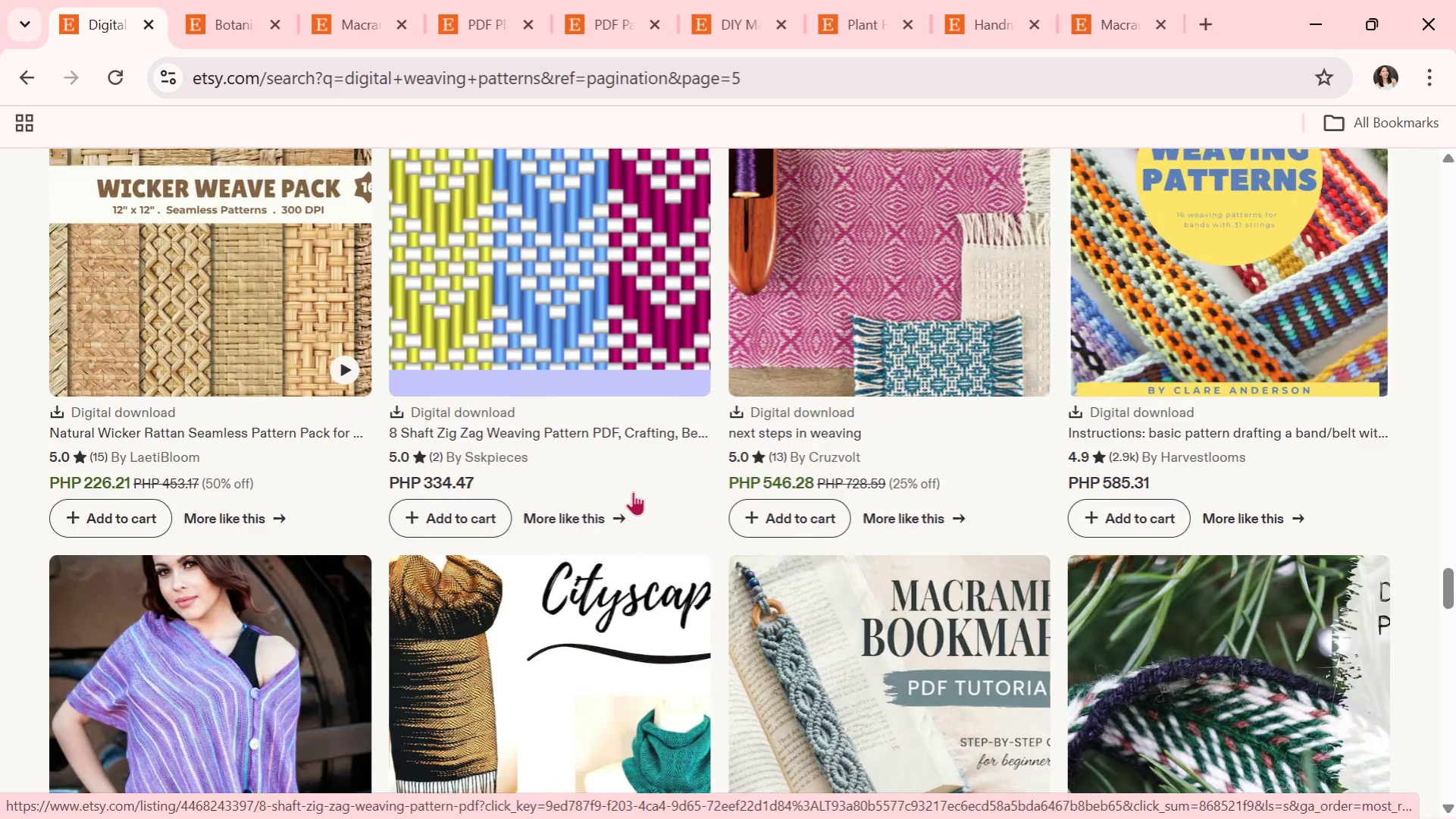 
scroll: coordinate [645, 386], scroll_direction: down, amount: 4.0
 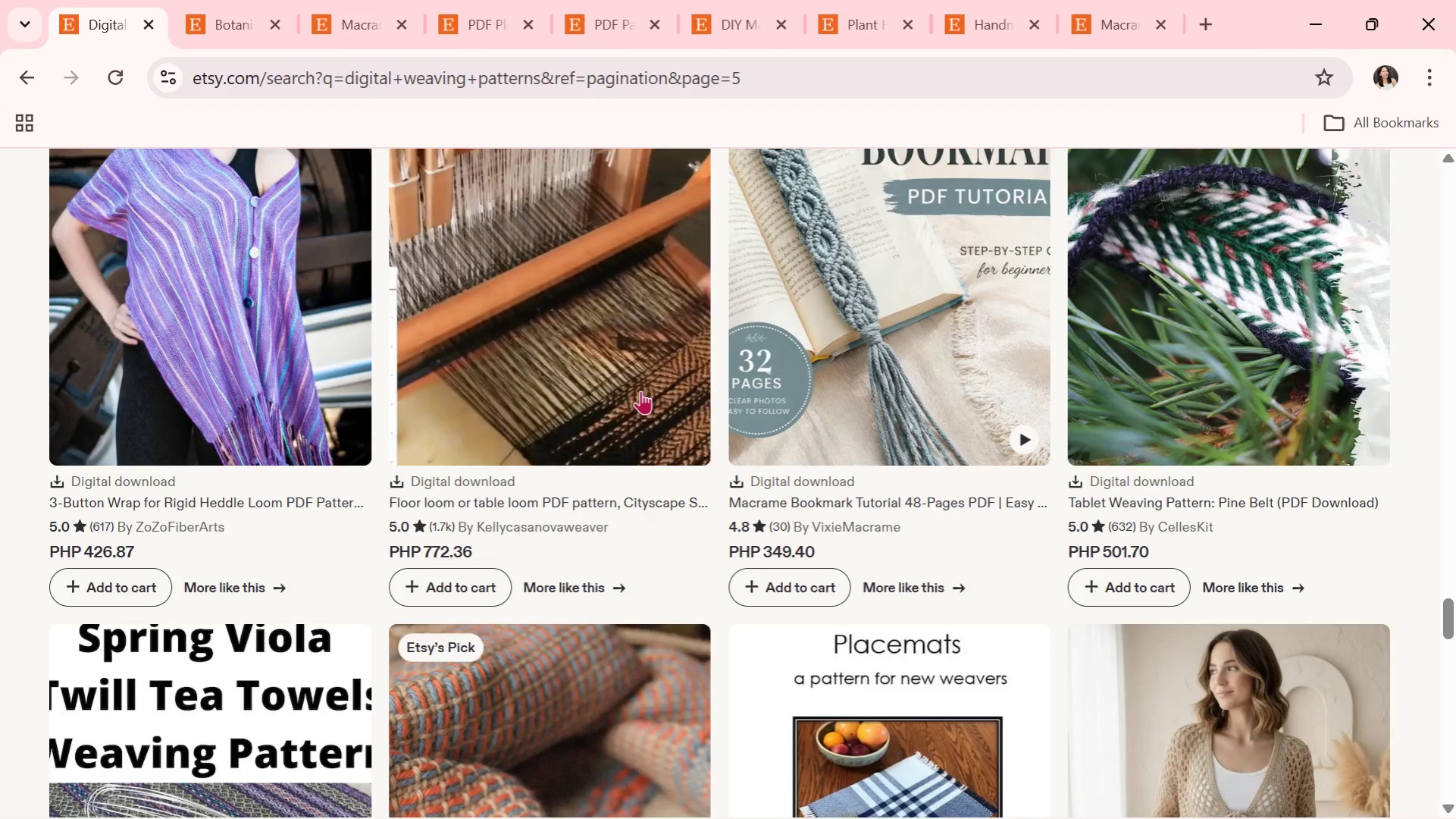 
wait(25.93)
 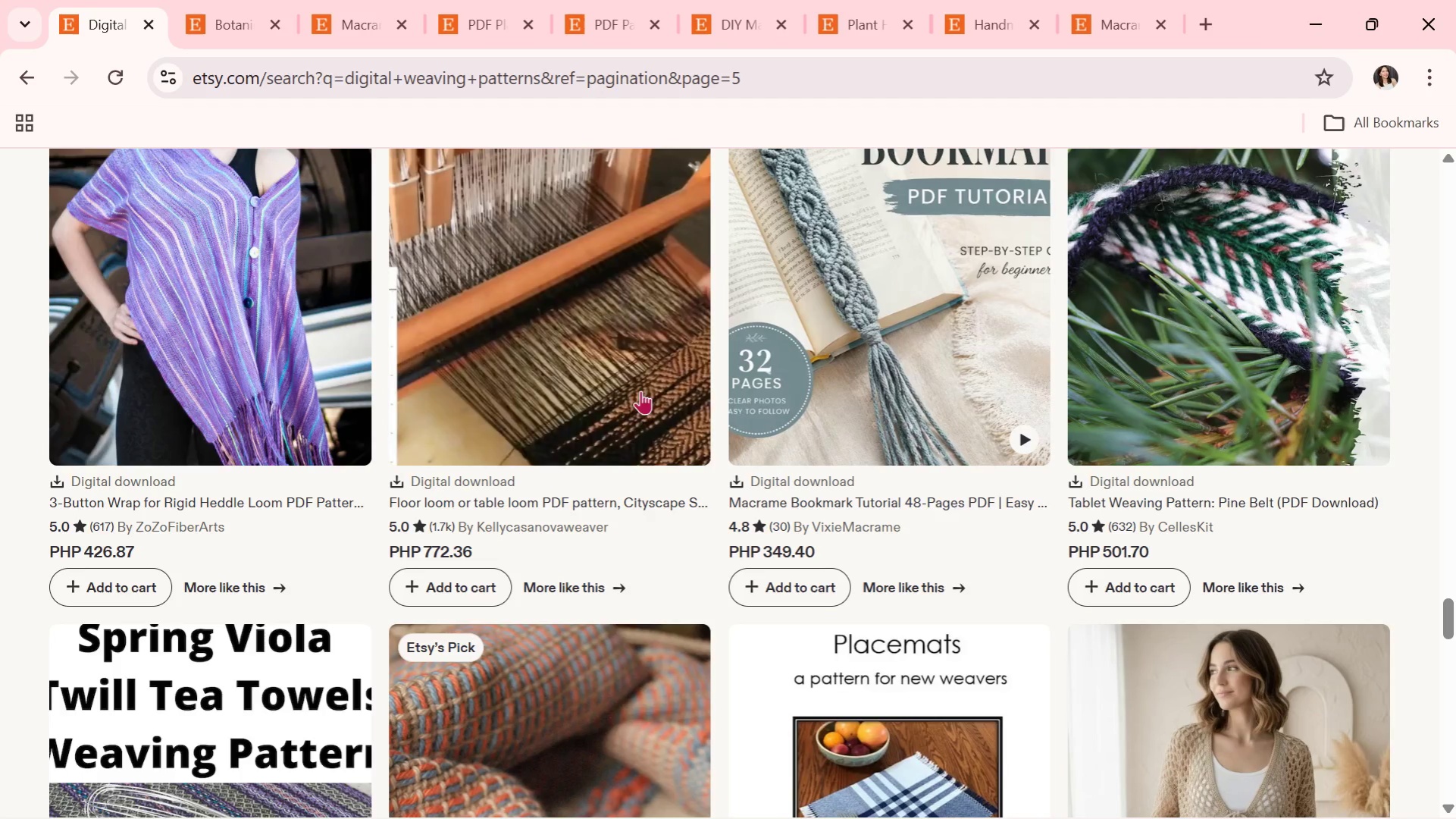 
scroll: coordinate [750, 623], scroll_direction: down, amount: 10.0
 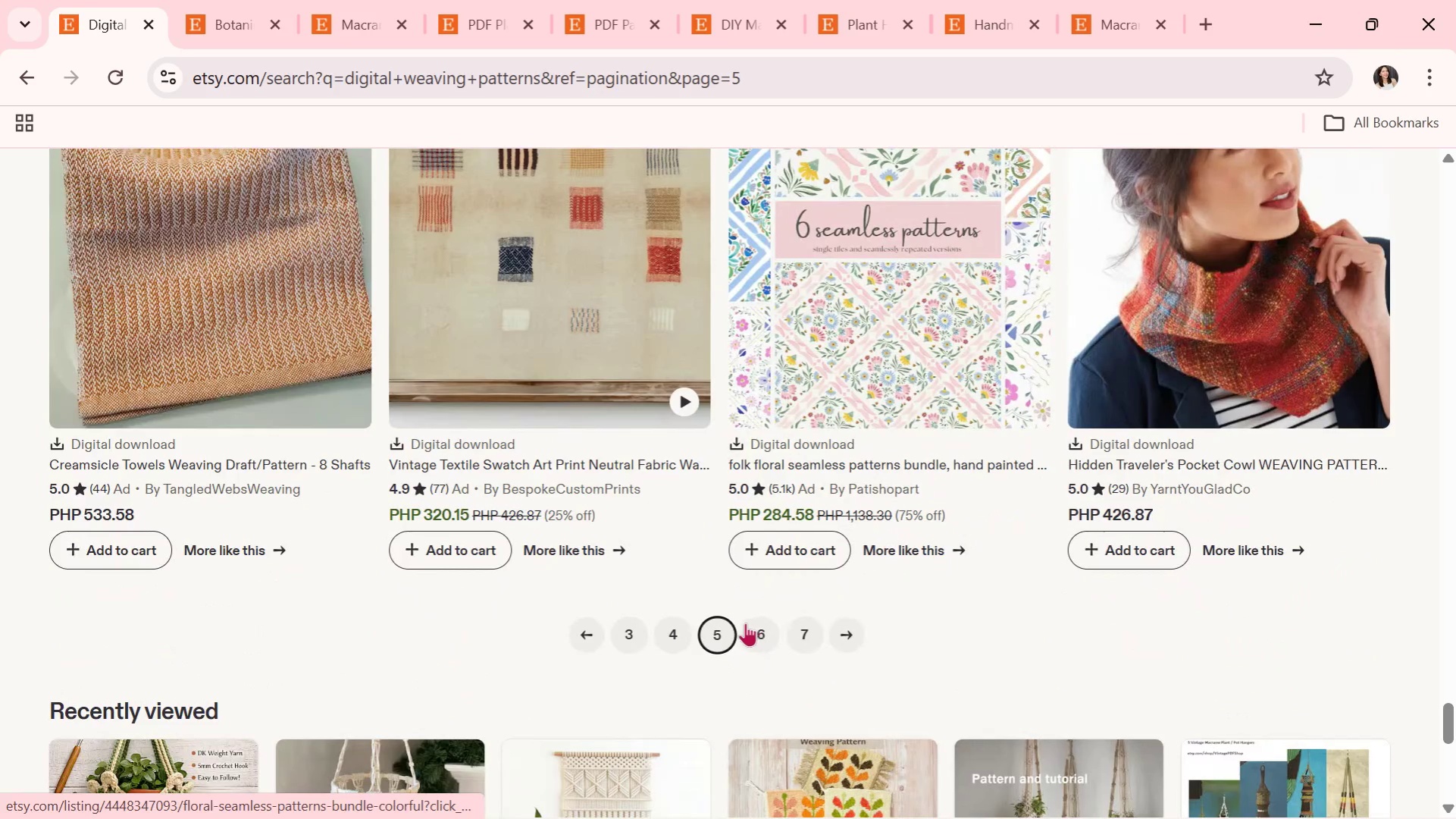 
left_click([764, 627])
 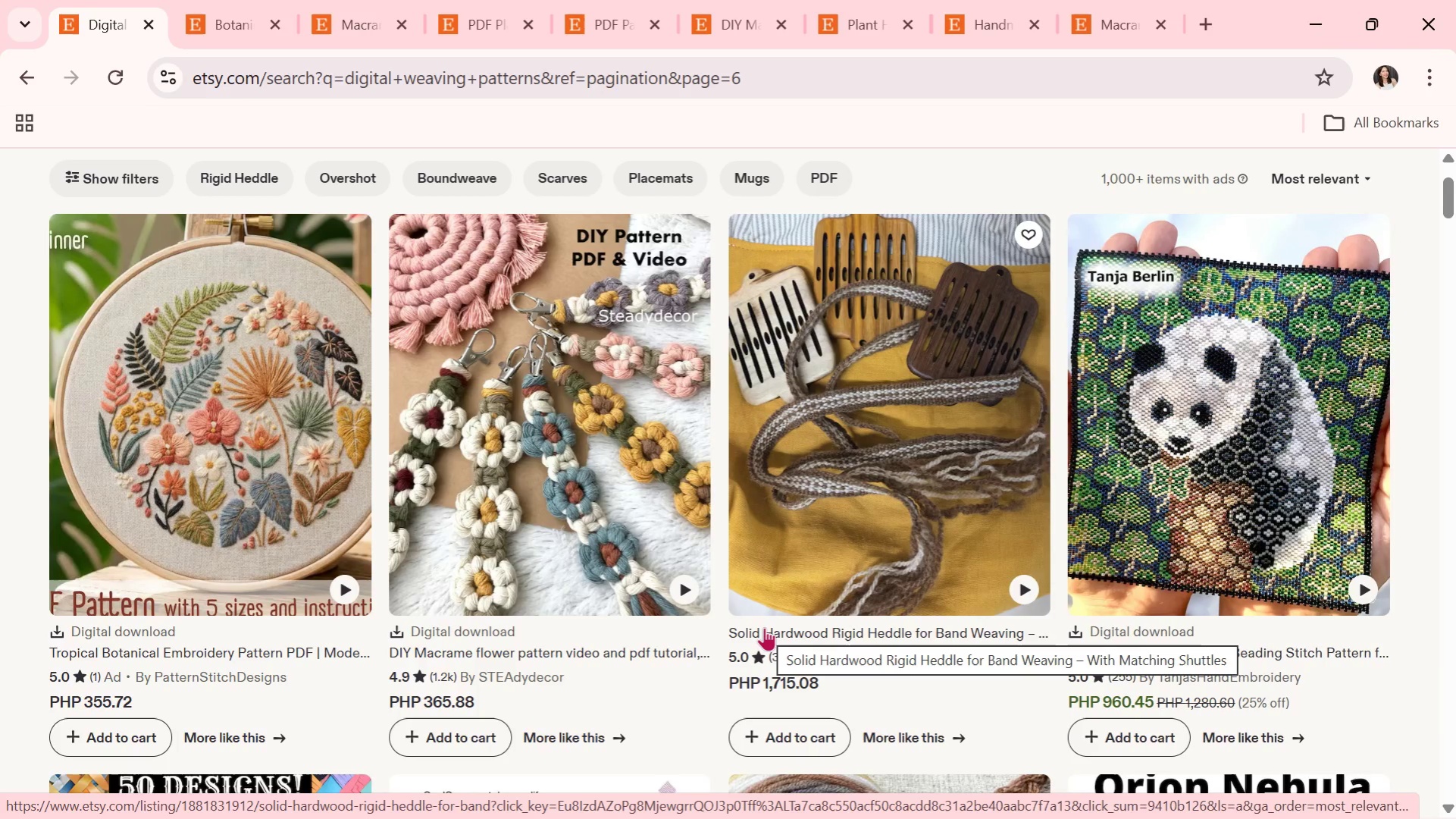 
wait(9.41)
 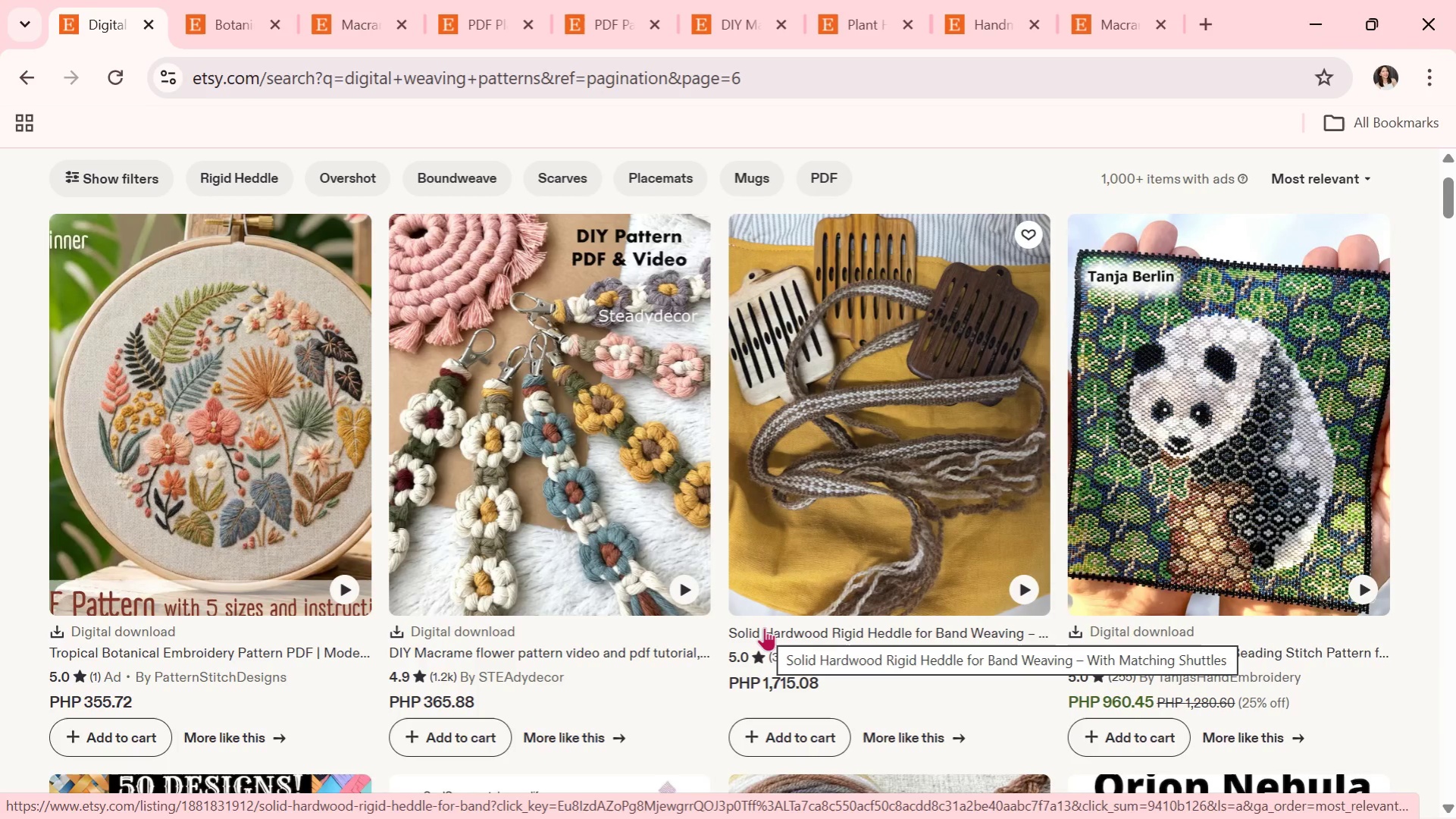 
scroll: coordinate [885, 646], scroll_direction: down, amount: 11.0
 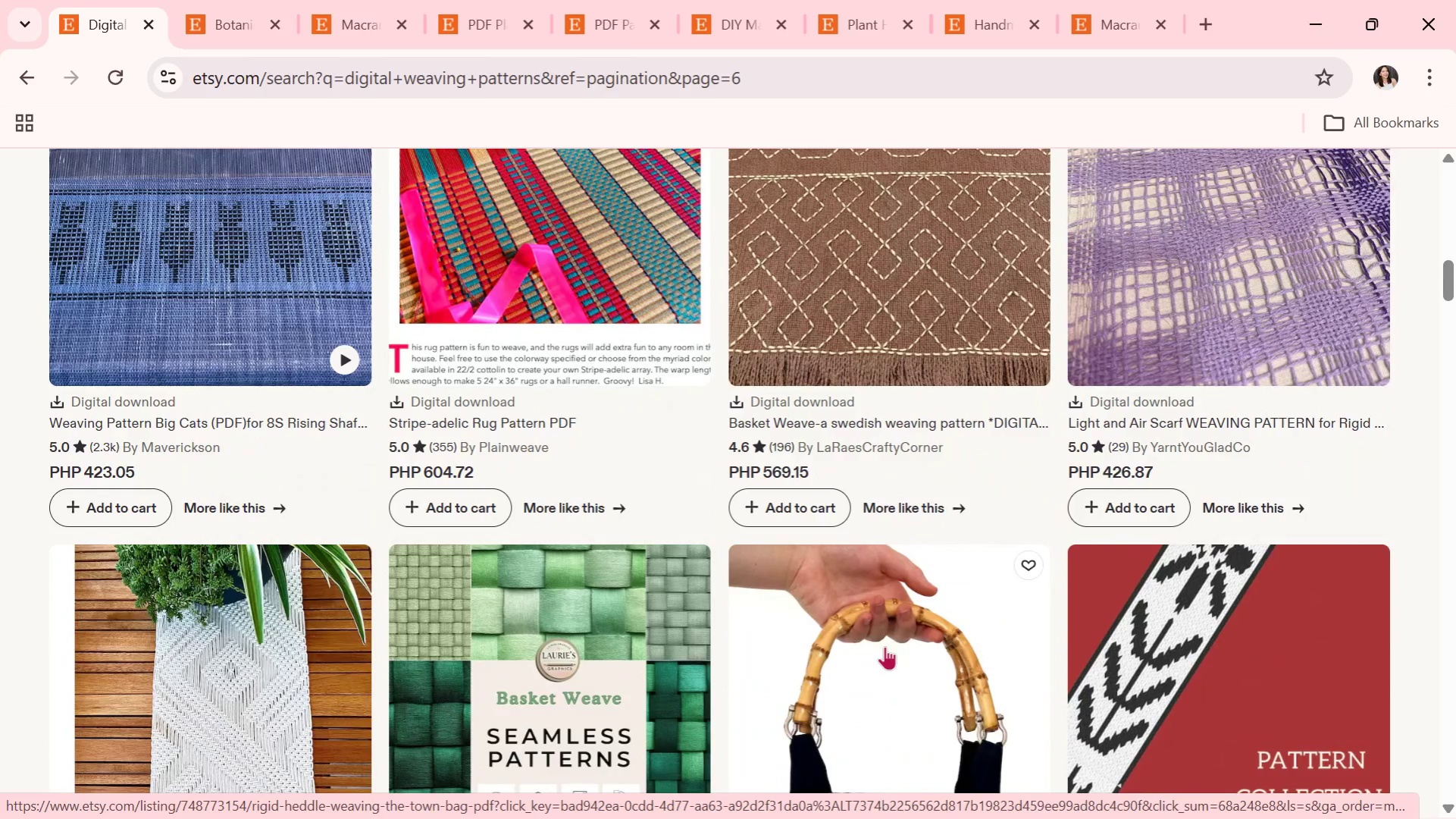 
wait(23.73)
 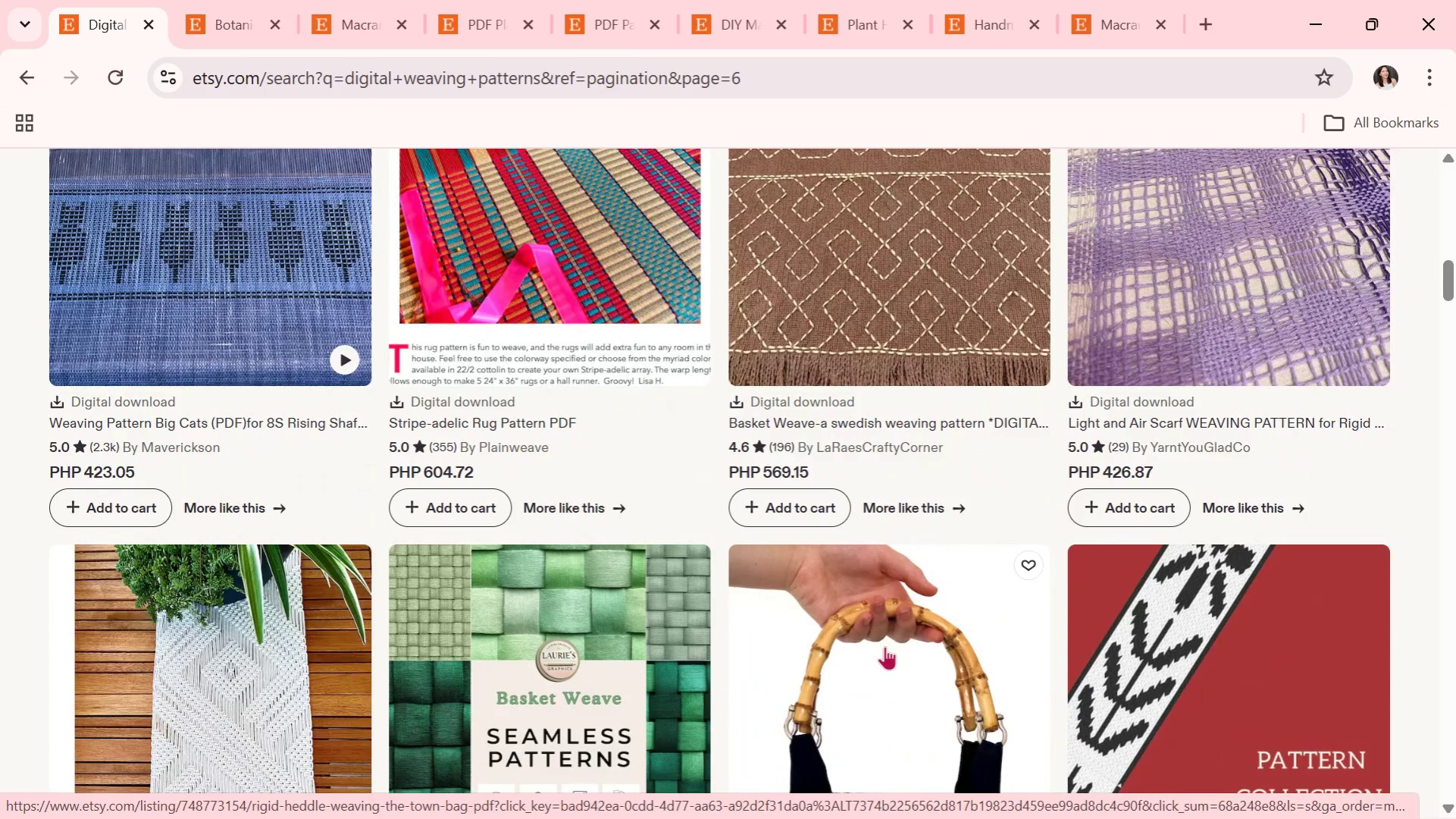 
scroll: coordinate [845, 654], scroll_direction: down, amount: 1.0
 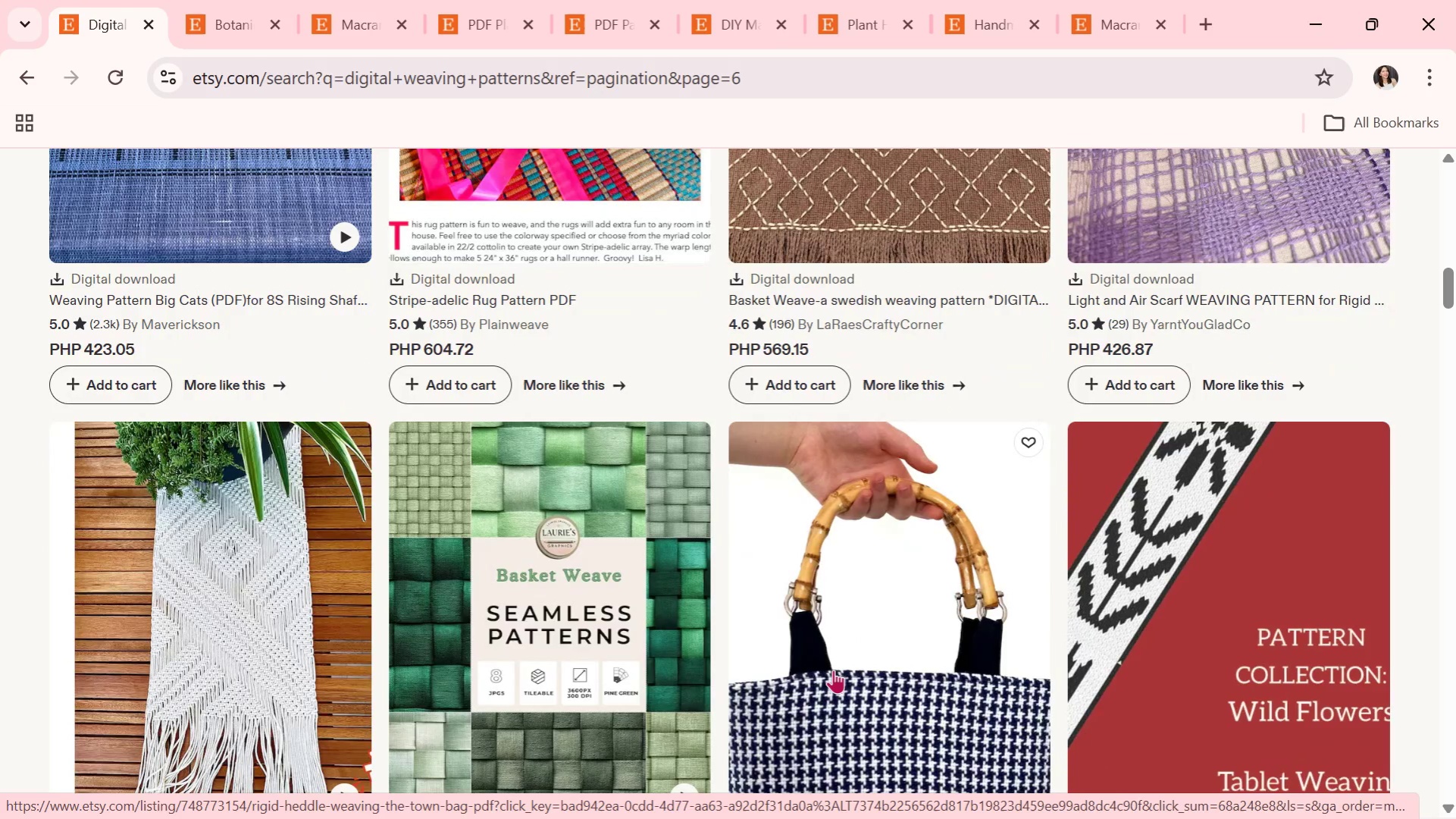 
wait(7.77)
 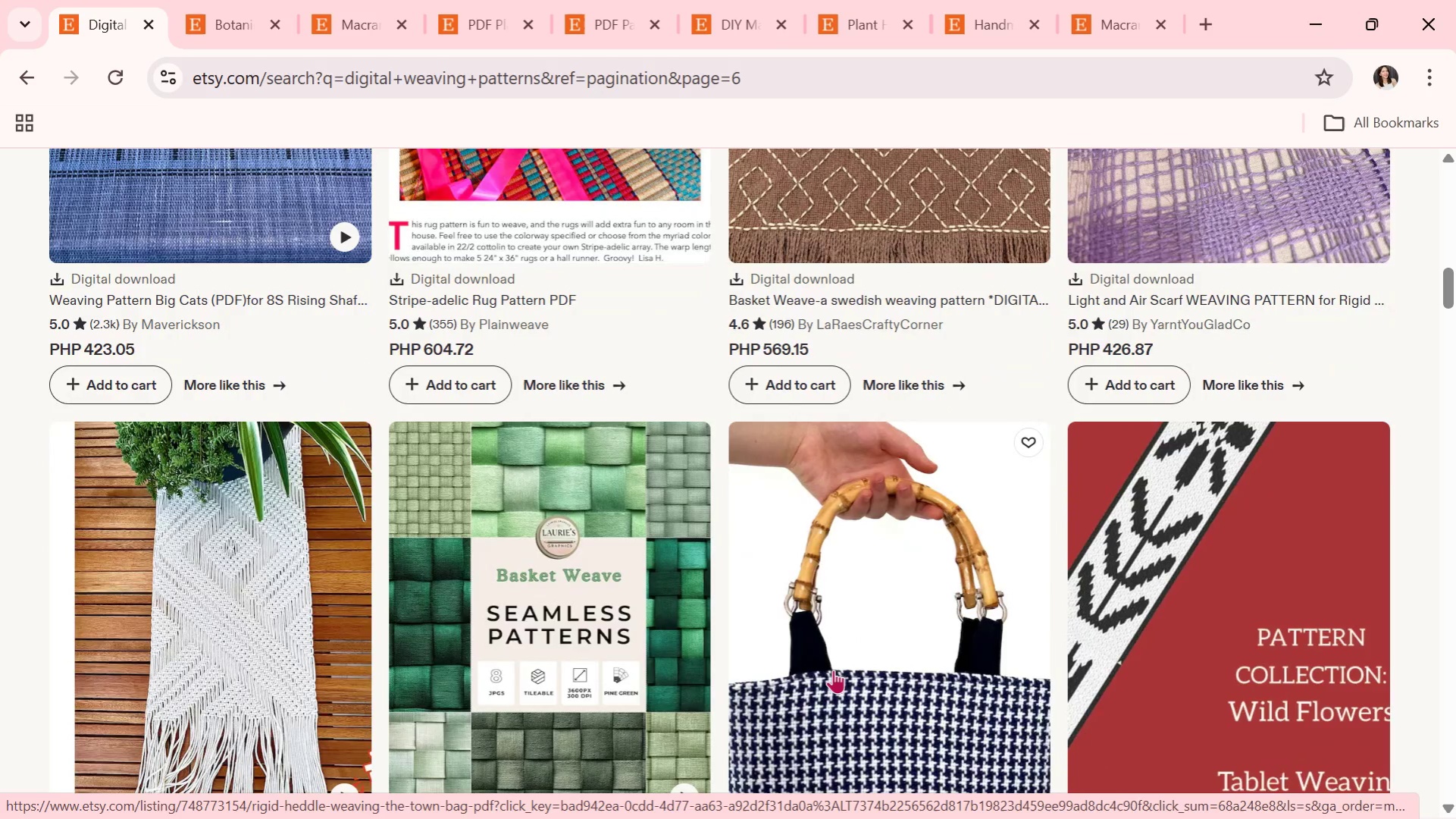 
scroll: coordinate [675, 708], scroll_direction: down, amount: 3.0
 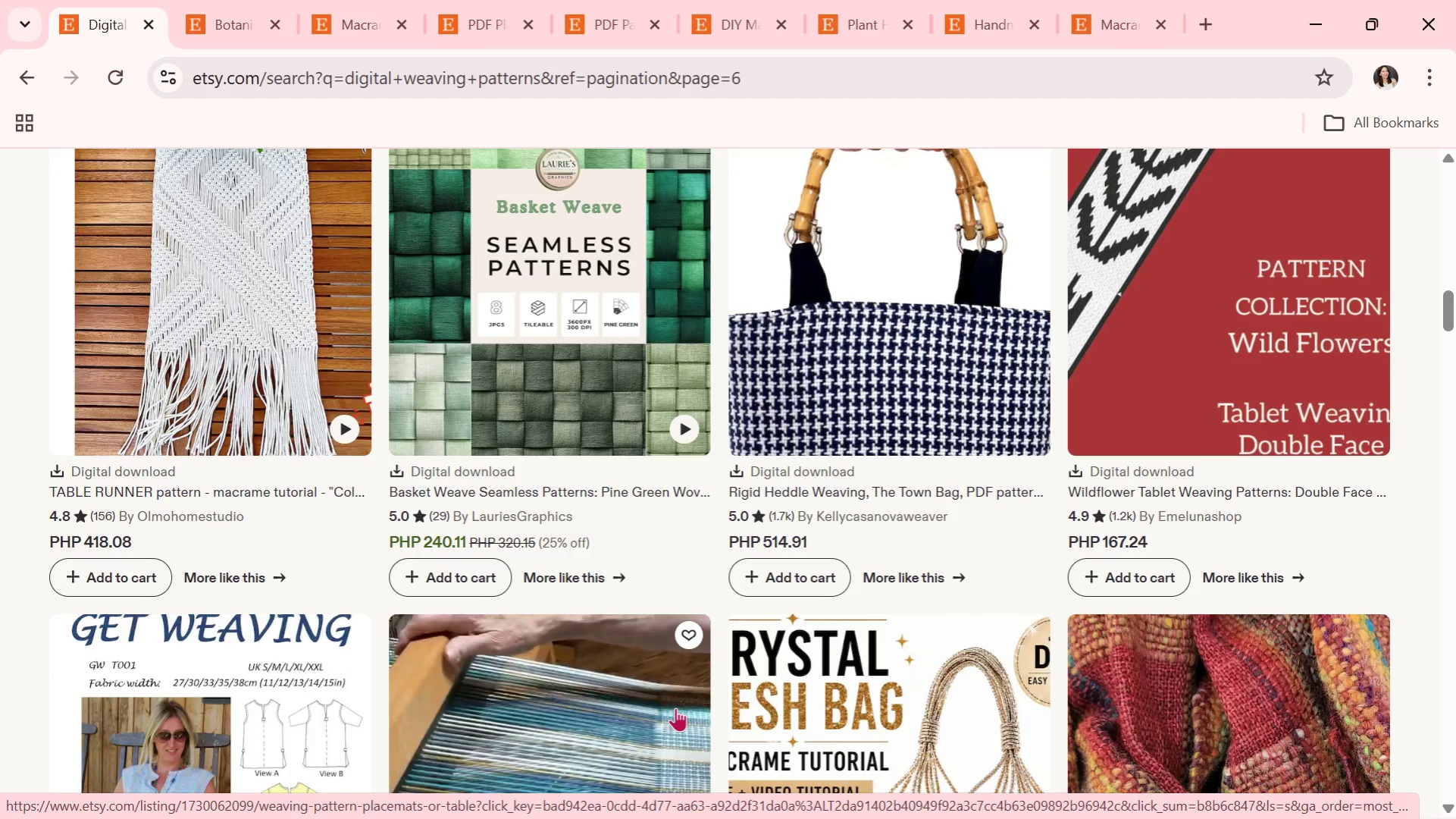 
wait(5.21)
 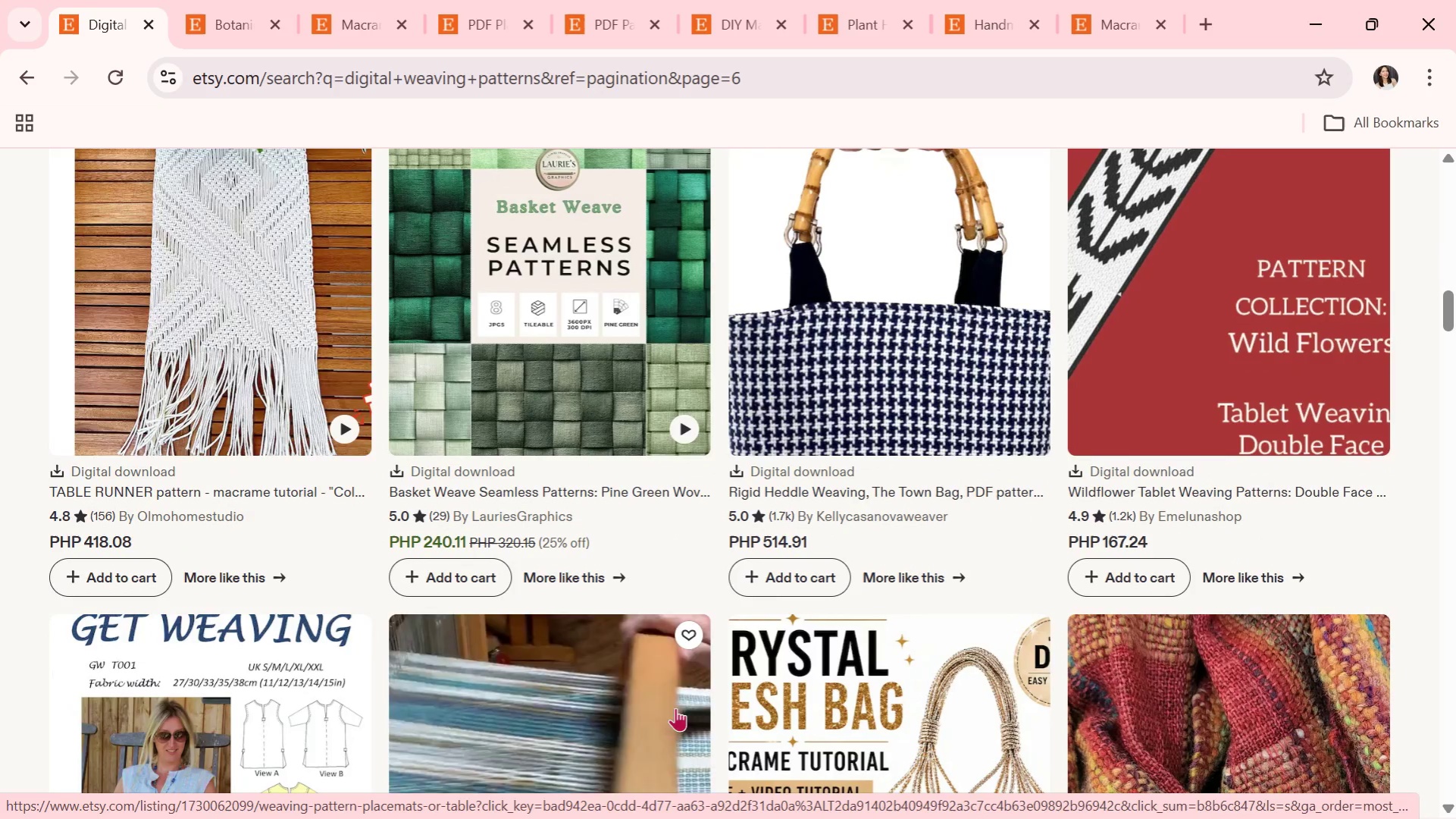 
scroll: coordinate [680, 684], scroll_direction: down, amount: 3.0
 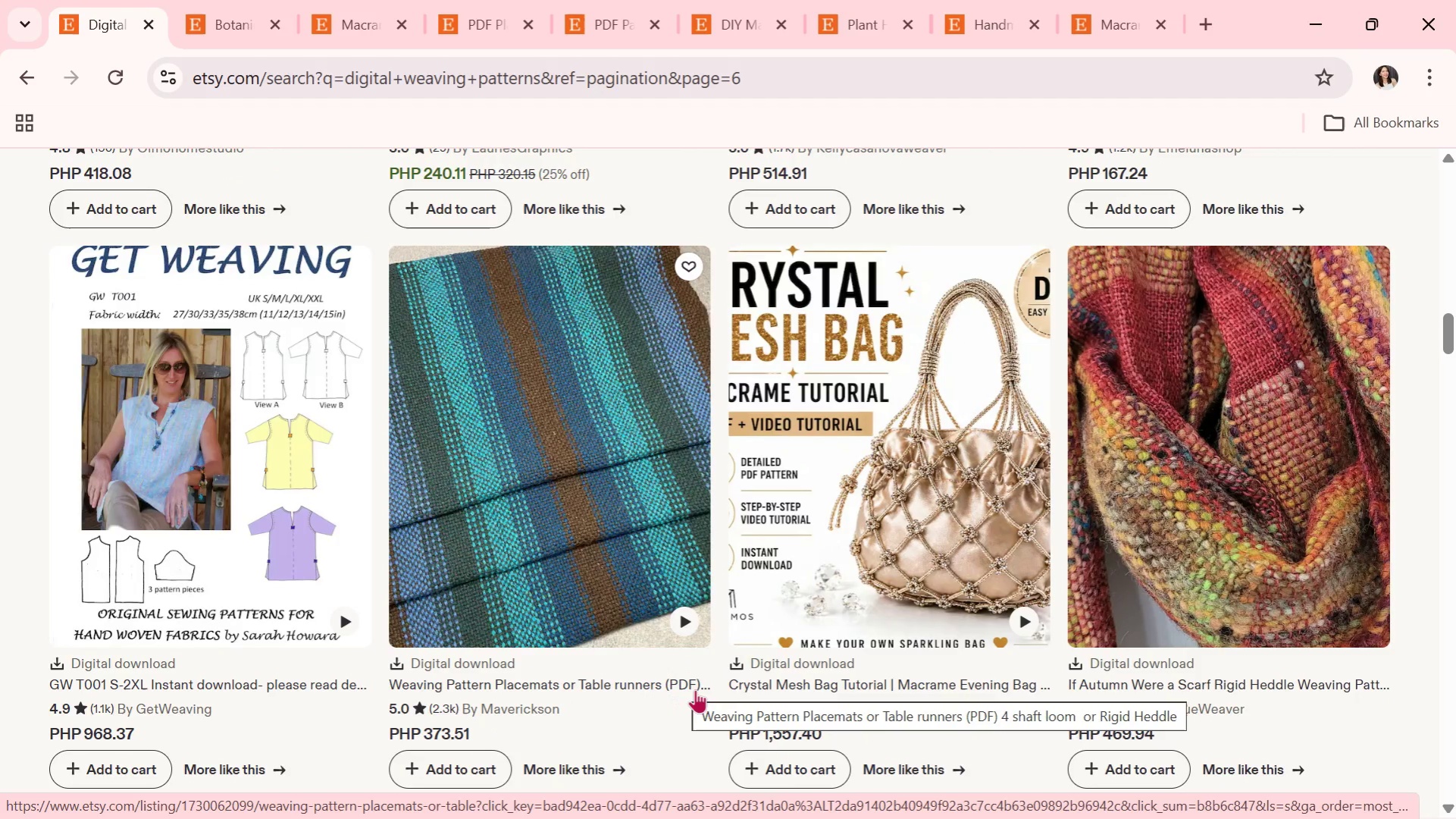 
wait(7.55)
 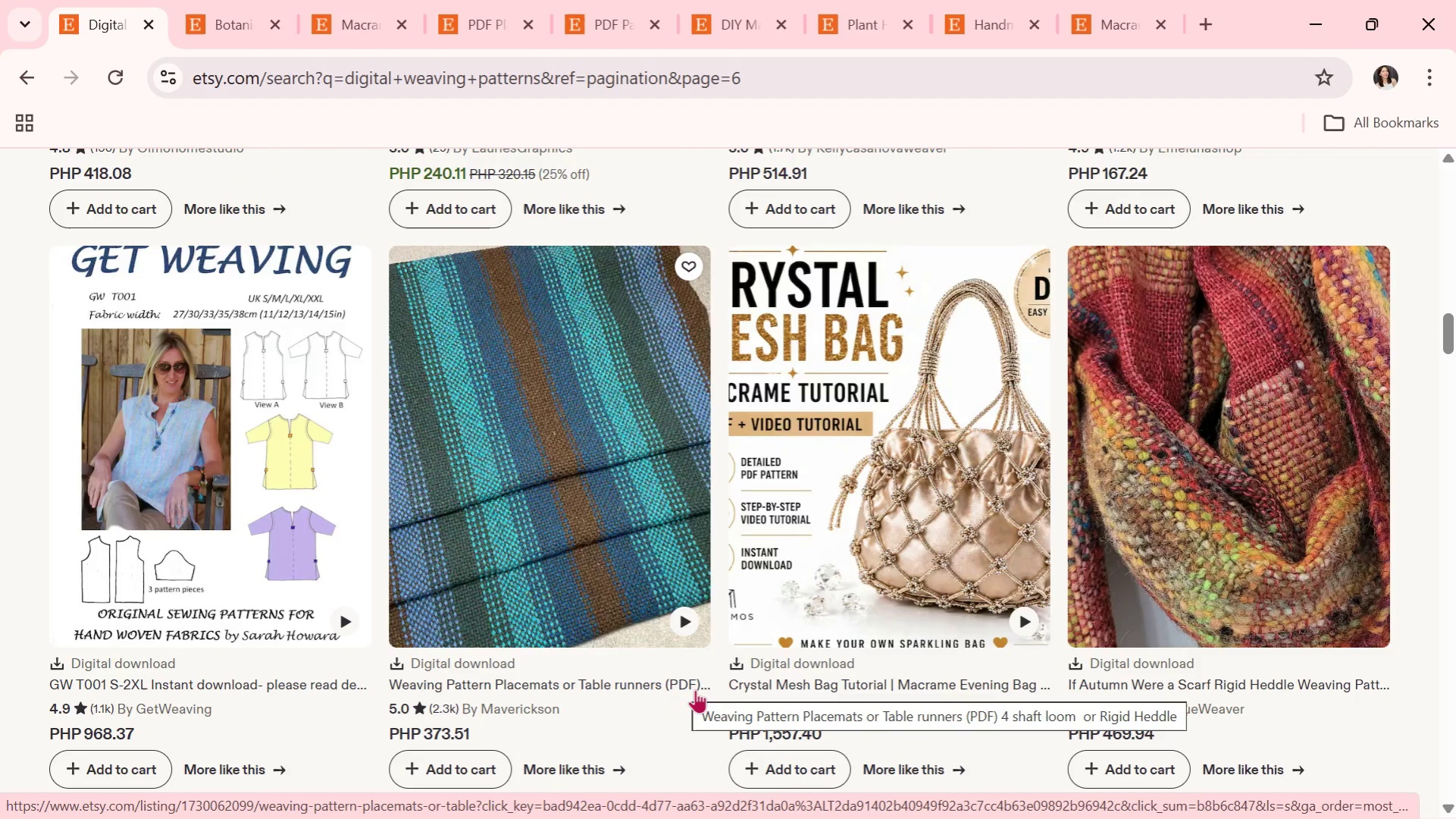 
scroll: coordinate [708, 667], scroll_direction: down, amount: 3.0
 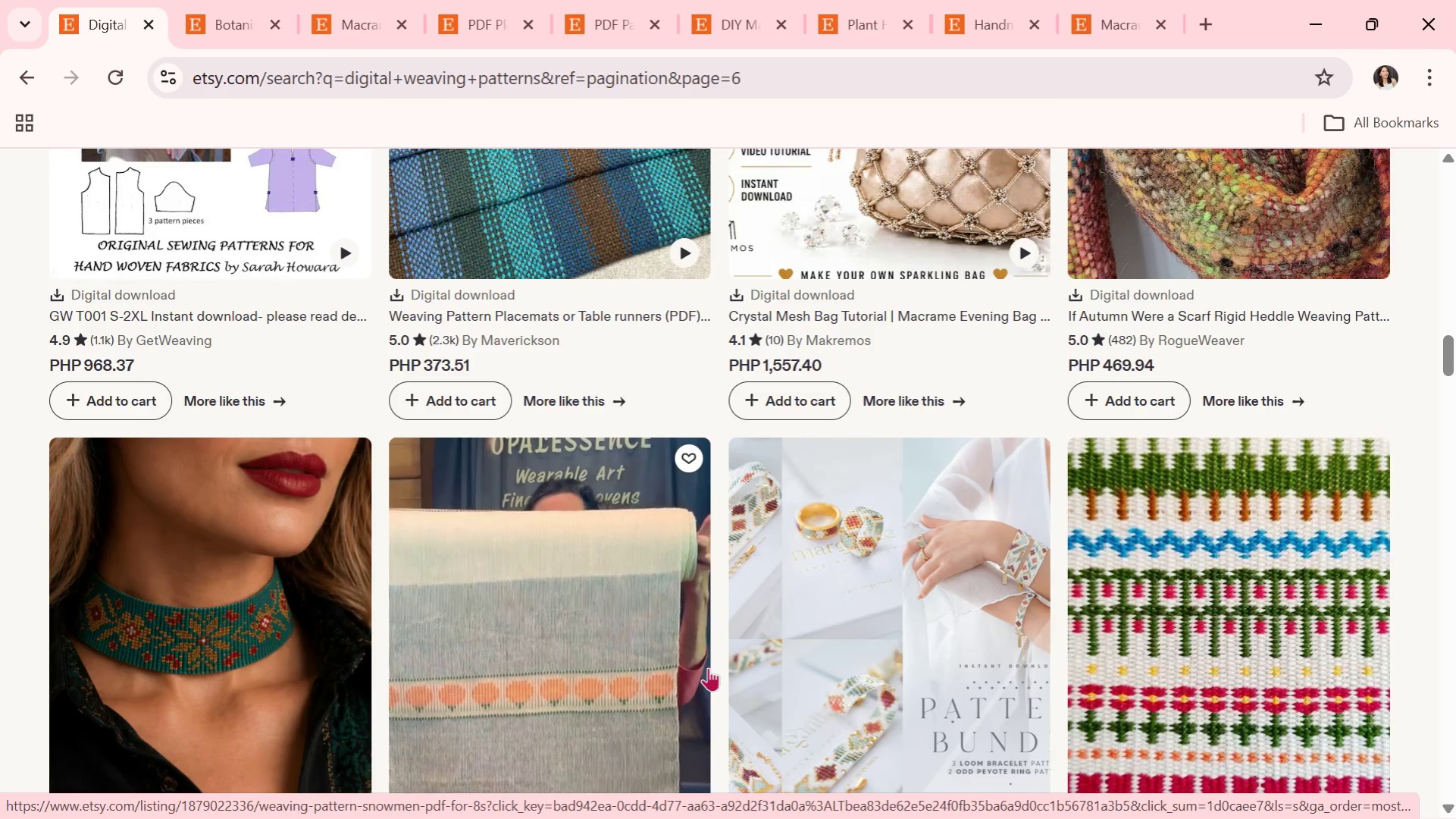 
wait(8.21)
 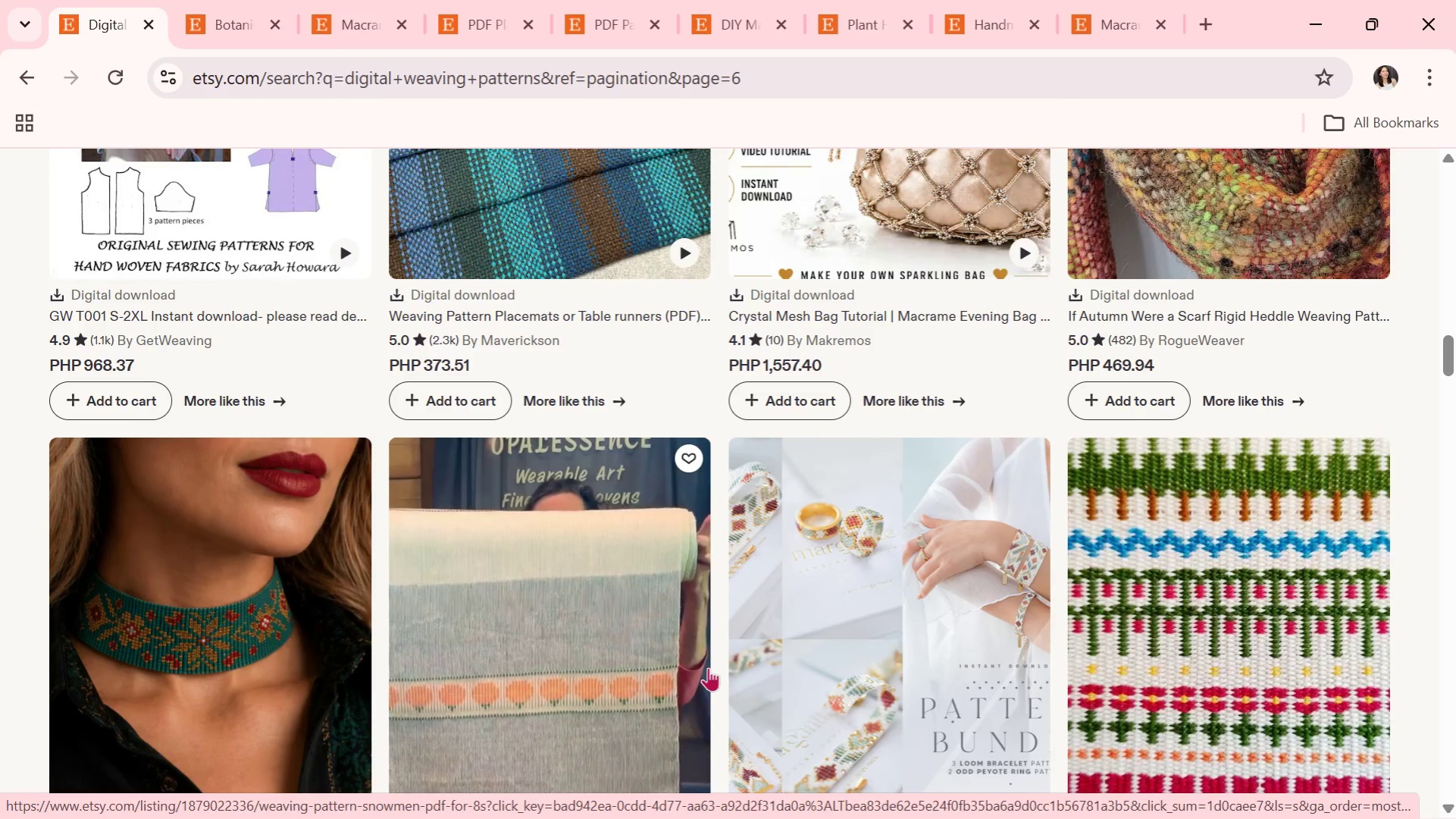 
scroll: coordinate [744, 570], scroll_direction: down, amount: 11.0
 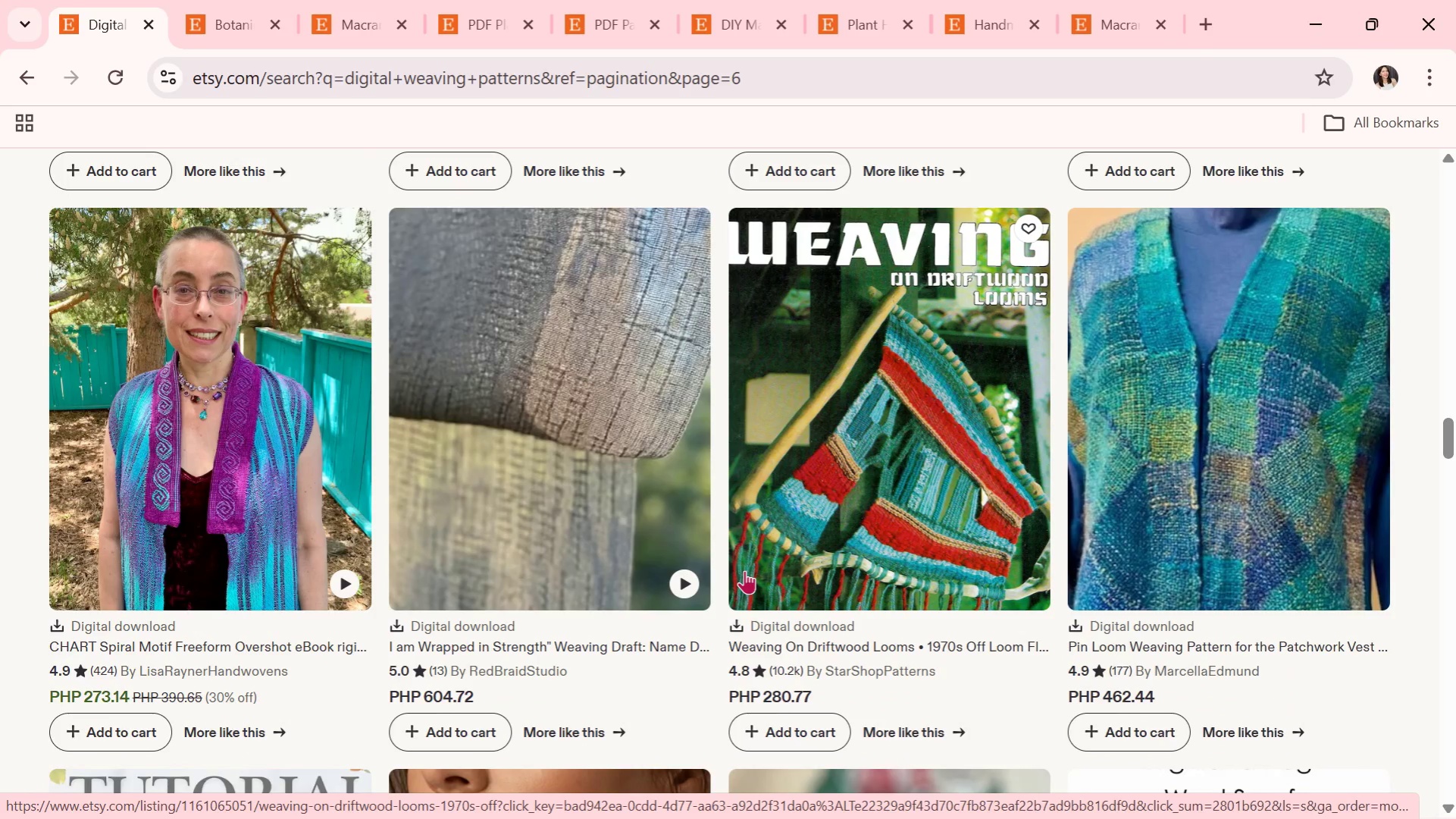 
wait(8.65)
 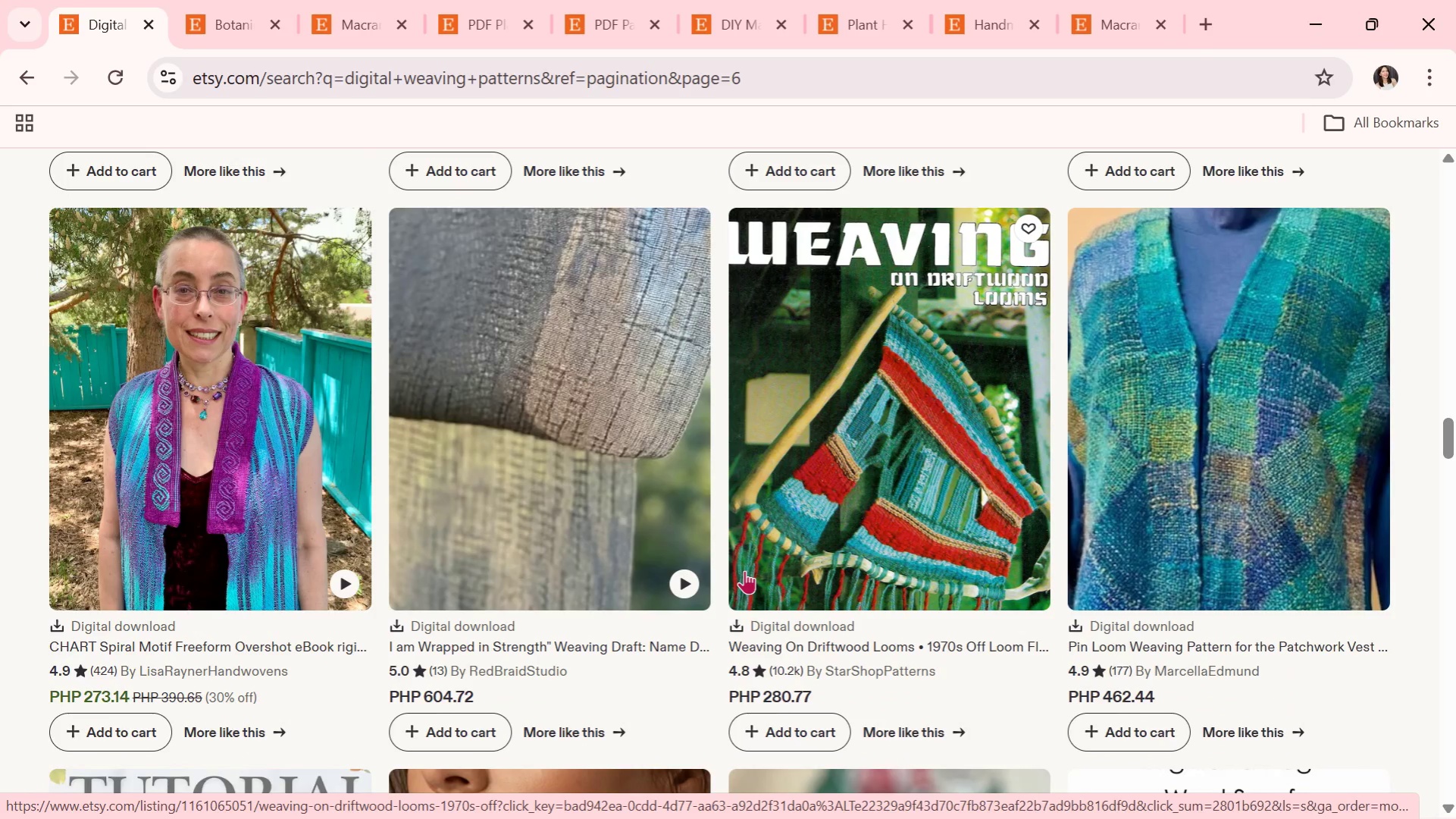 
scroll: coordinate [756, 673], scroll_direction: down, amount: 9.0
 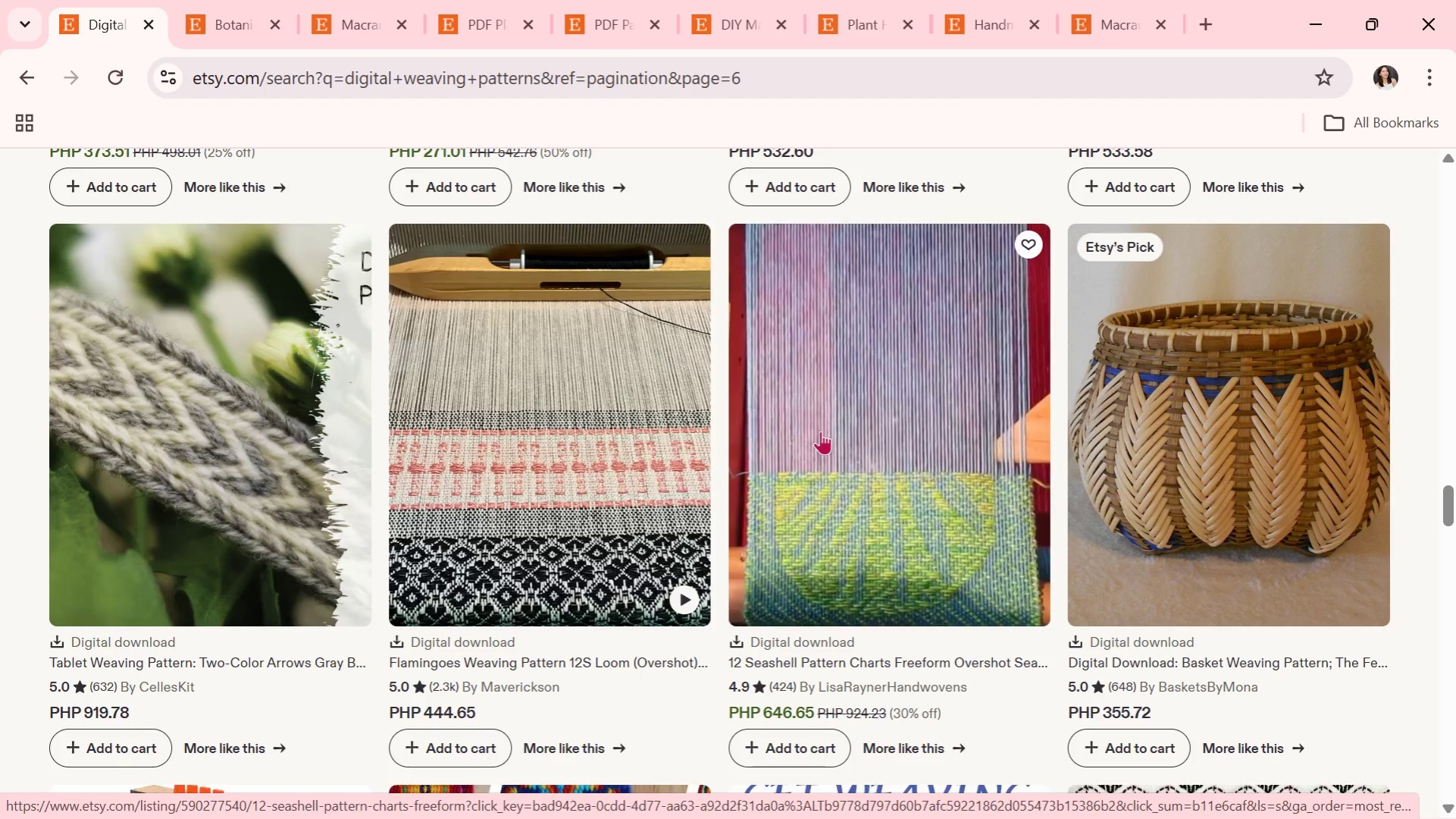 
wait(16.26)
 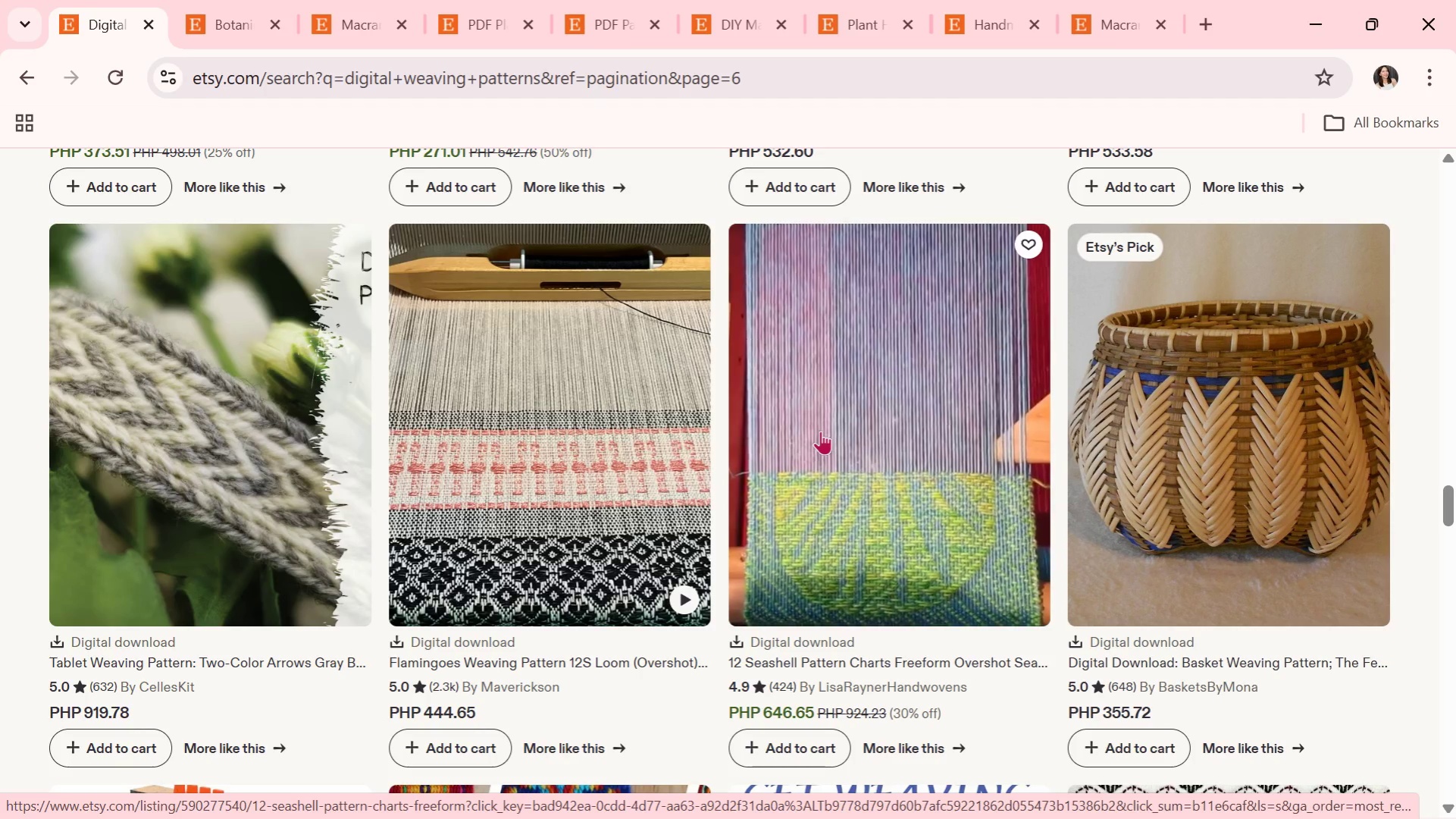 
scroll: coordinate [795, 438], scroll_direction: down, amount: 3.0
 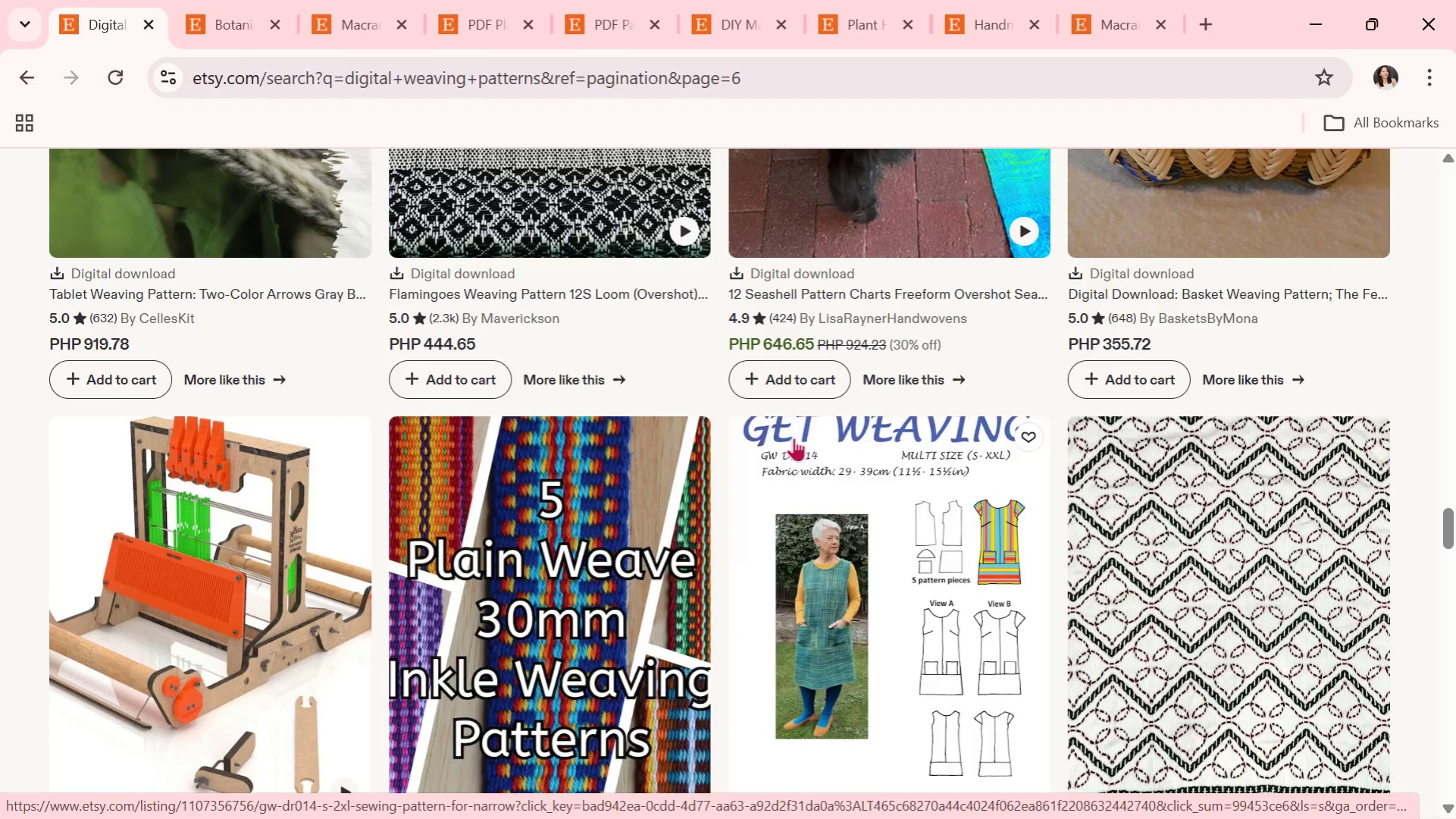 
wait(17.71)
 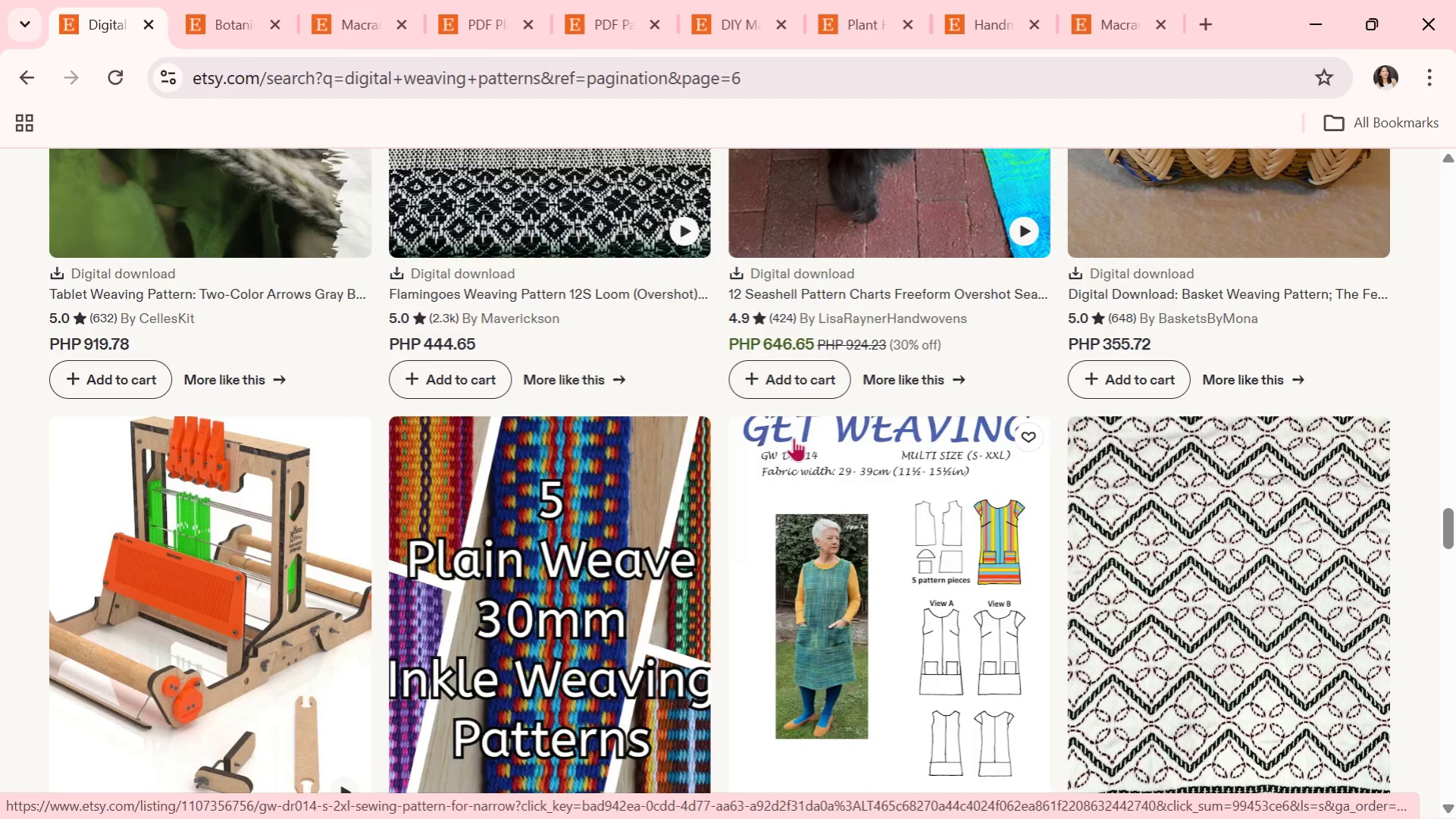 
scroll: coordinate [632, 577], scroll_direction: down, amount: 16.0
 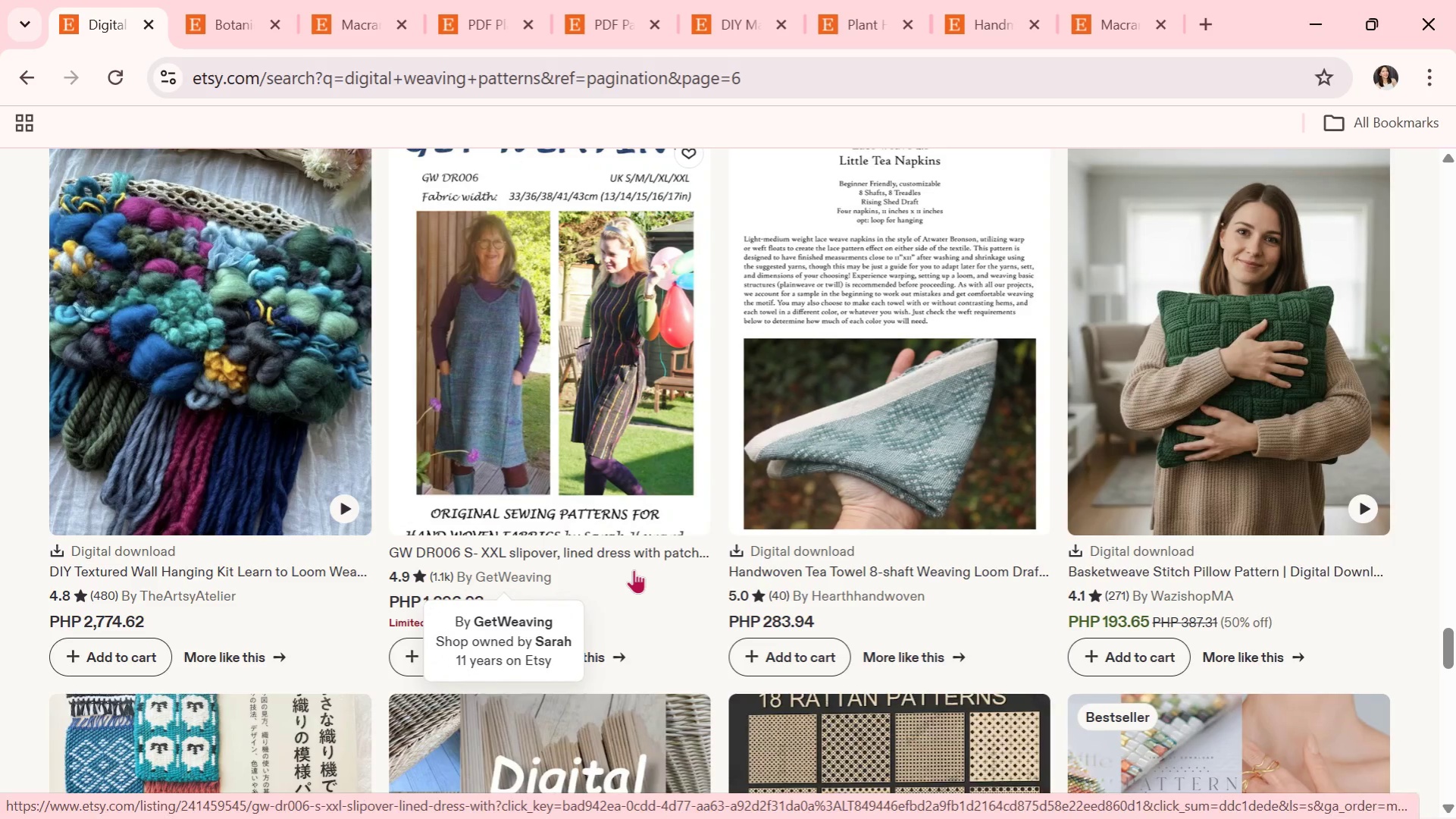 
wait(13.75)
 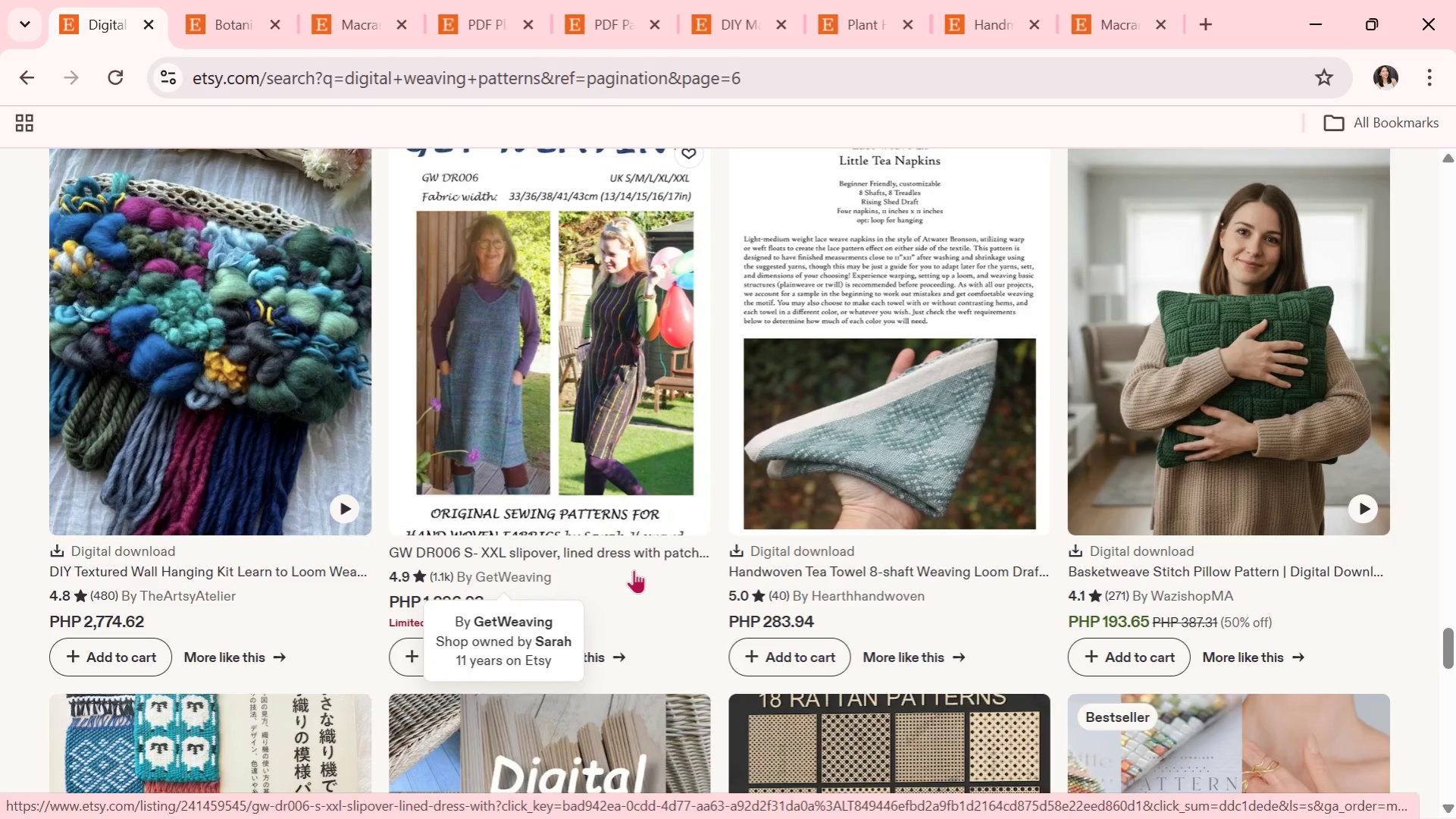 
scroll: coordinate [708, 557], scroll_direction: down, amount: 2.0
 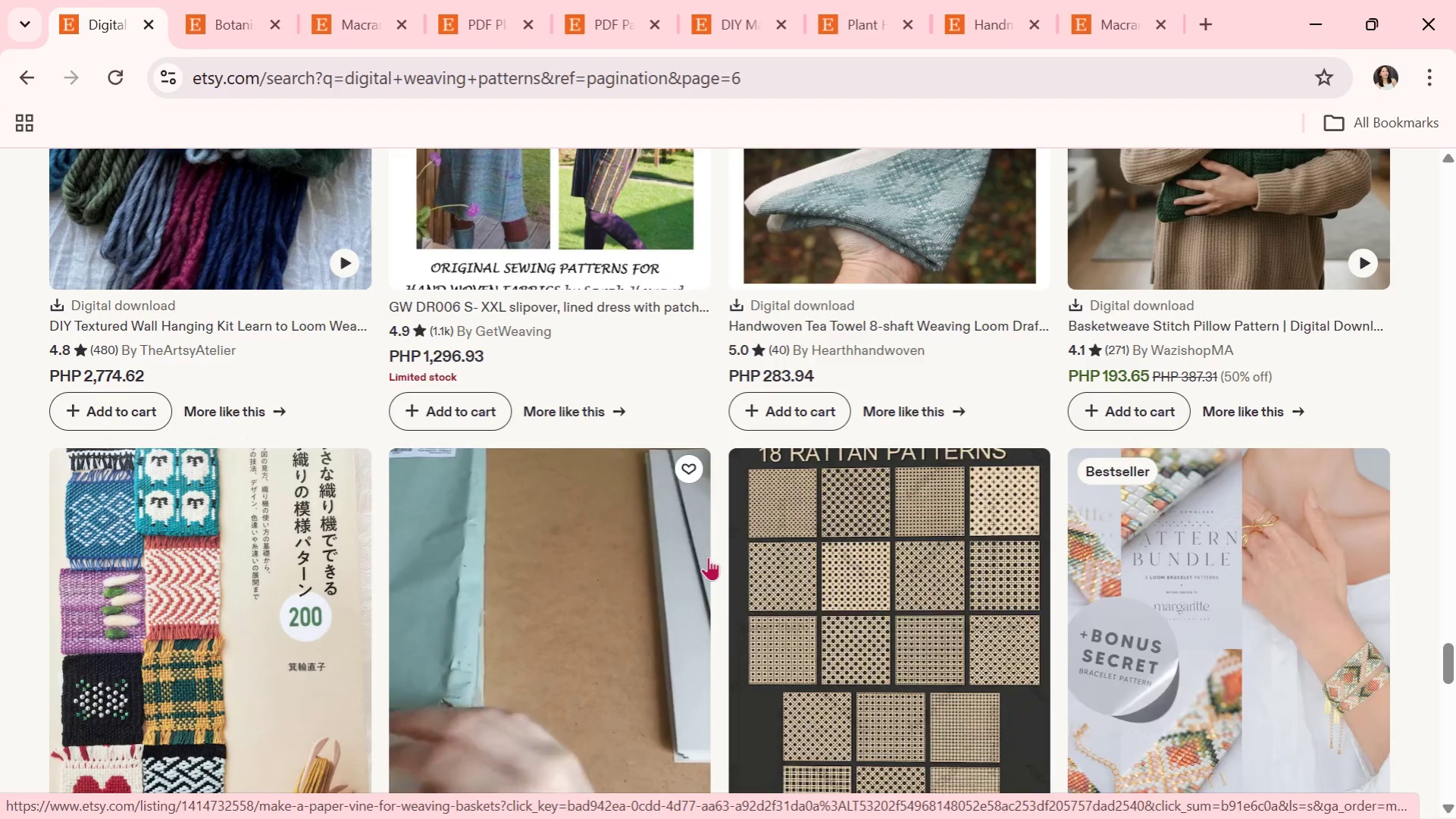 
wait(20.57)
 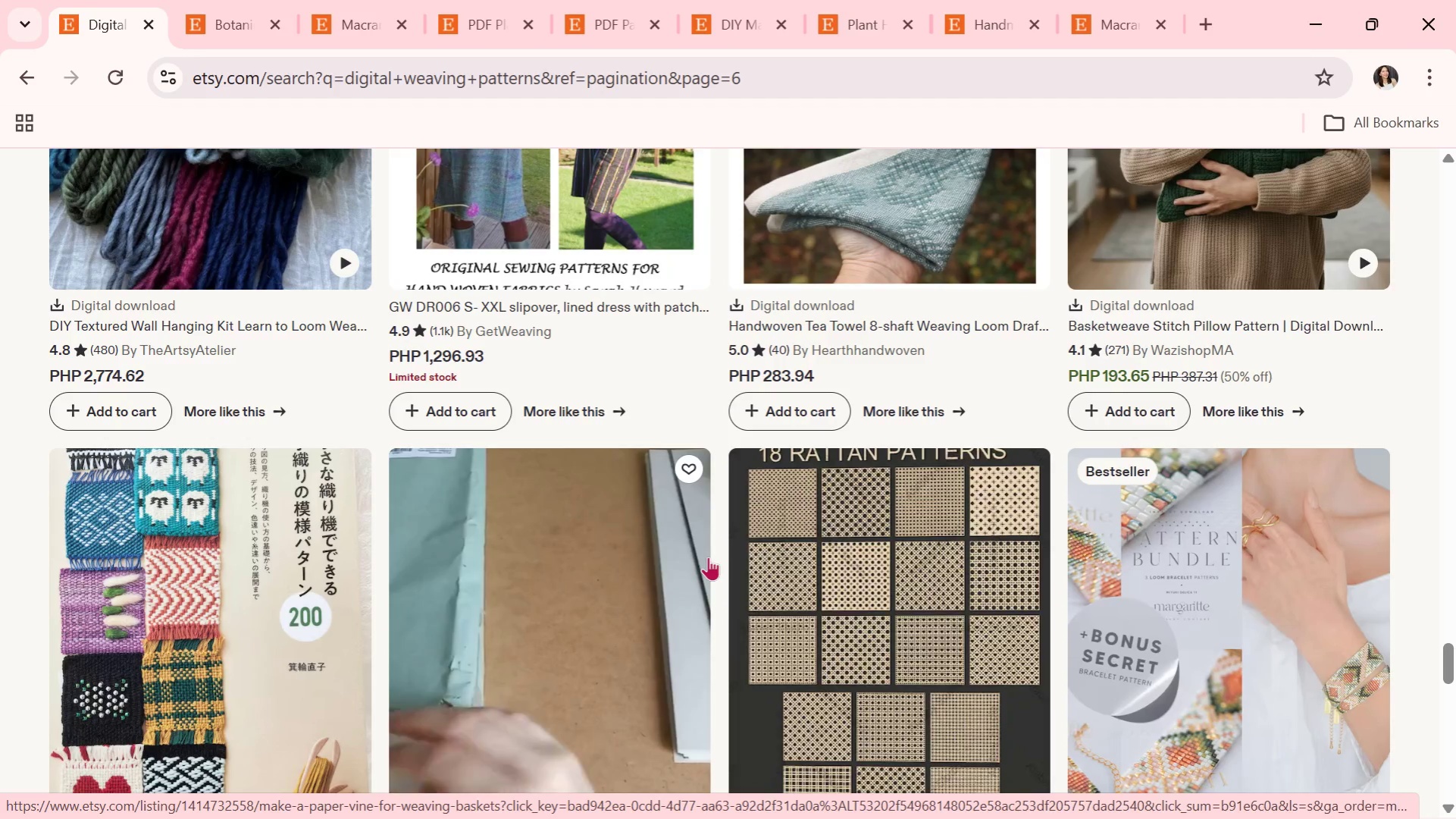 
scroll: coordinate [704, 560], scroll_direction: down, amount: 2.0
 